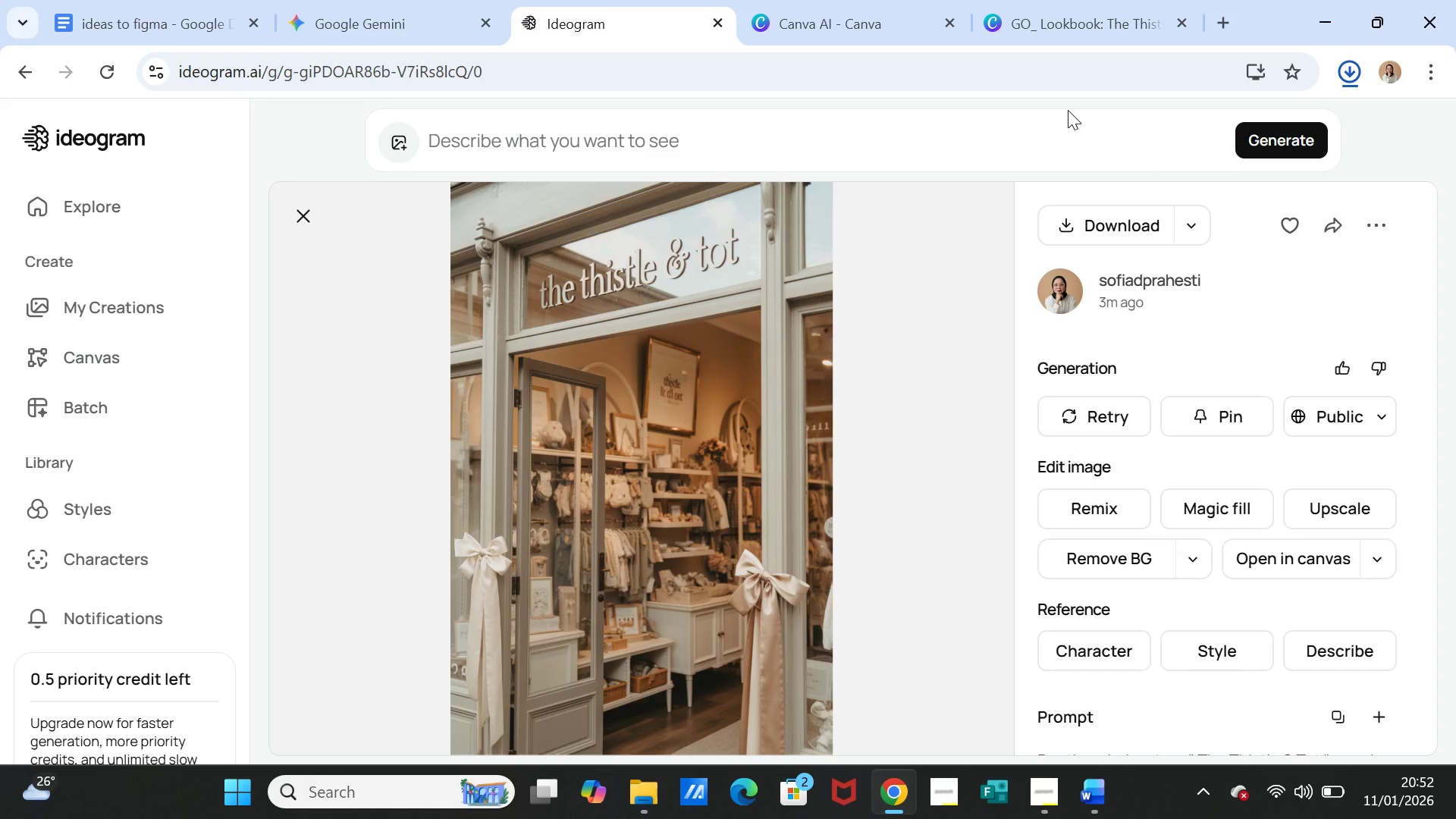 
left_click([1089, 18])
 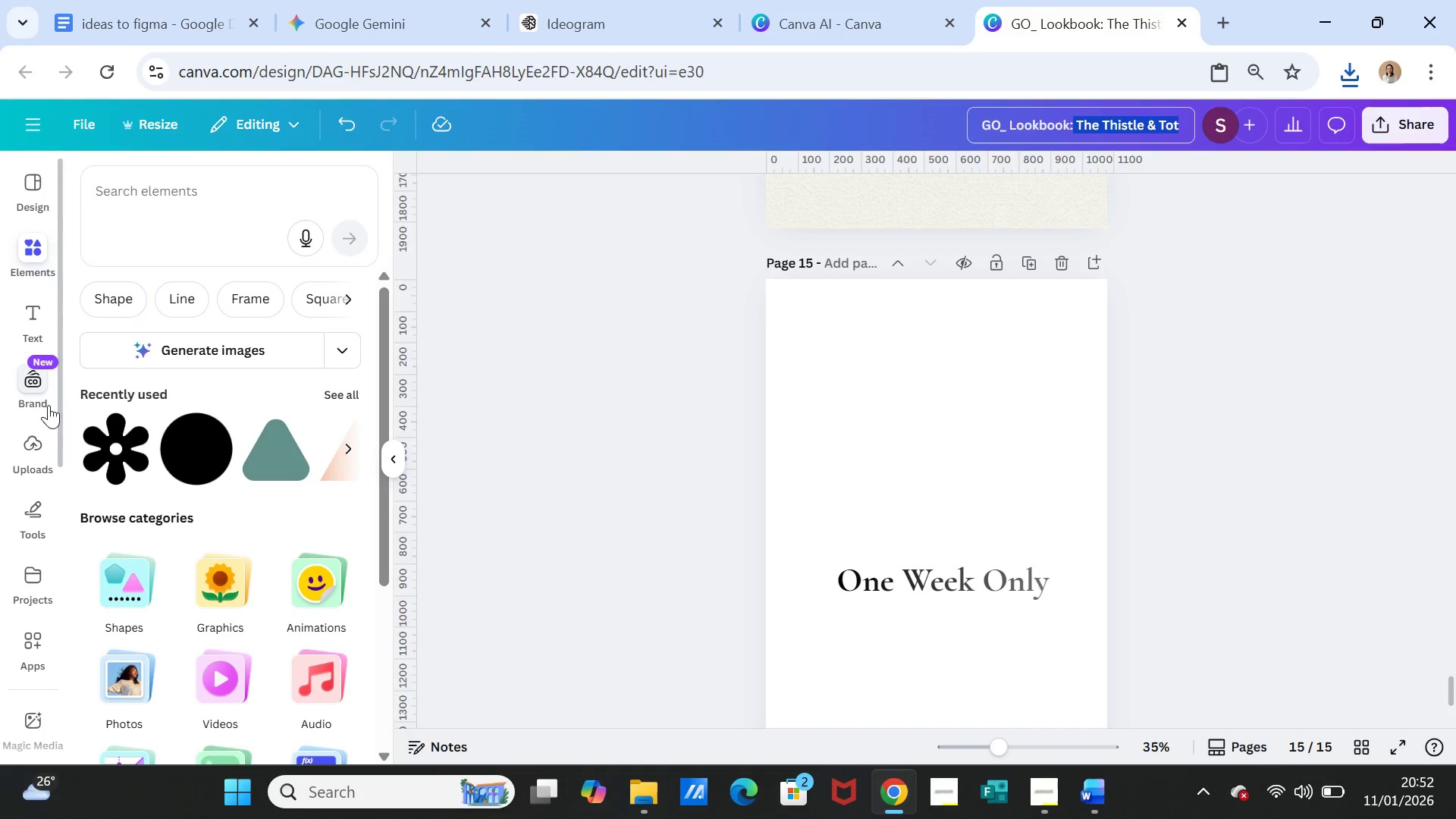 
left_click([33, 450])
 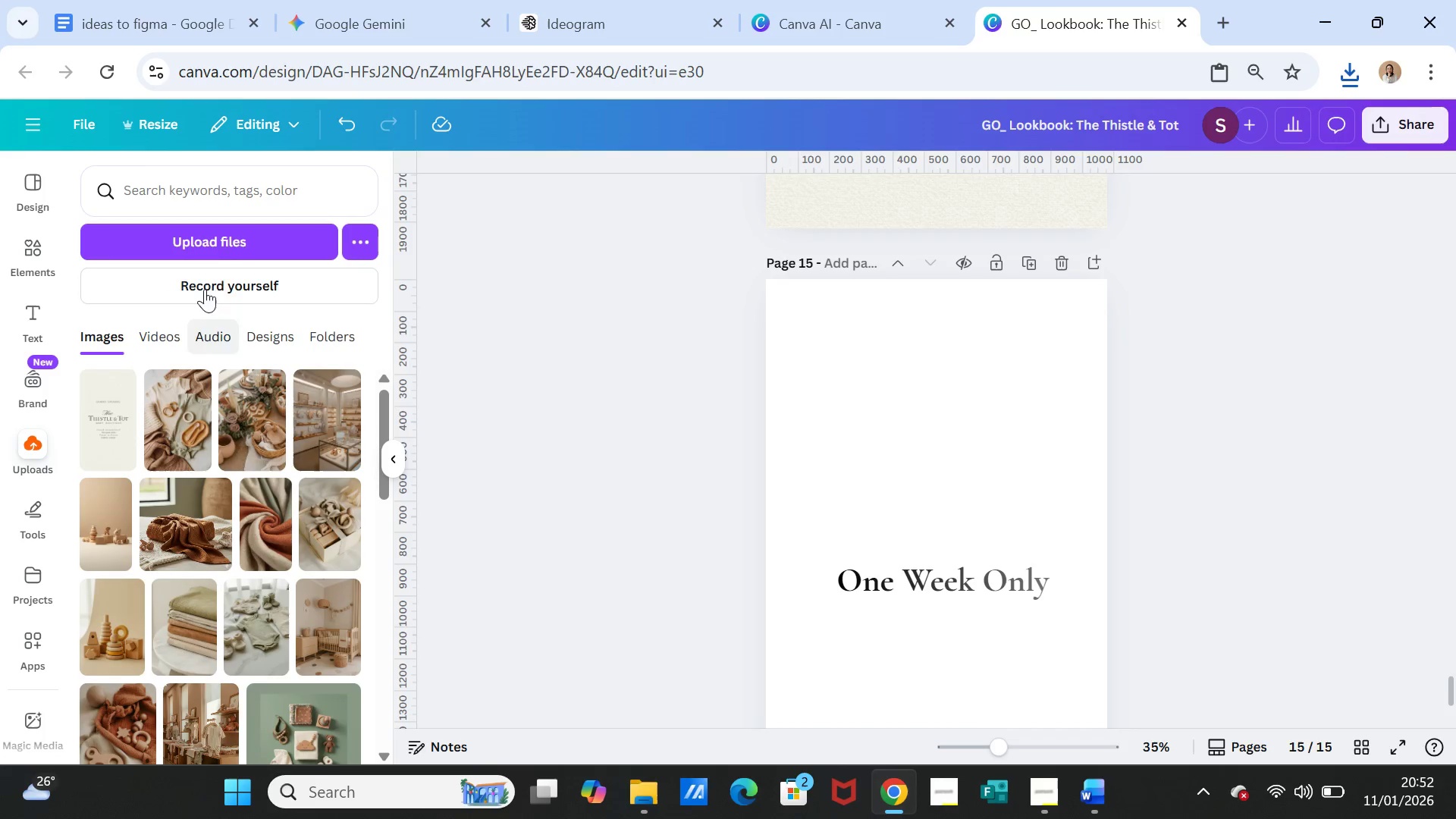 
left_click([220, 239])
 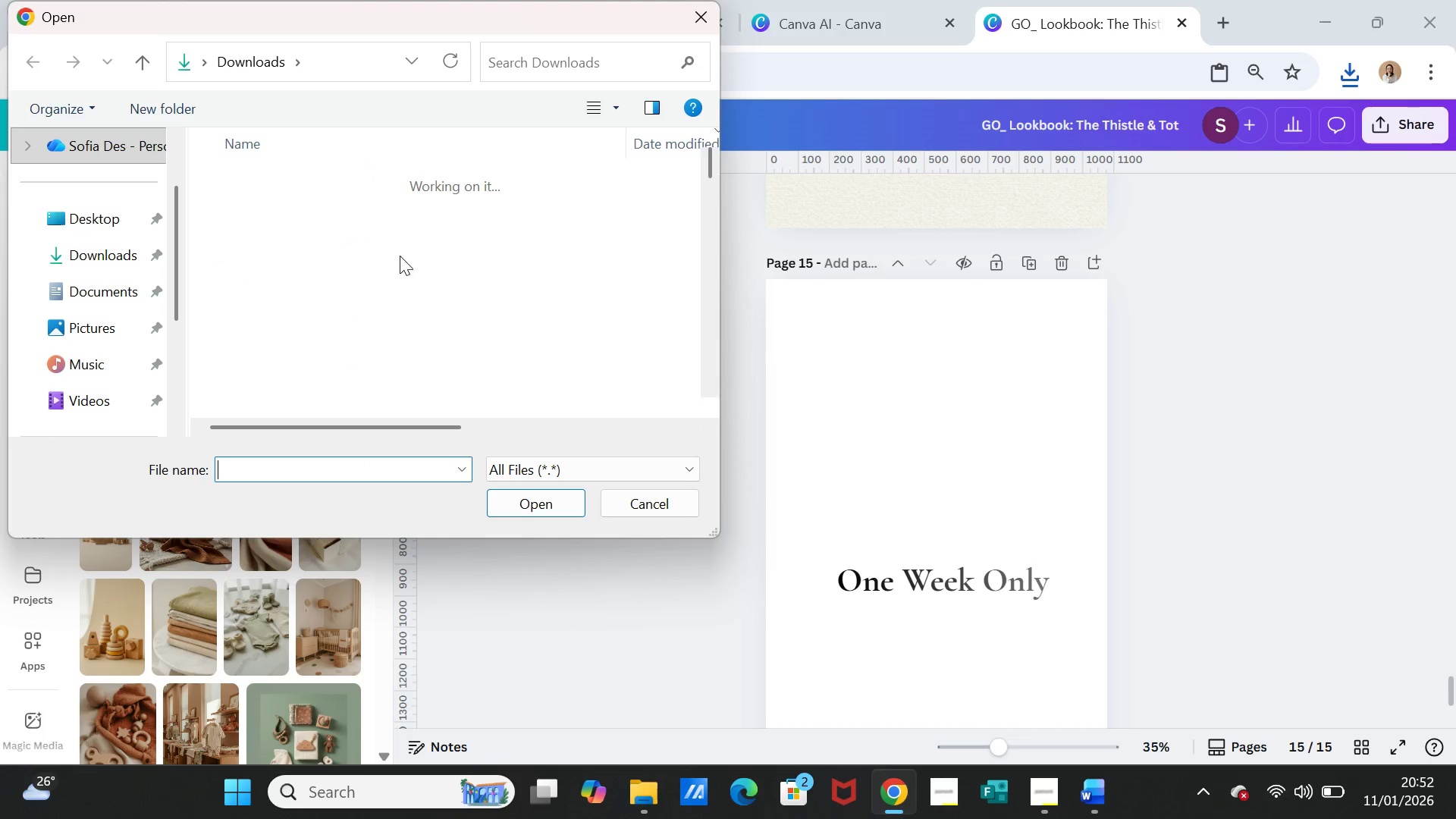 
left_click([402, 208])
 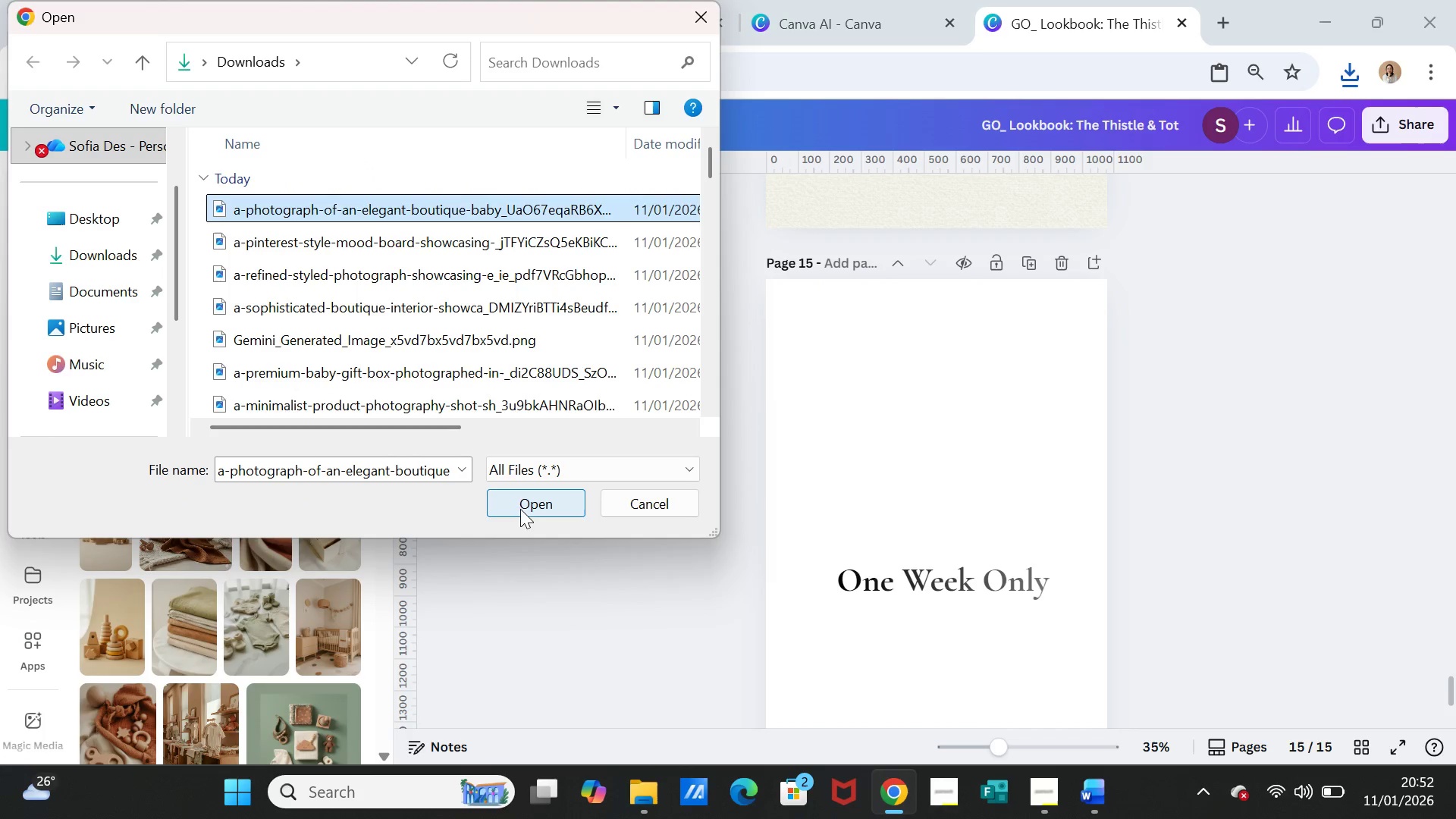 
left_click([520, 499])
 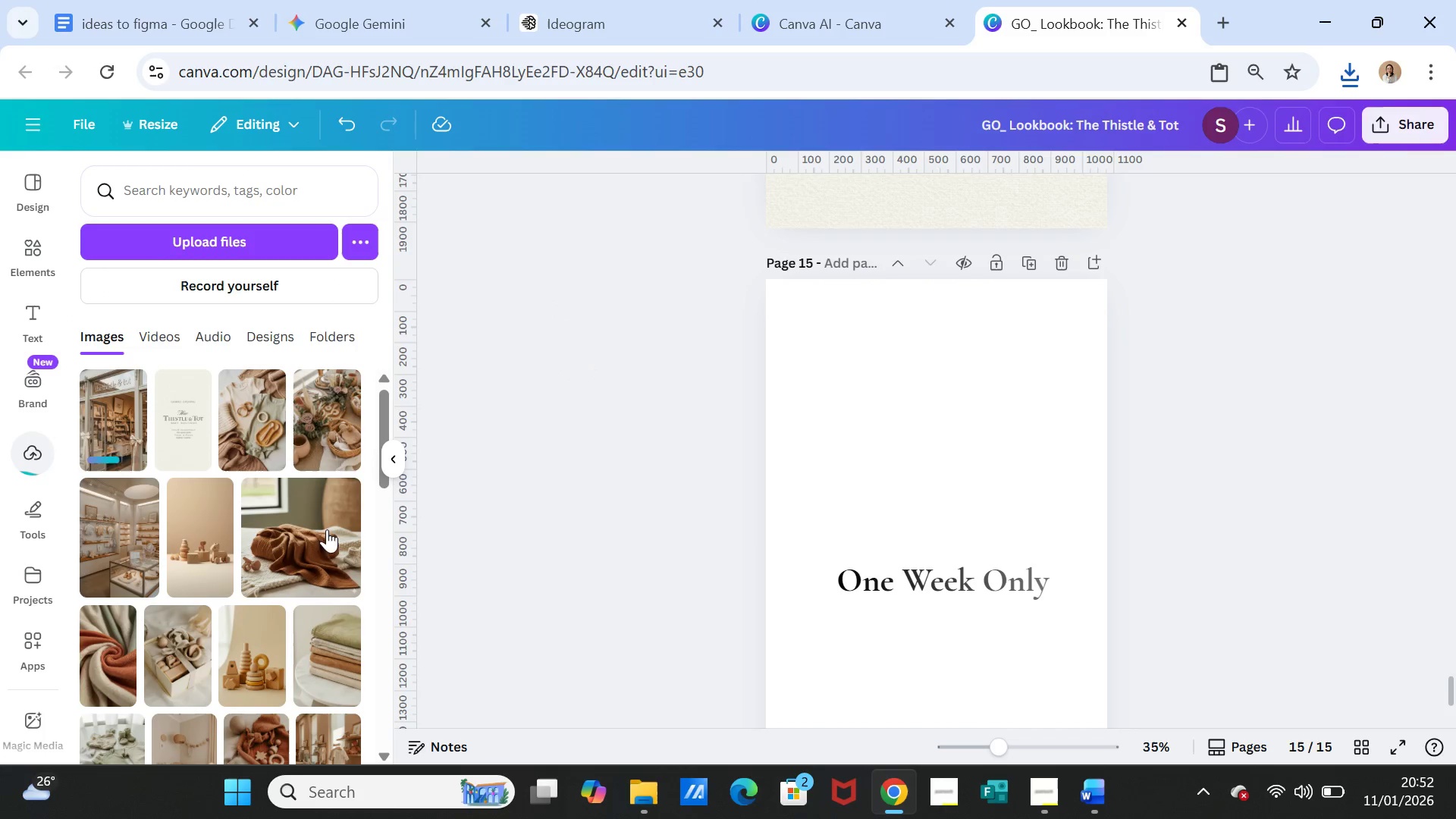 
left_click([100, 433])
 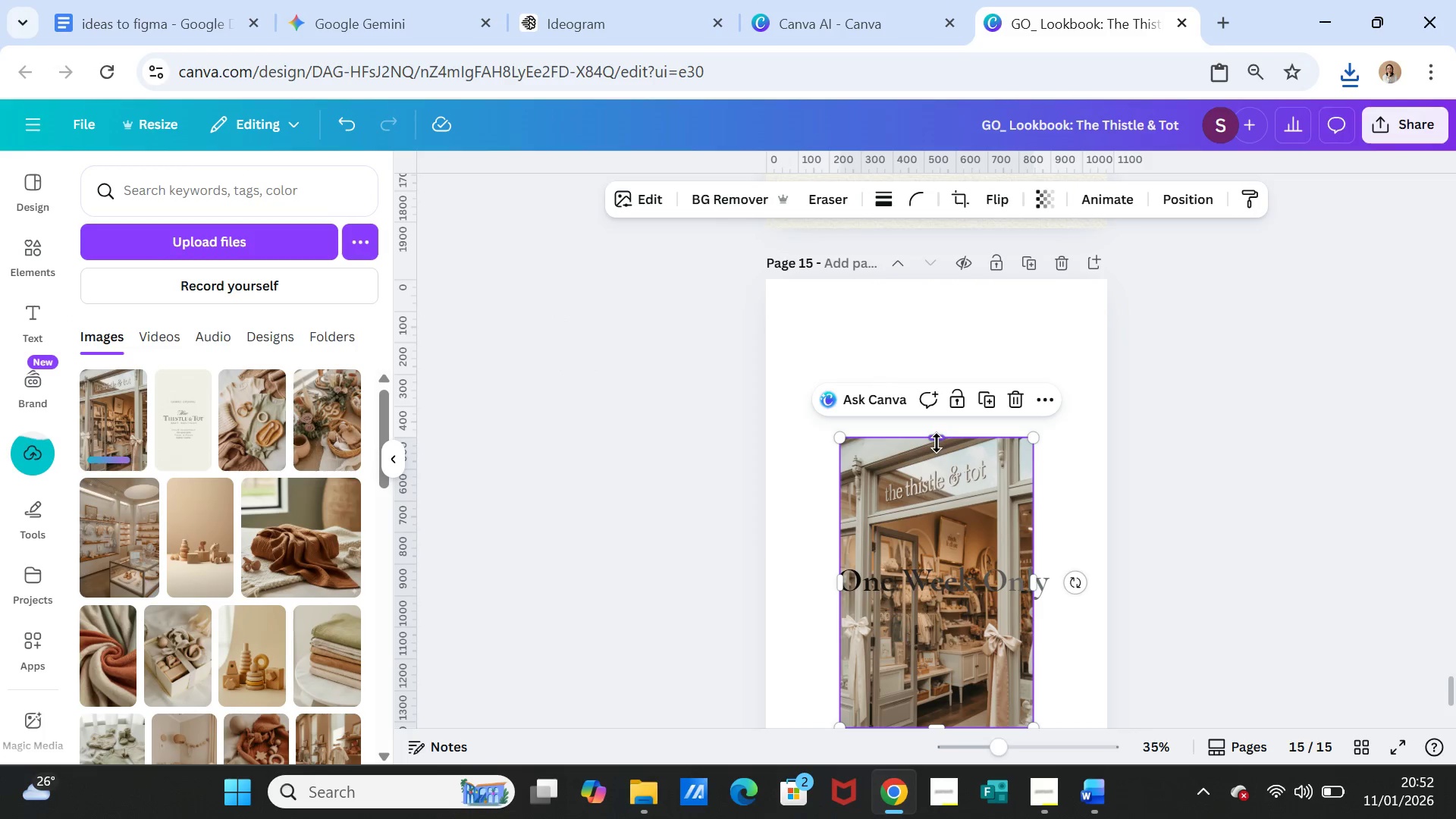 
left_click_drag(start_coordinate=[937, 439], to_coordinate=[928, 282])
 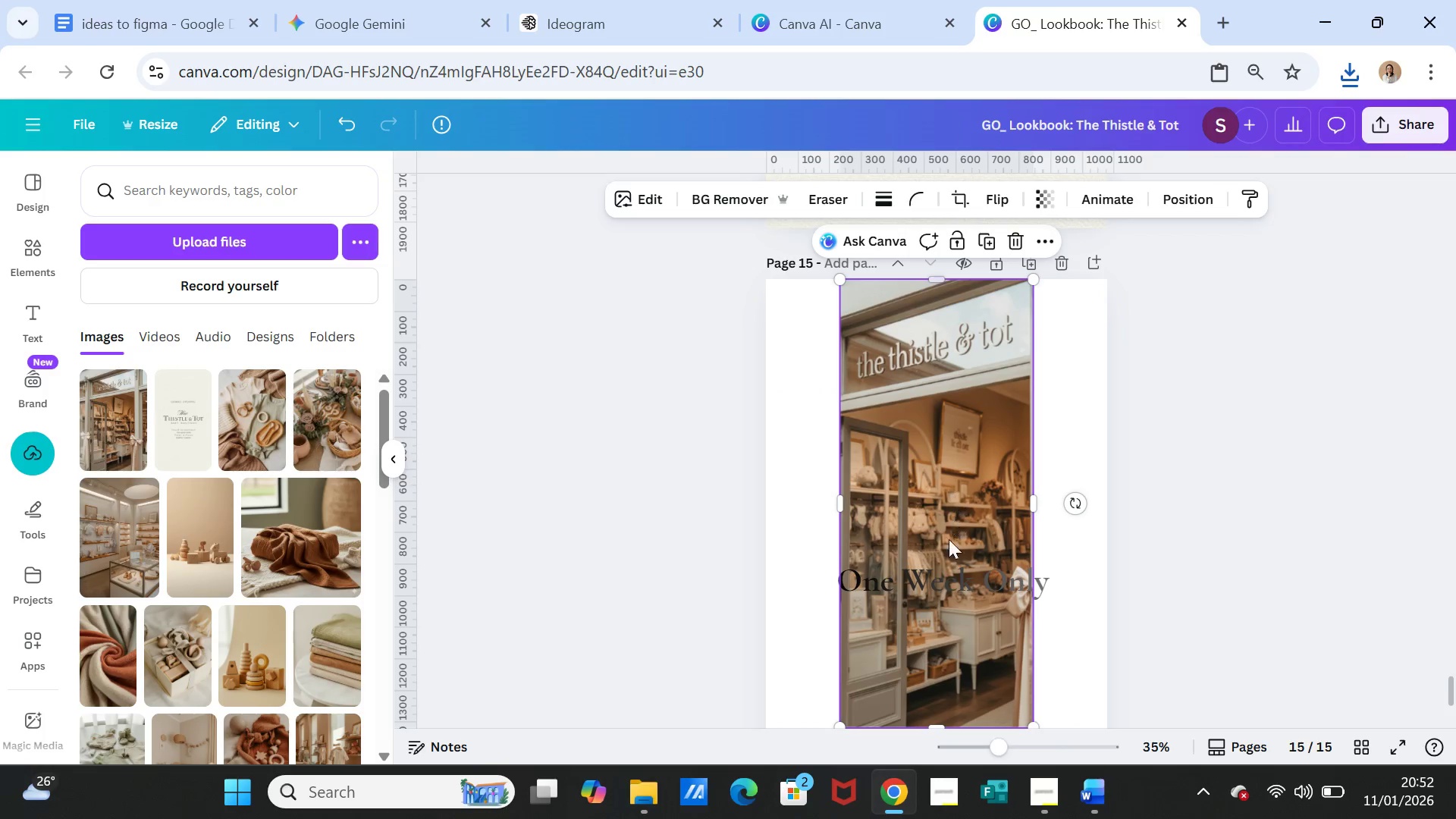 
scroll: coordinate [948, 554], scroll_direction: down, amount: 3.0
 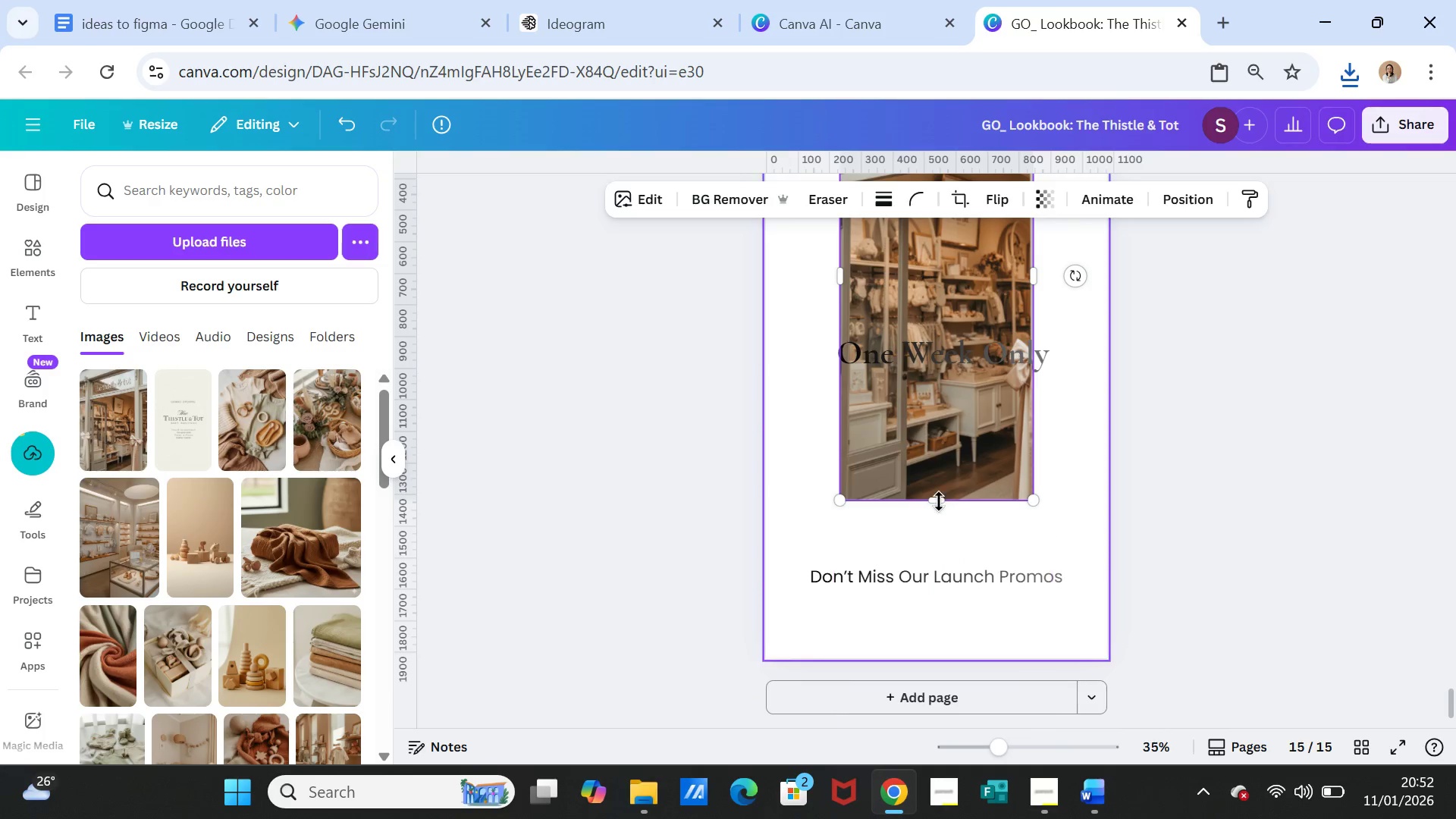 
left_click_drag(start_coordinate=[939, 498], to_coordinate=[938, 653])
 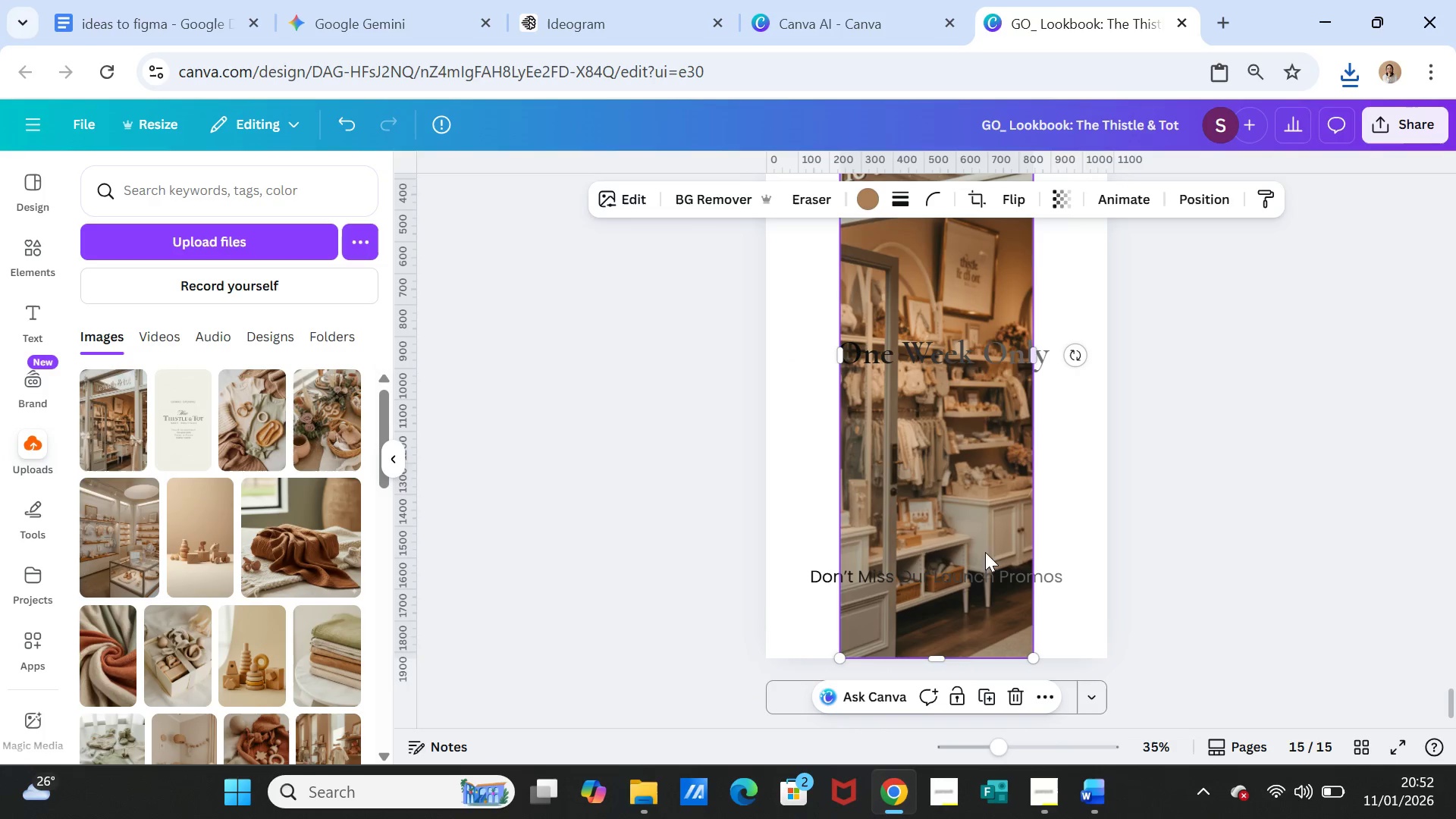 
wait(6.7)
 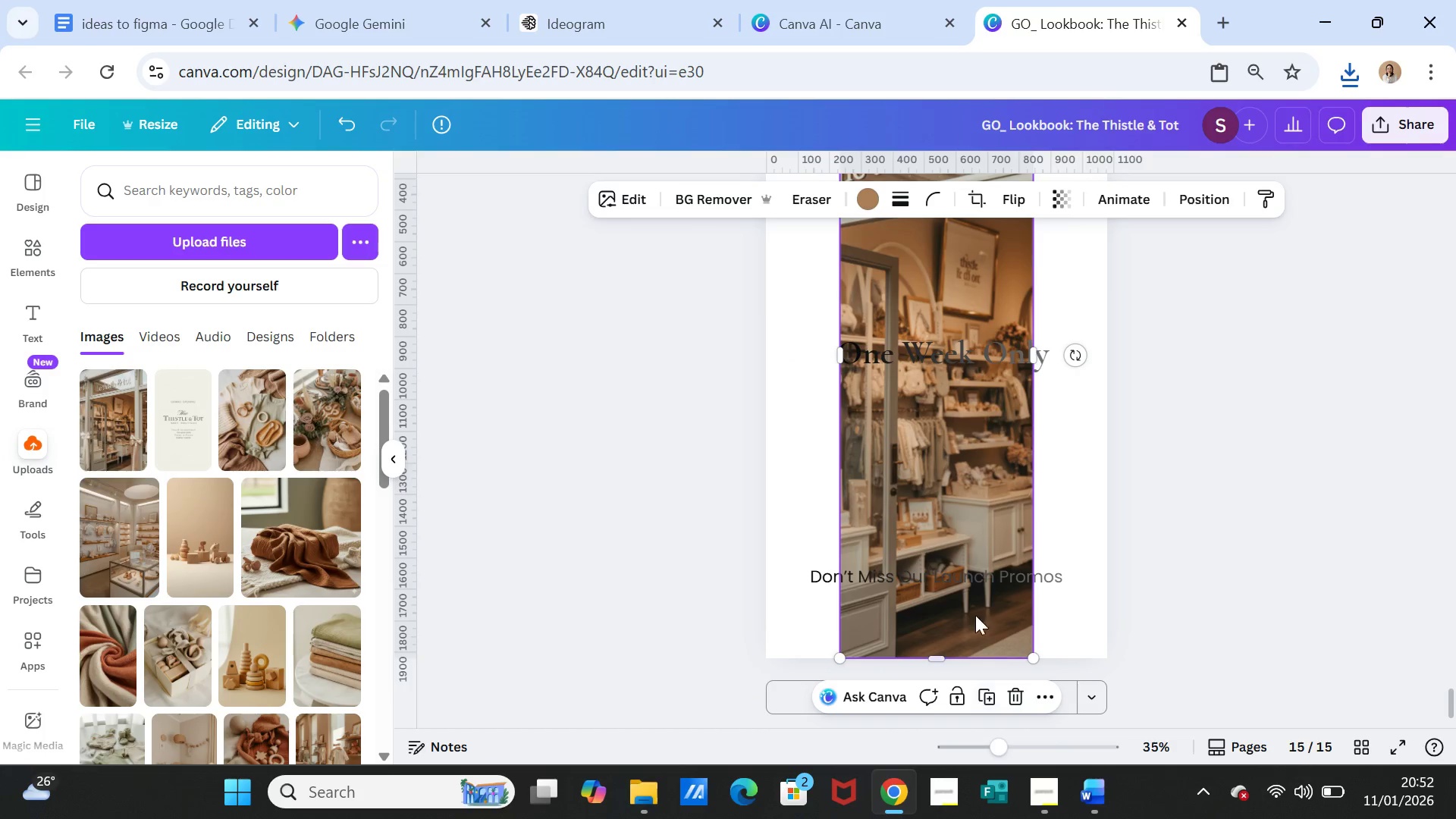 
left_click_drag(start_coordinate=[1034, 328], to_coordinate=[1105, 320])
 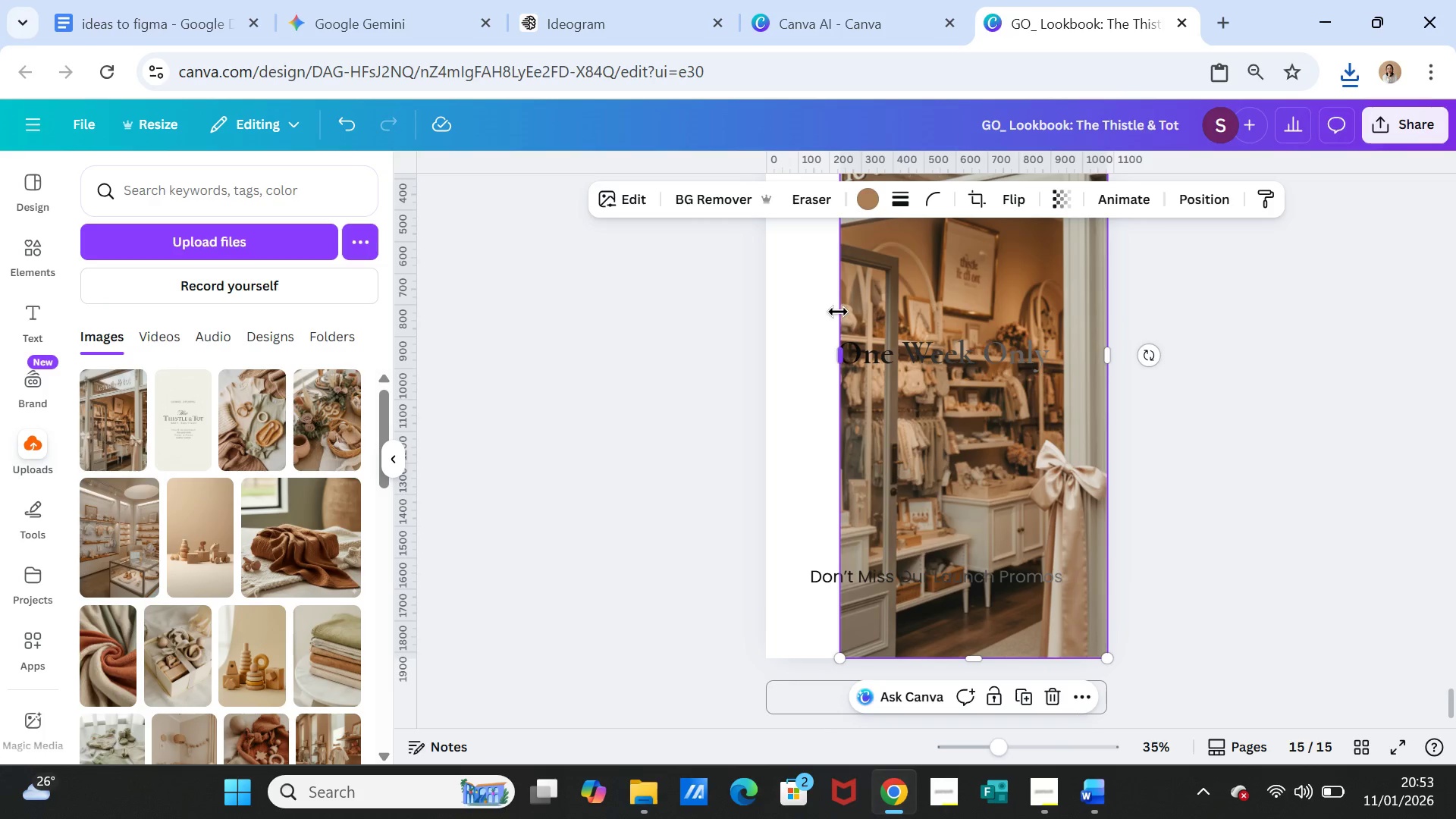 
left_click_drag(start_coordinate=[838, 312], to_coordinate=[763, 312])
 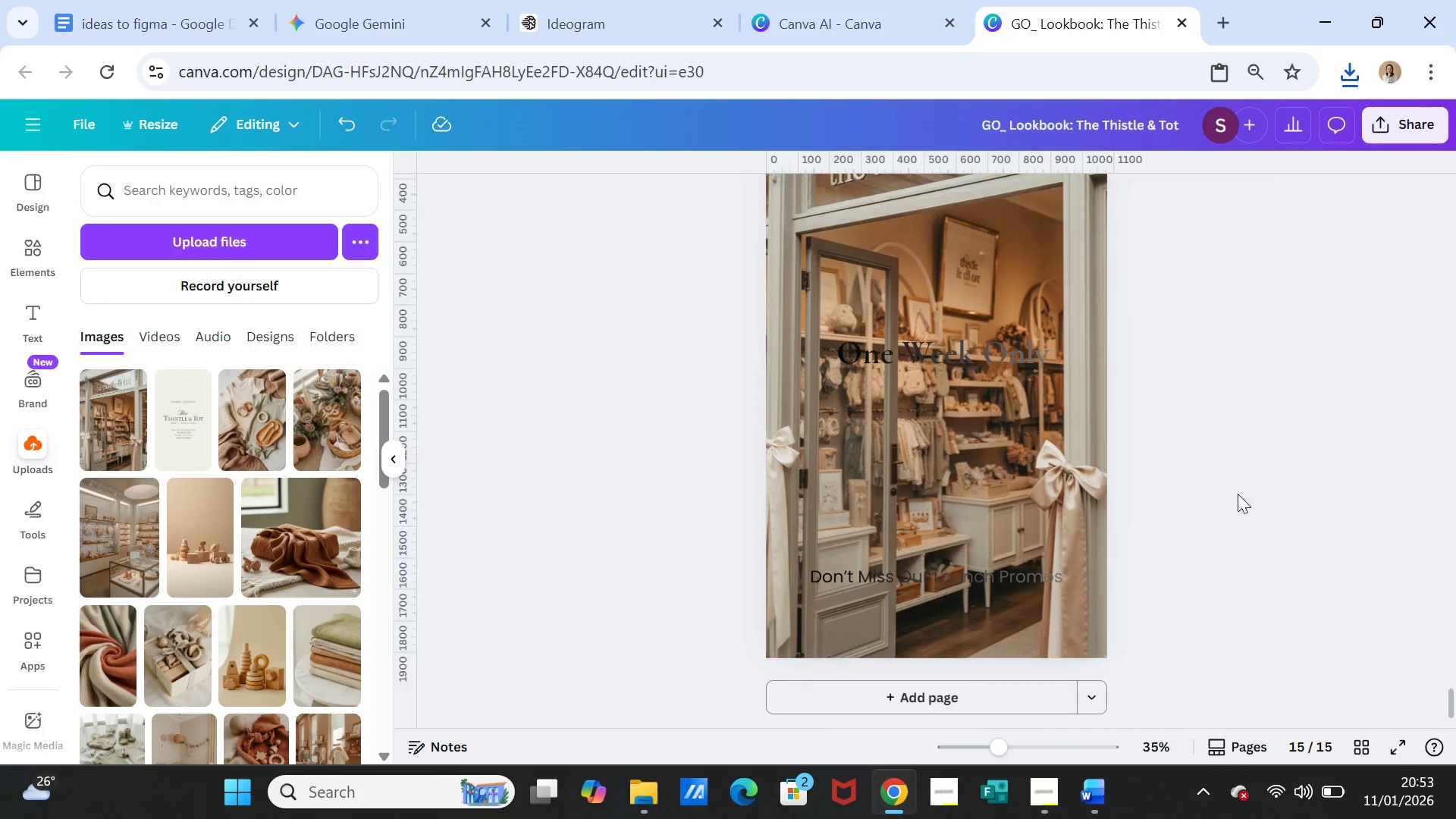 
scroll: coordinate [1279, 563], scroll_direction: up, amount: 2.0
 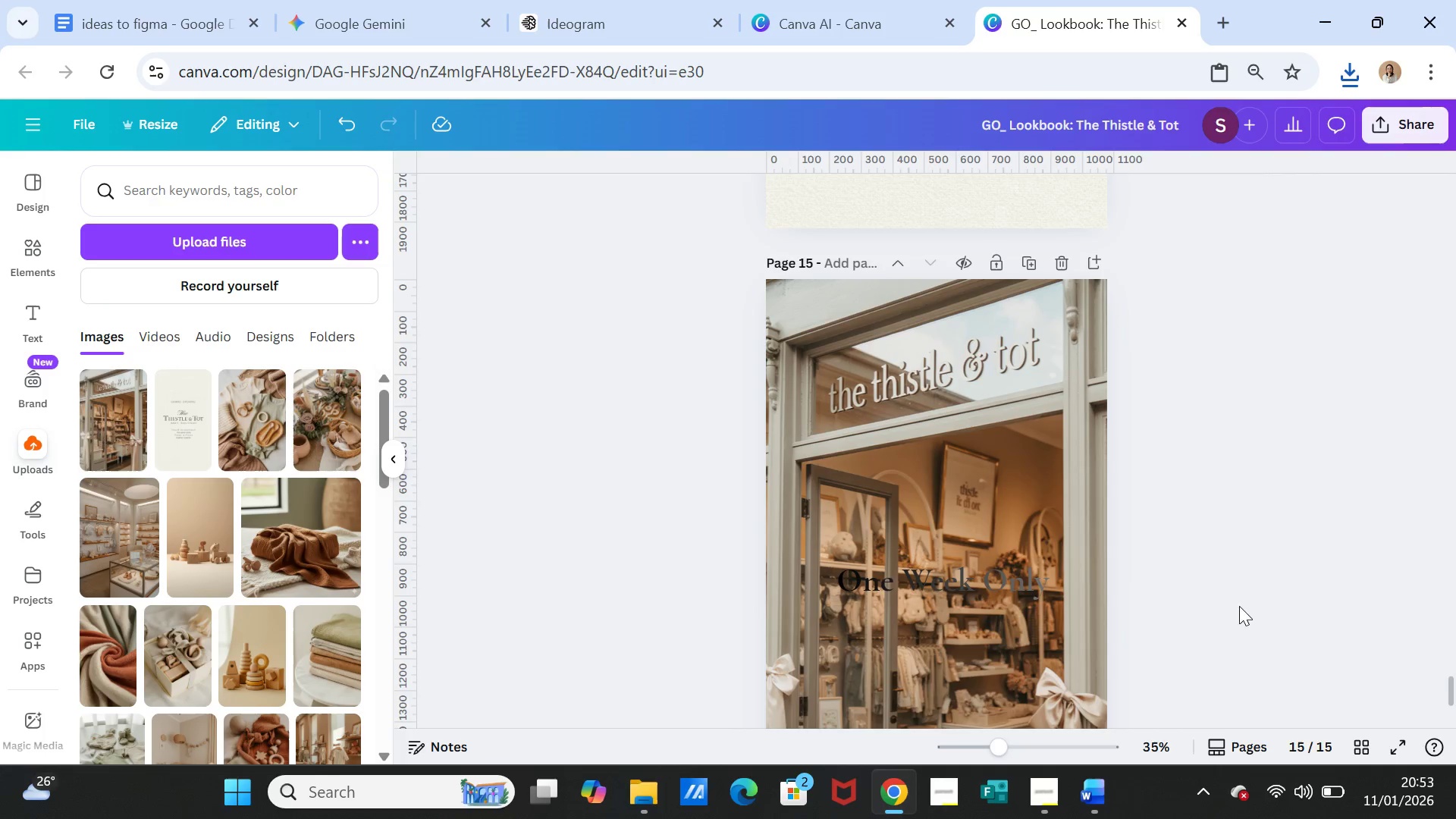 
scroll: coordinate [1231, 619], scroll_direction: down, amount: 1.0
 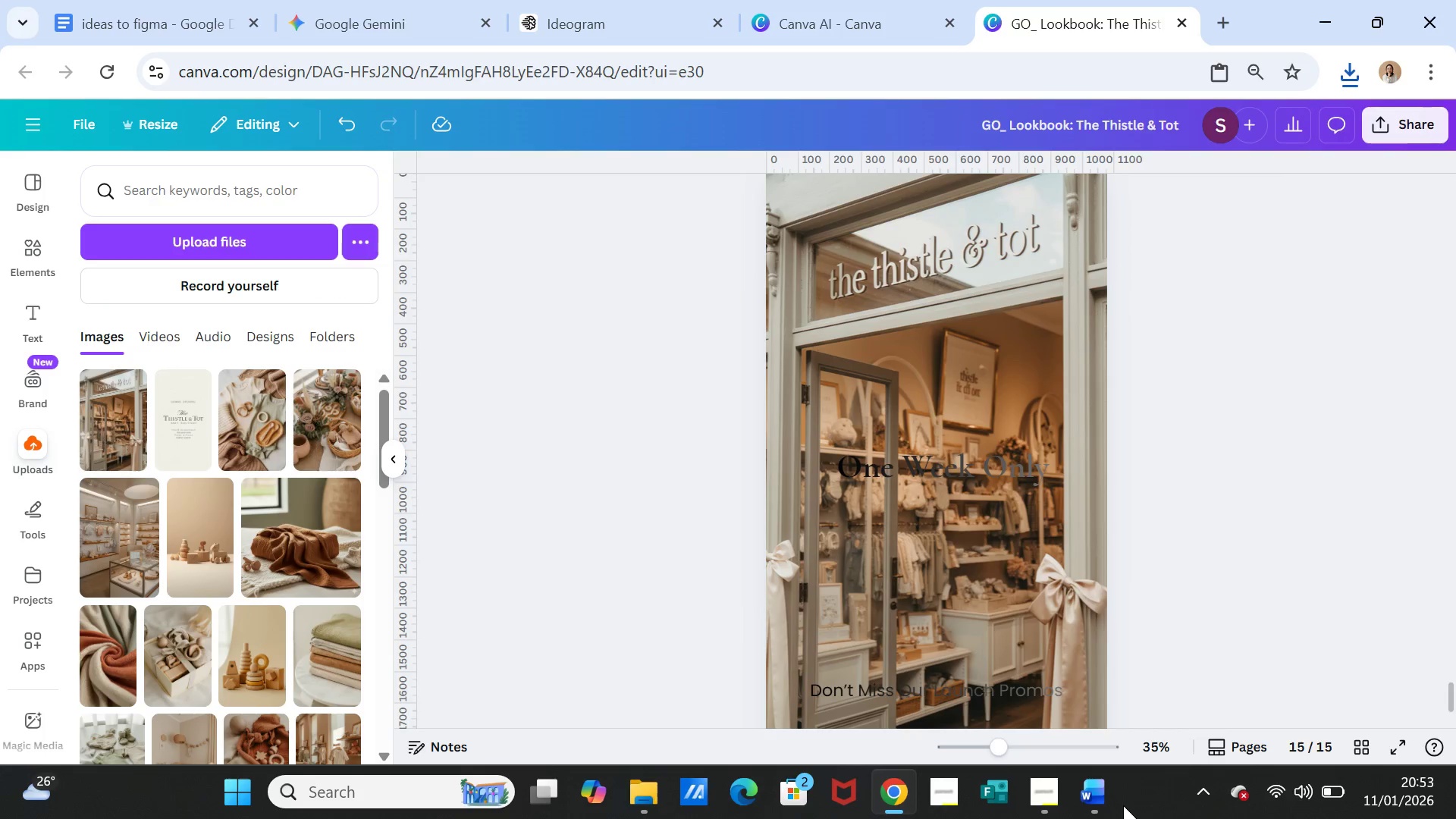 
left_click([1100, 800])
 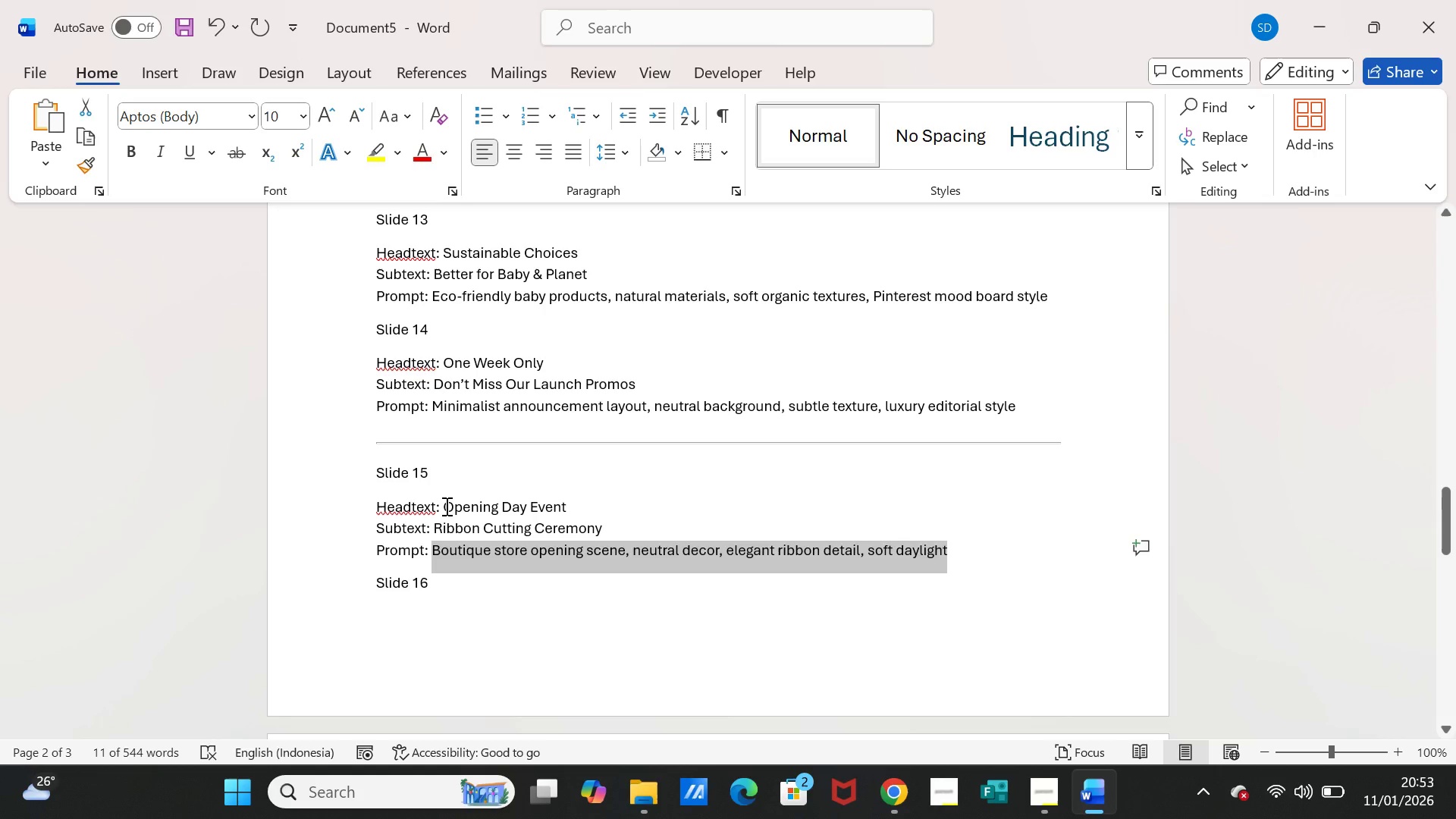 
left_click_drag(start_coordinate=[444, 504], to_coordinate=[558, 503])
 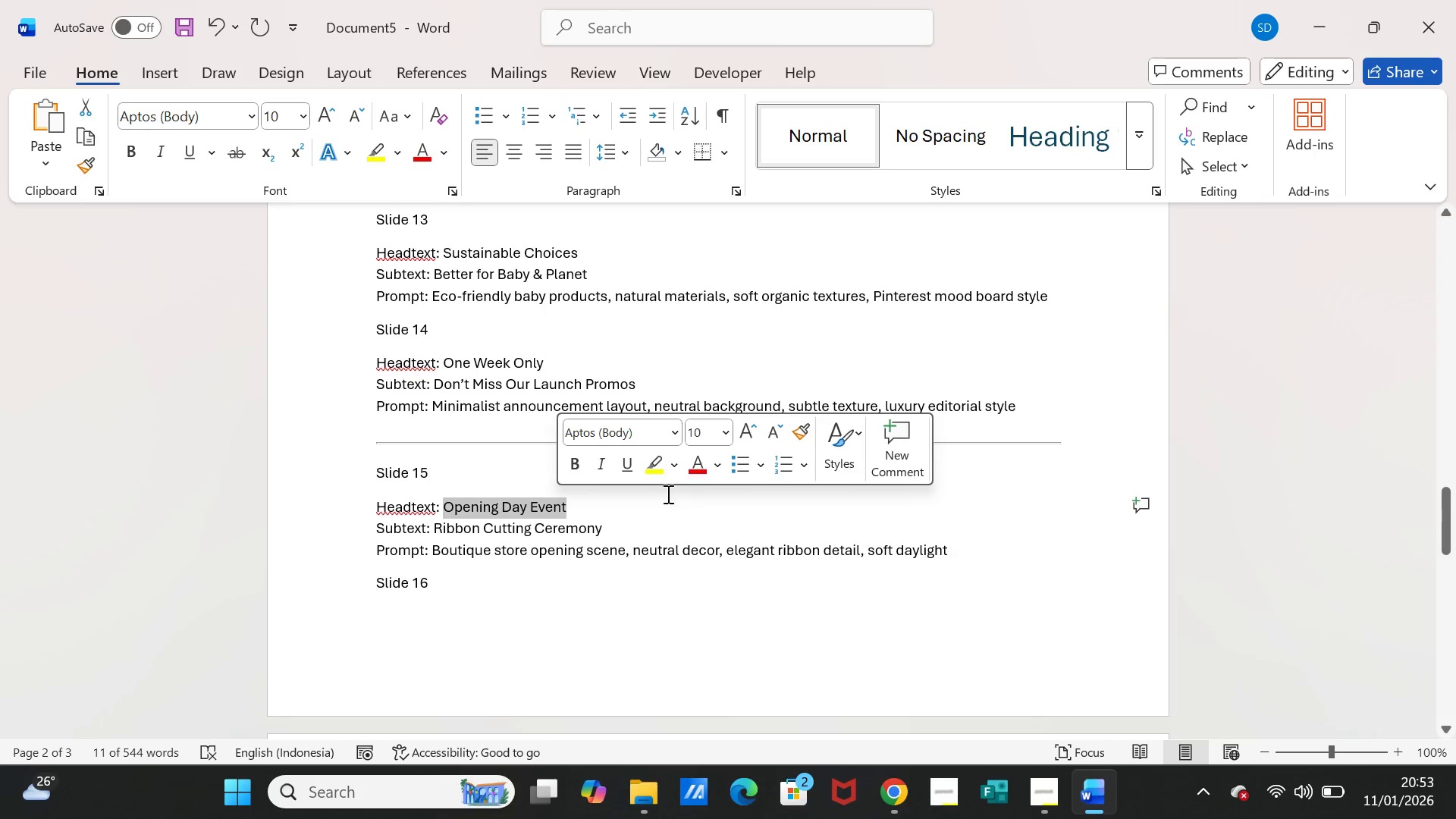 
key(Control+C)
 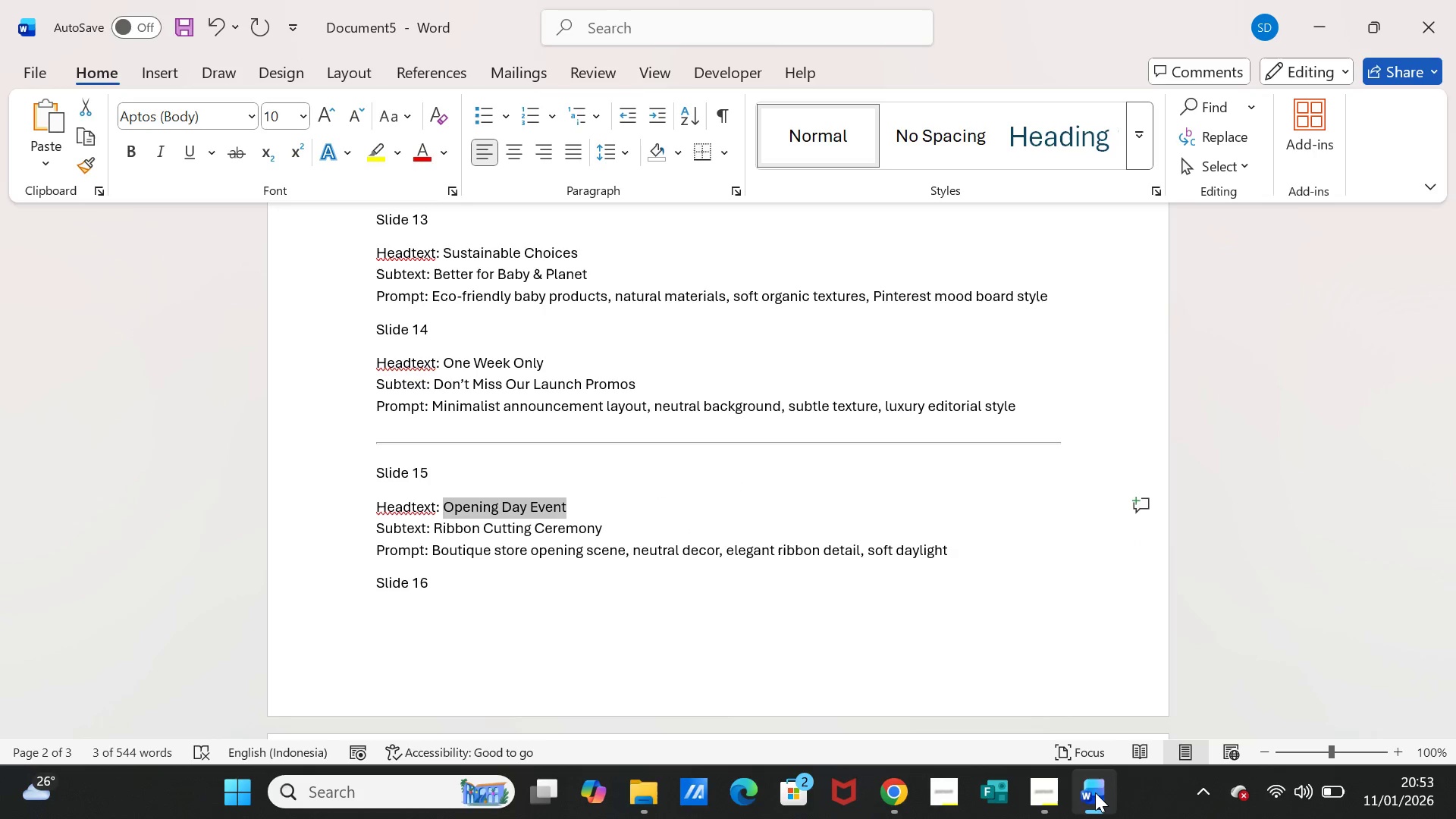 
left_click([1101, 792])
 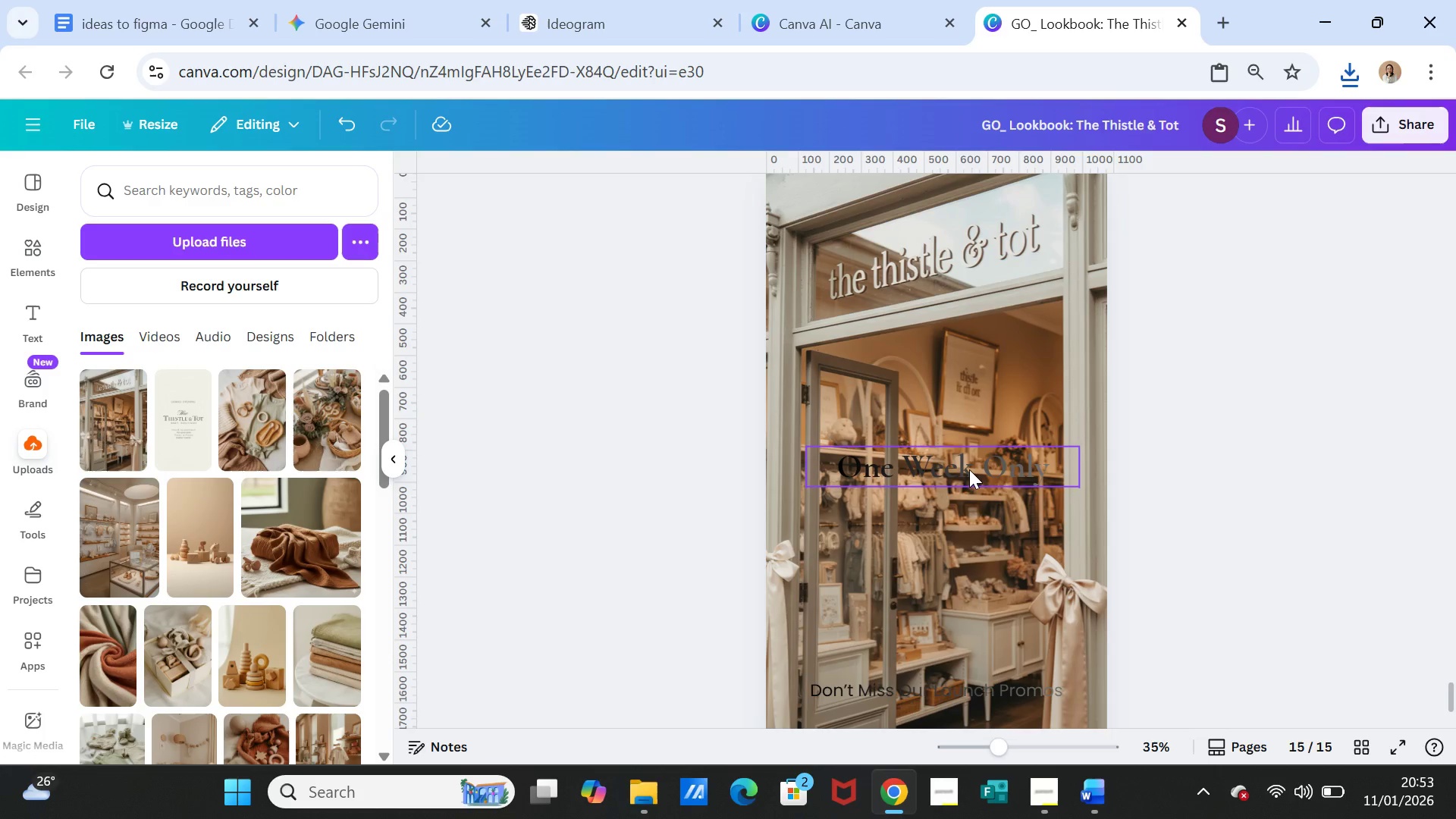 
double_click([969, 469])
 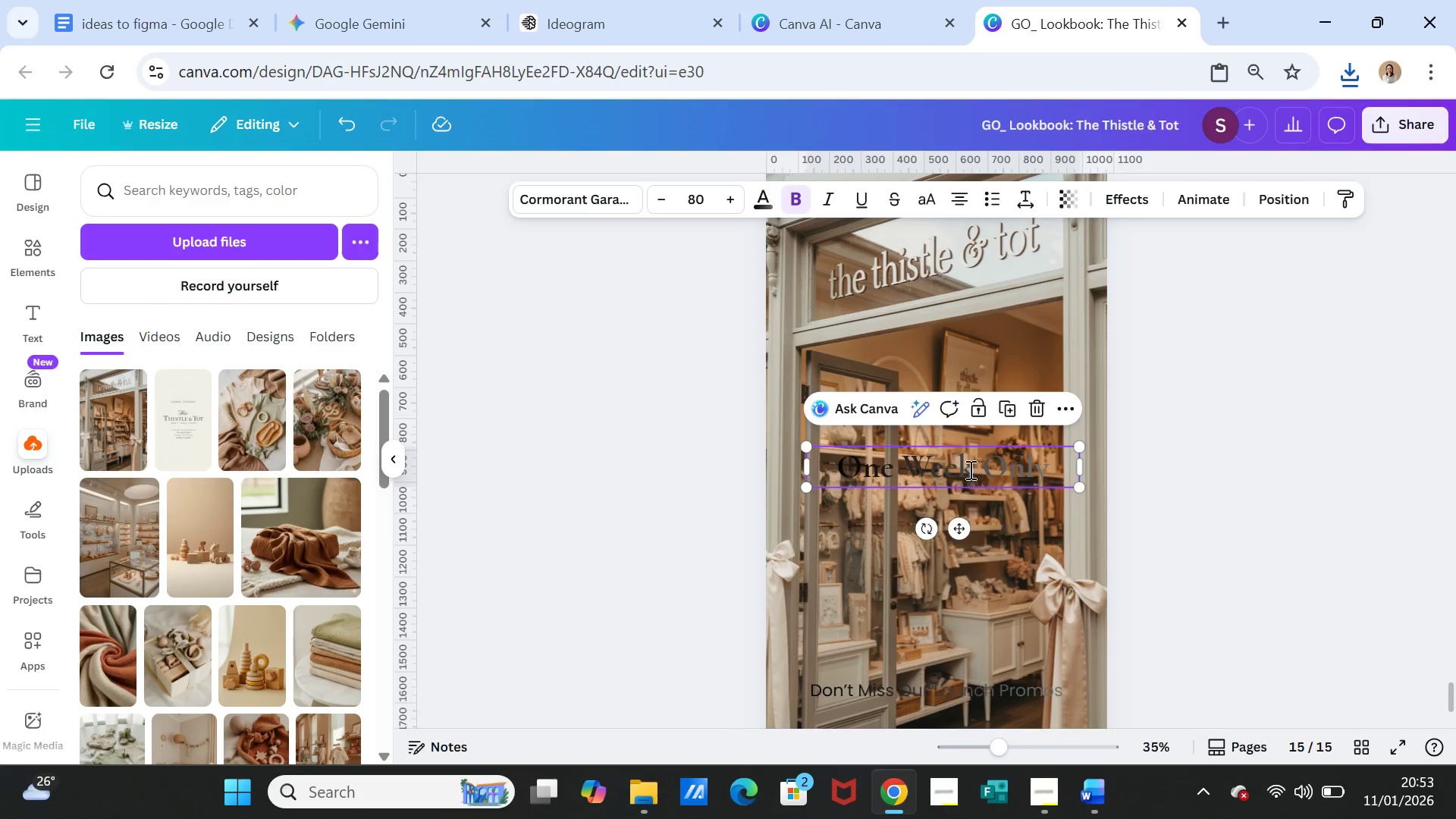 
triple_click([969, 469])
 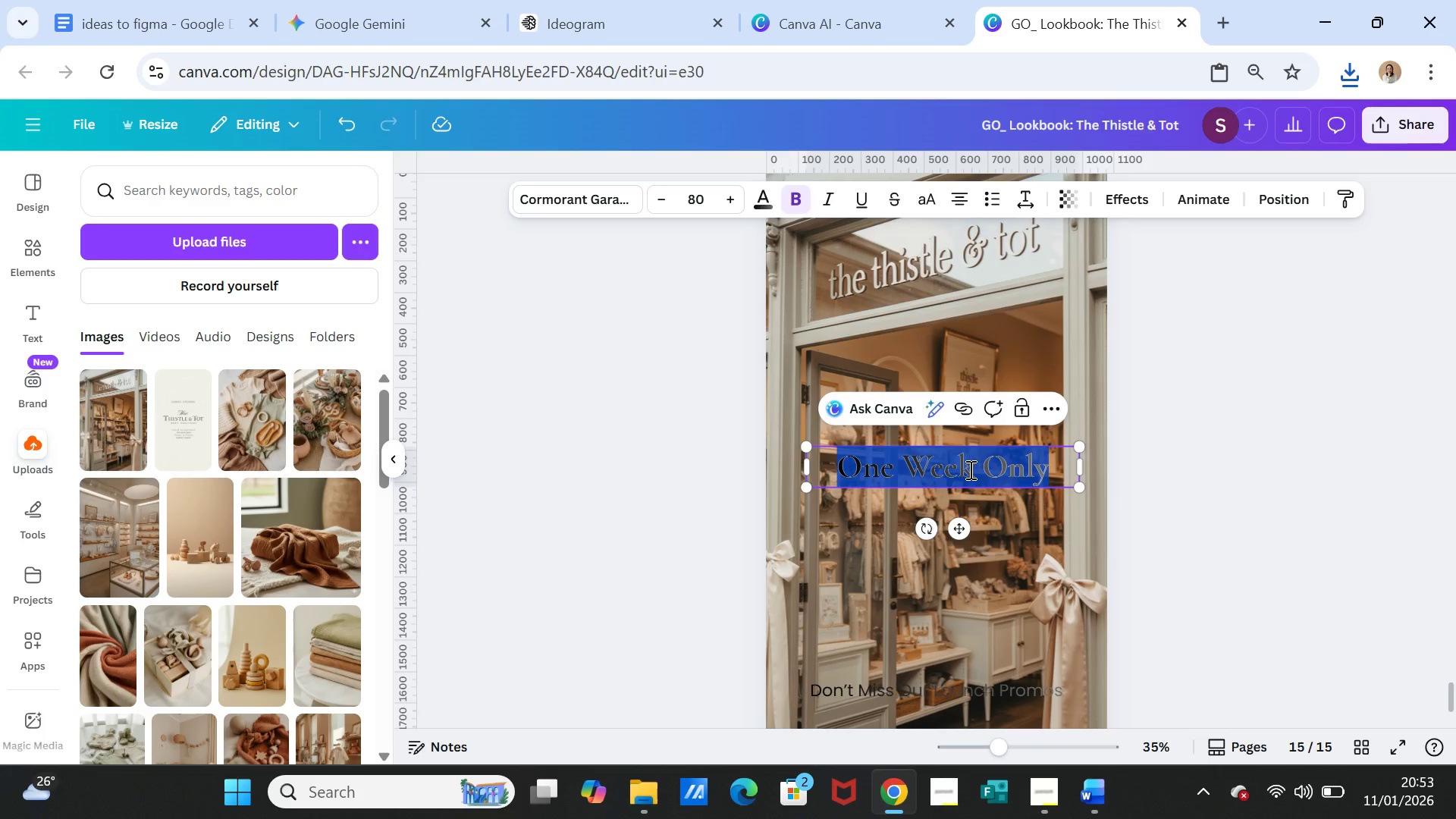 
key(Control+V)
 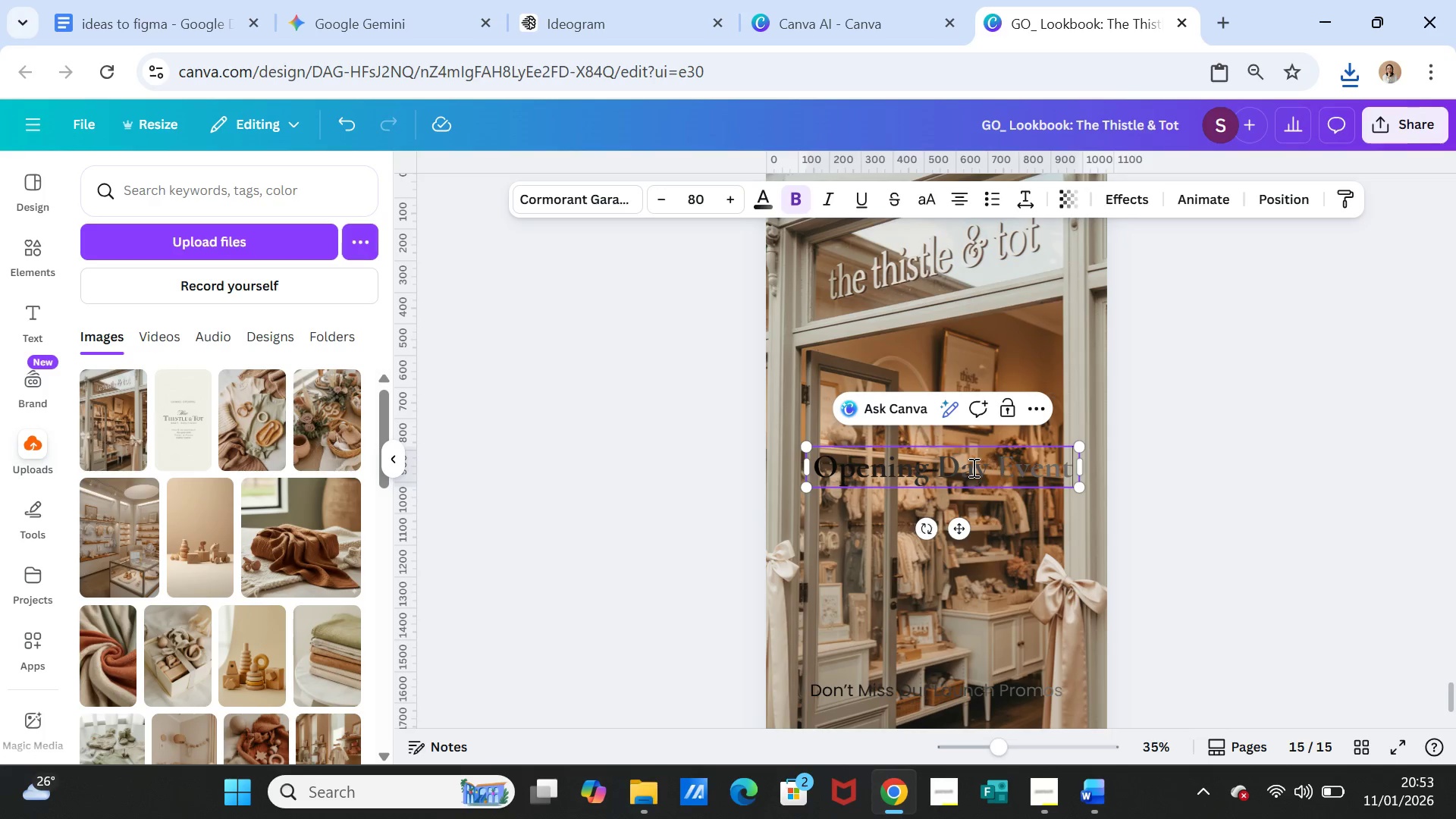 
double_click([972, 467])
 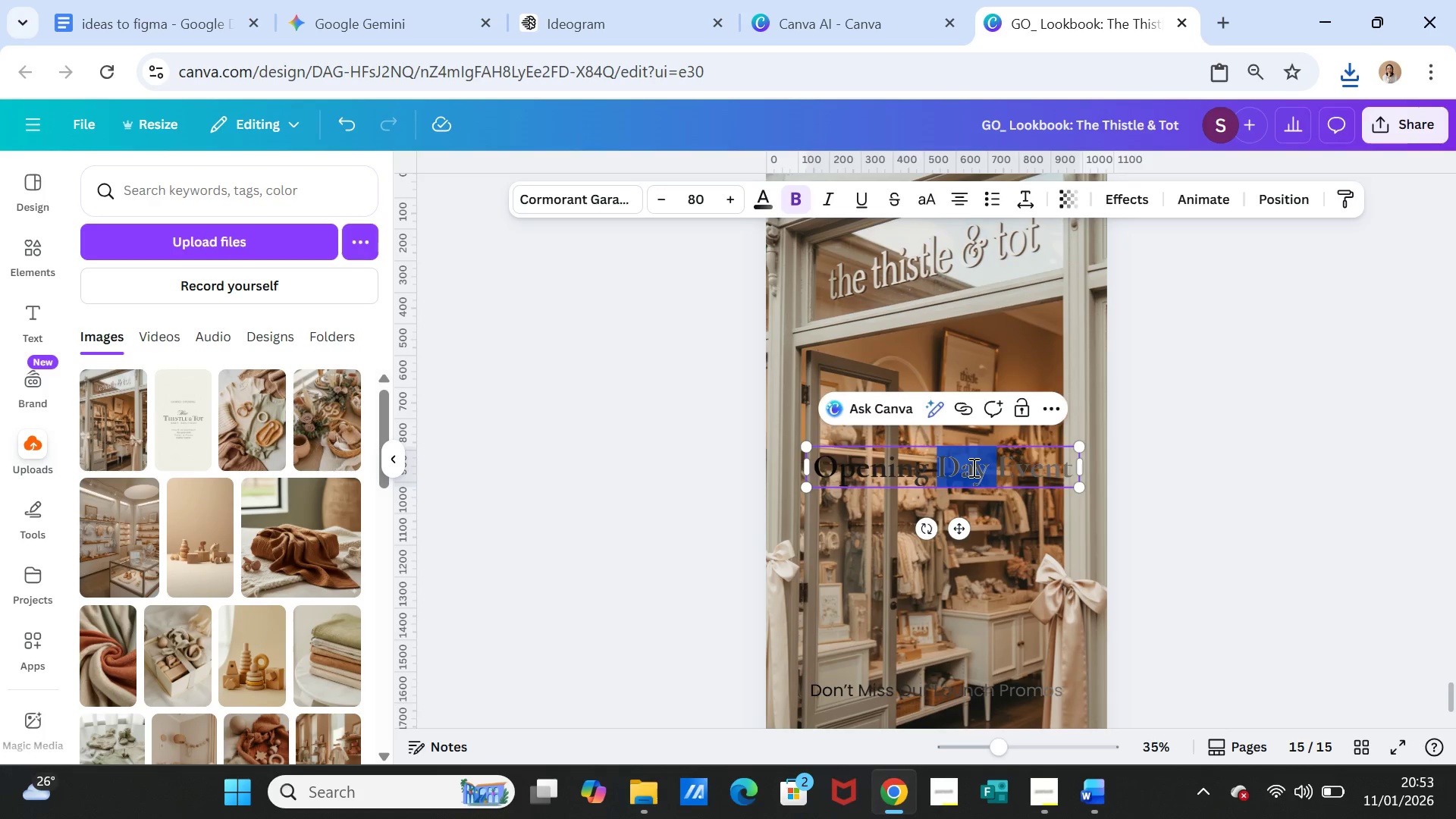 
triple_click([972, 467])
 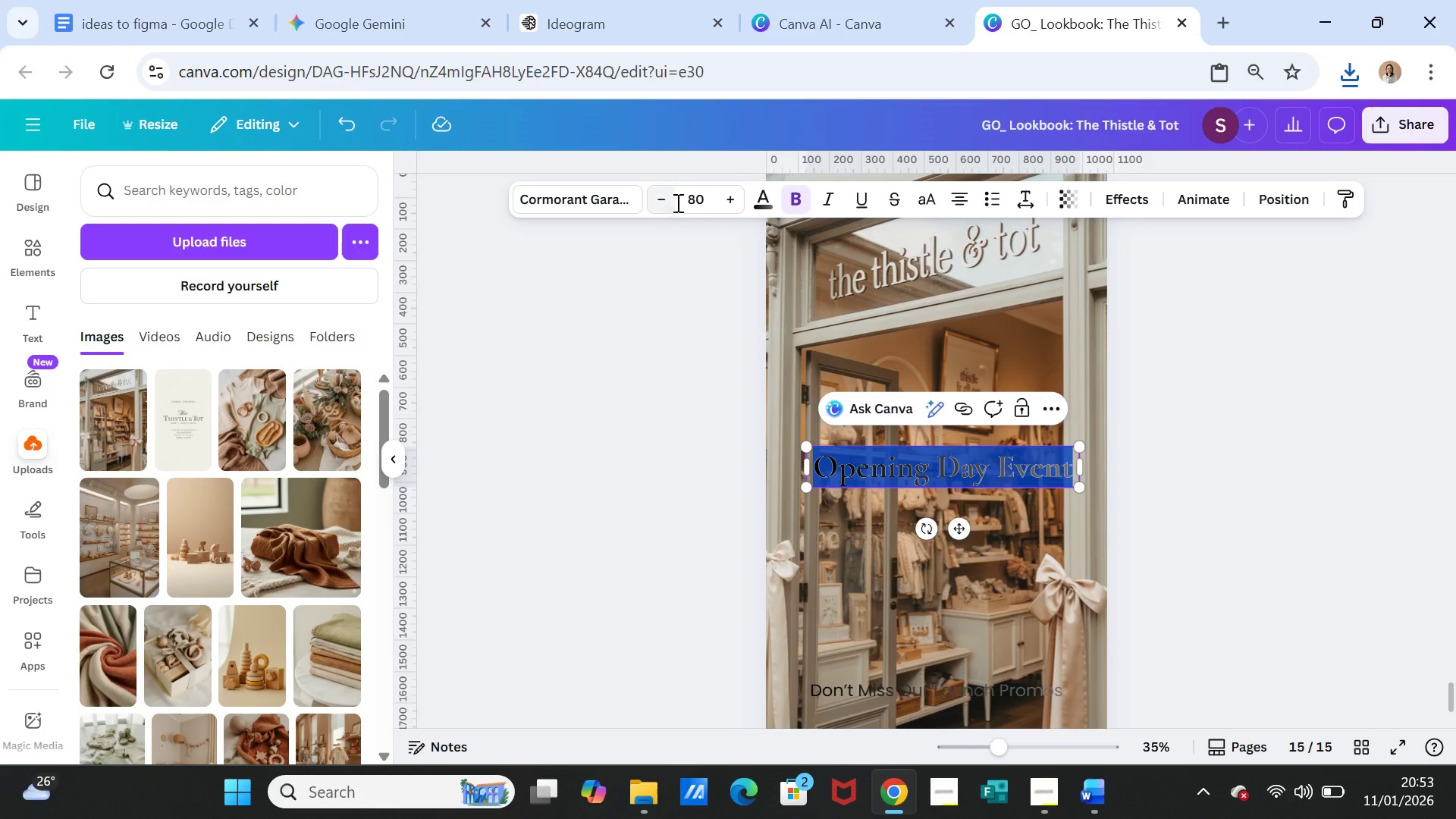 
left_click([762, 196])
 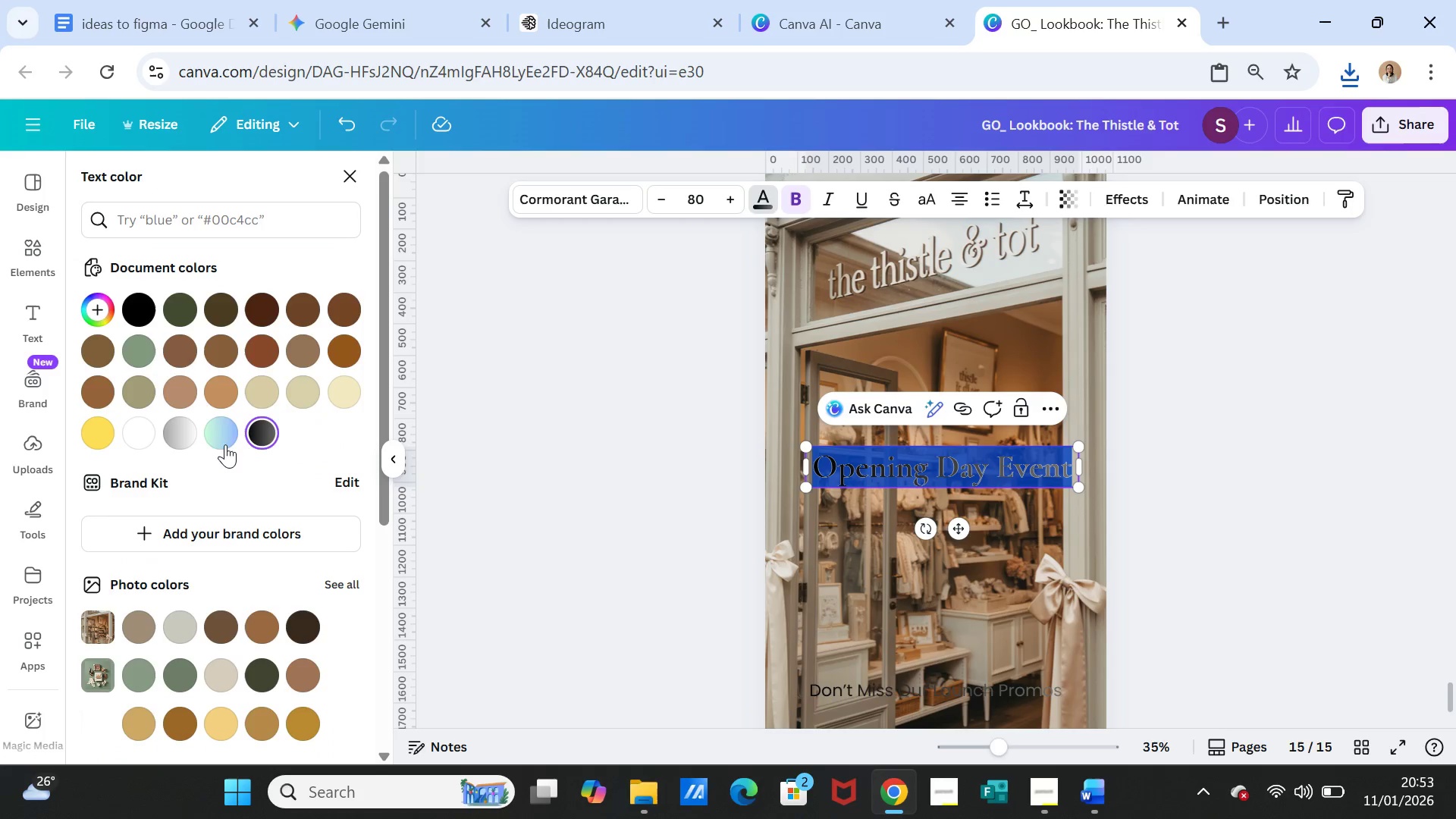 
left_click([184, 431])
 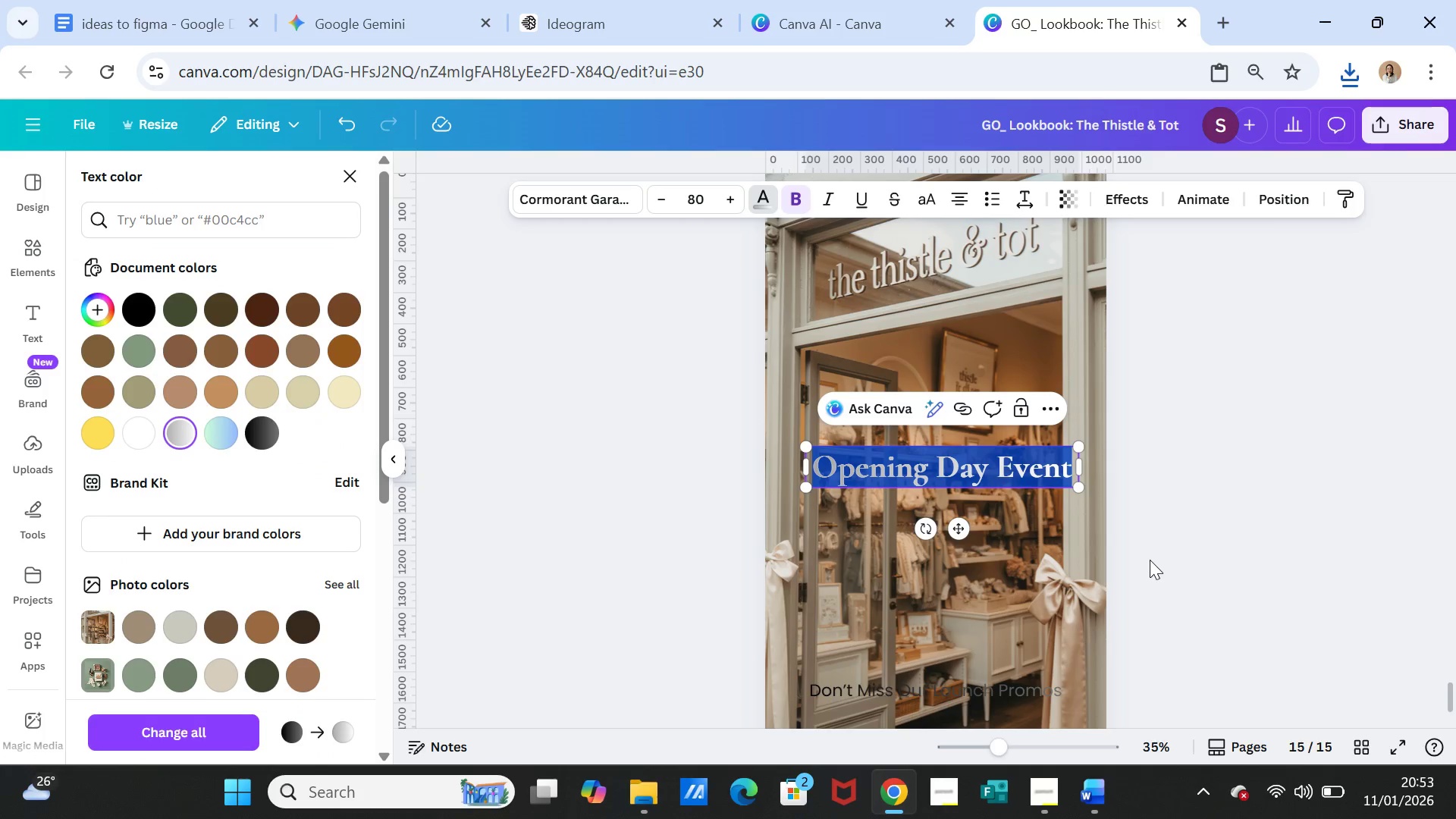 
double_click([1184, 532])
 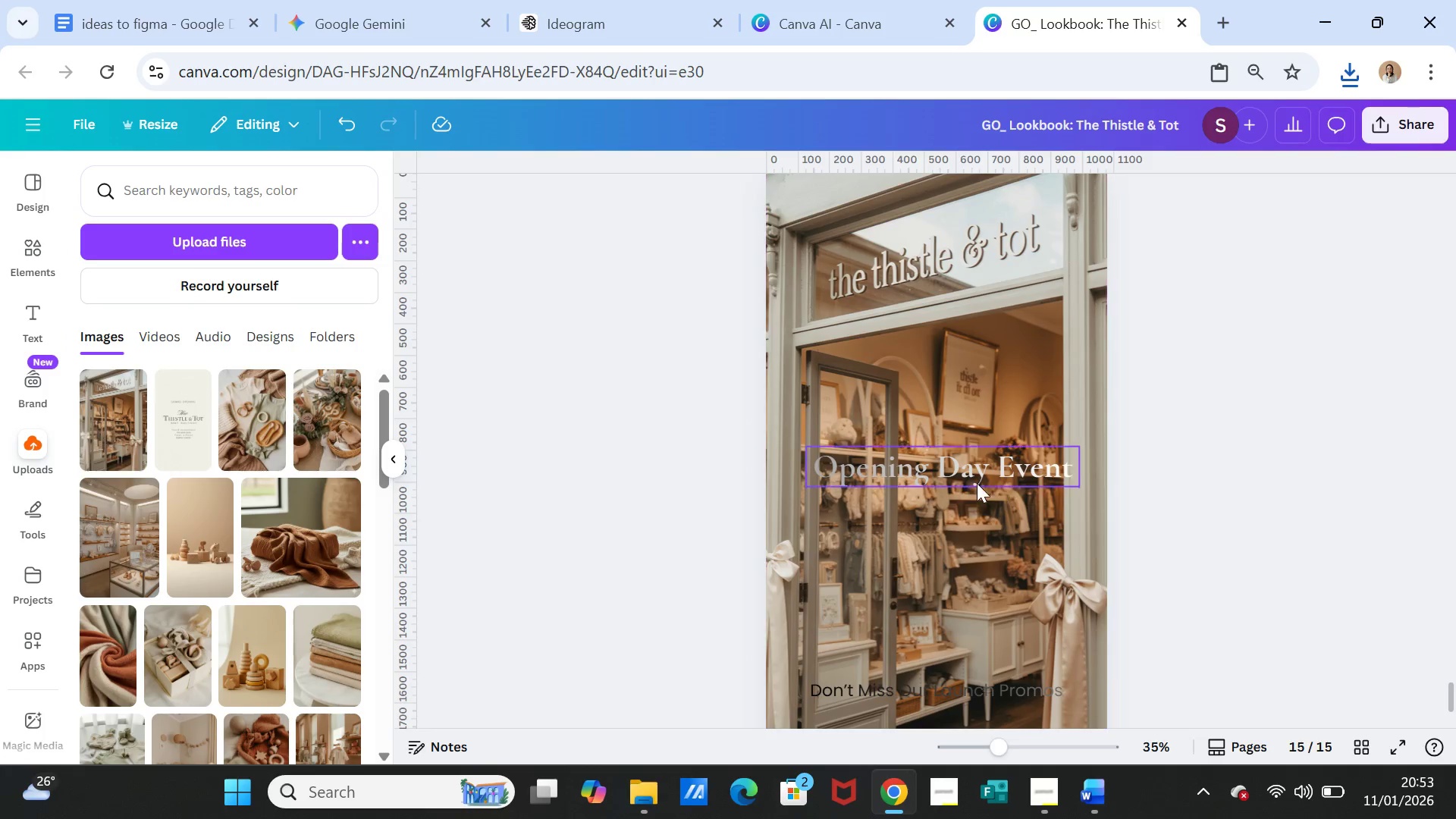 
left_click([969, 475])
 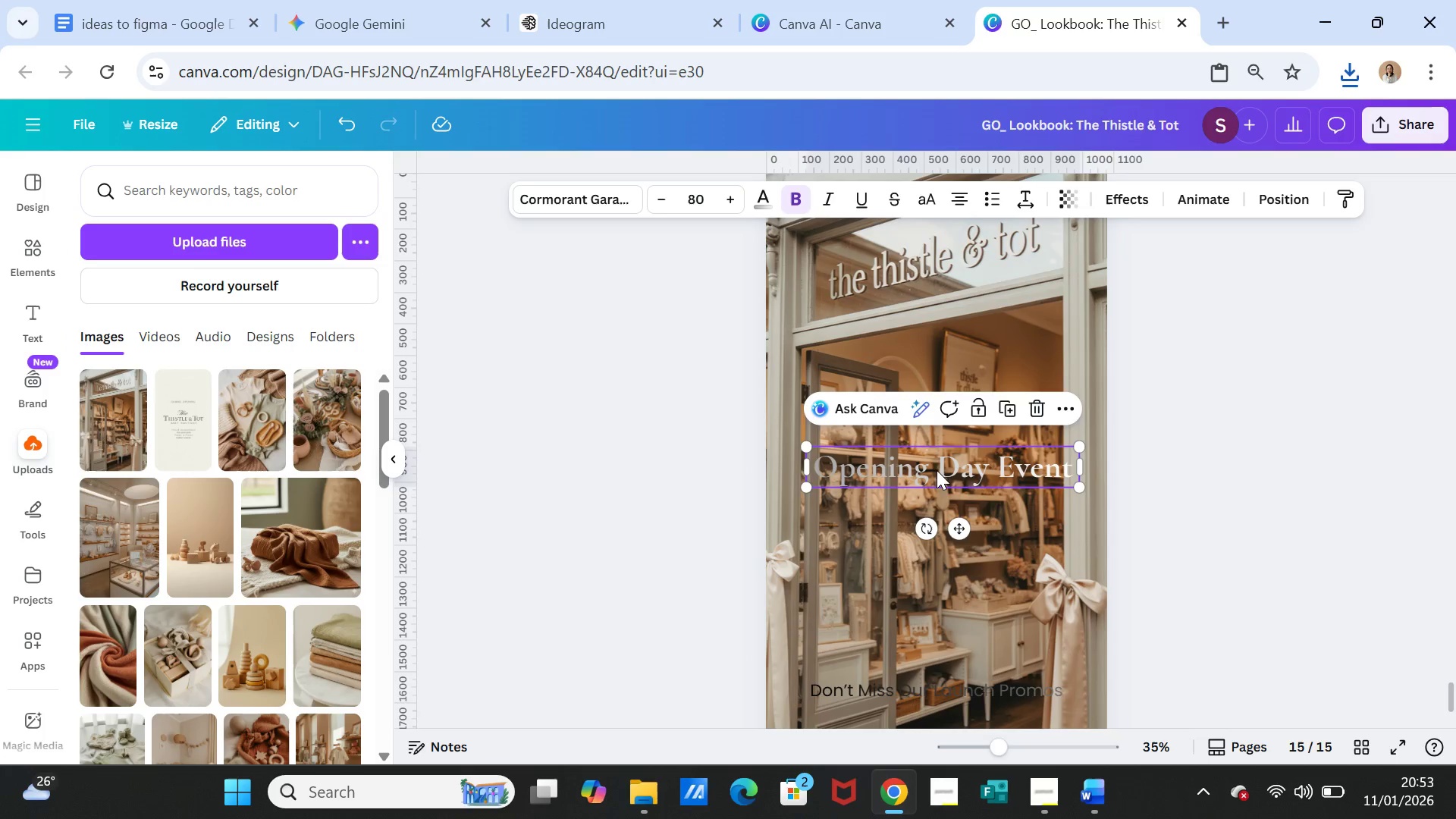 
left_click([936, 470])
 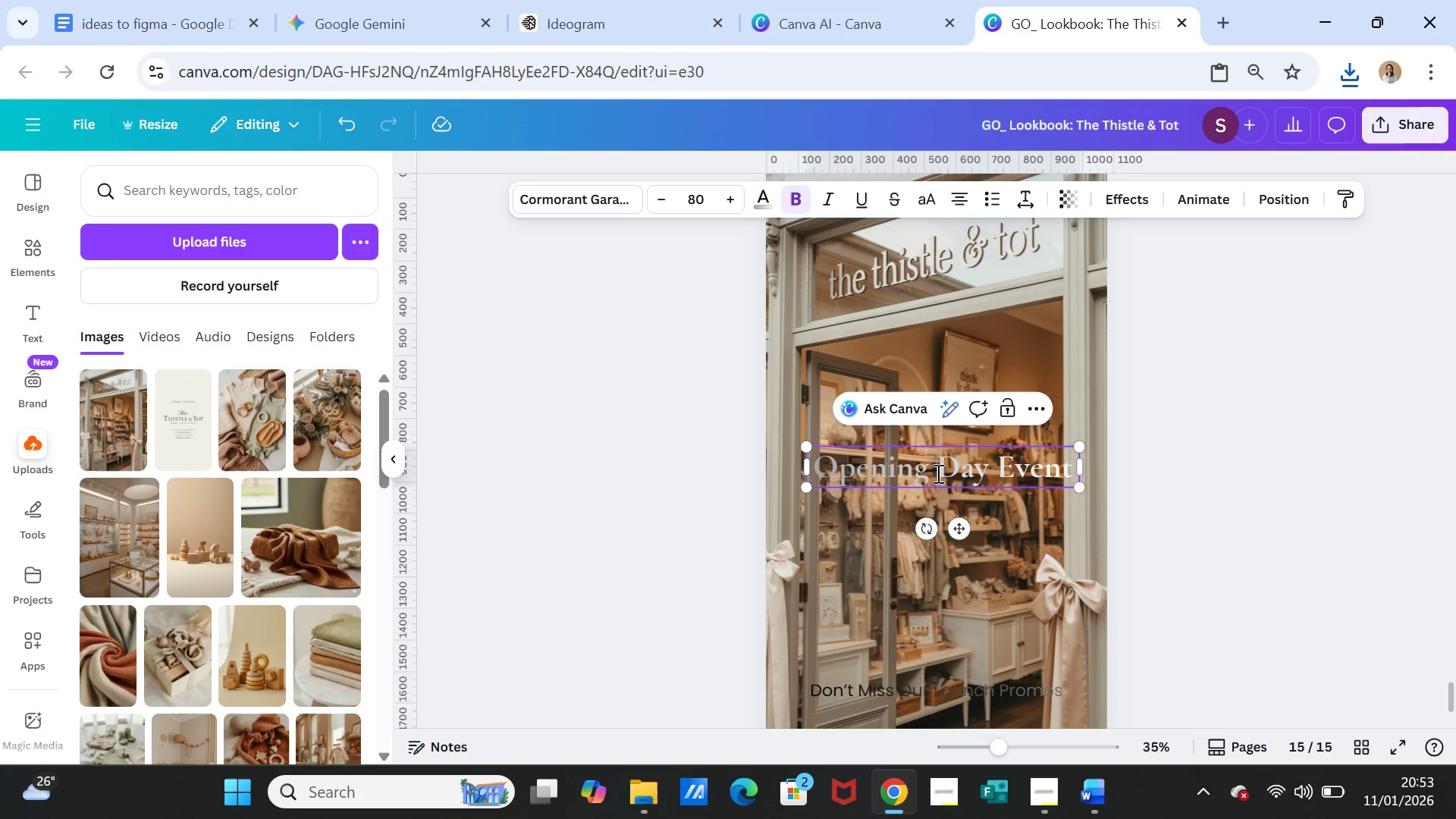 
left_click([937, 473])
 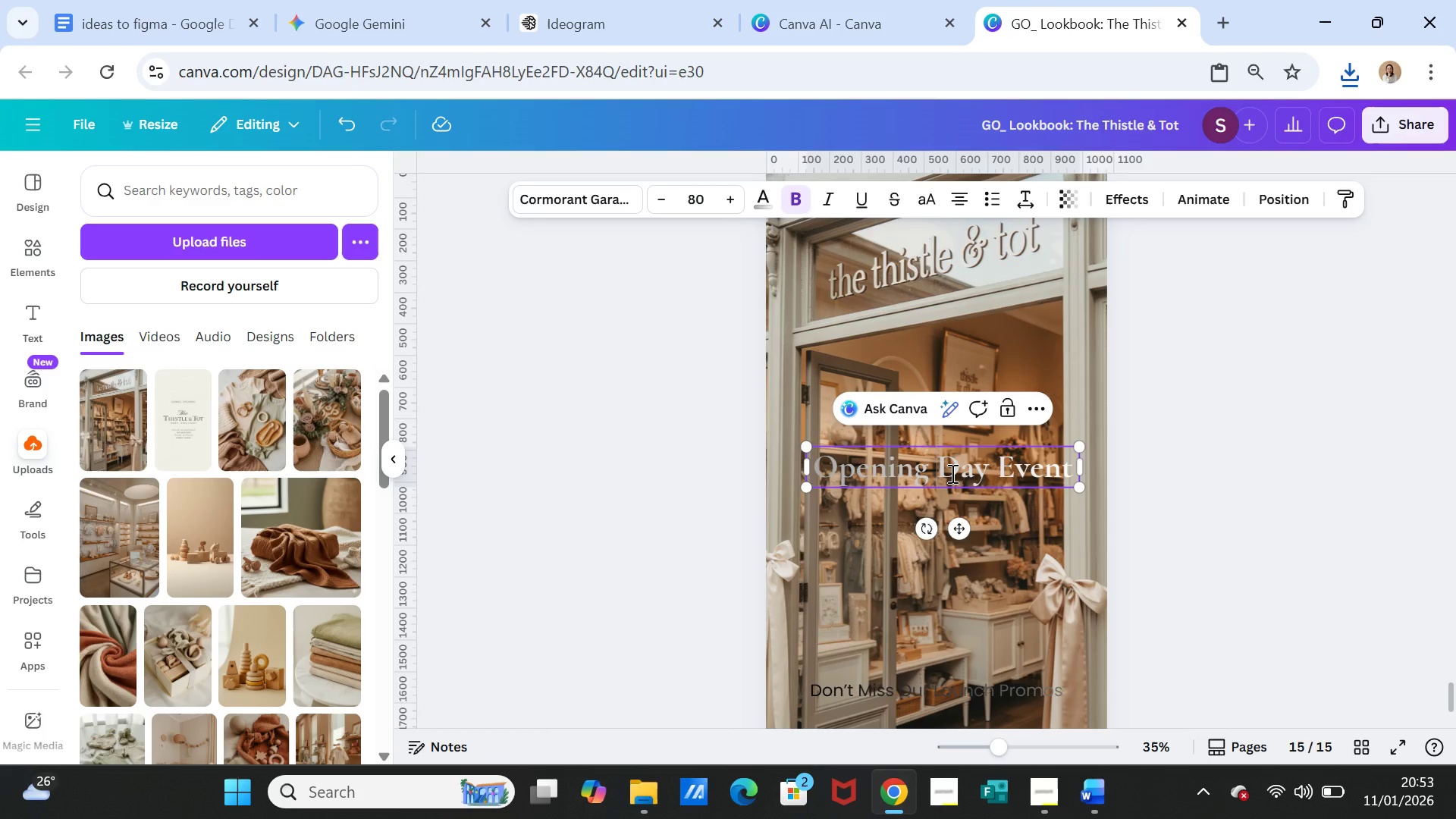 
key(Enter)
 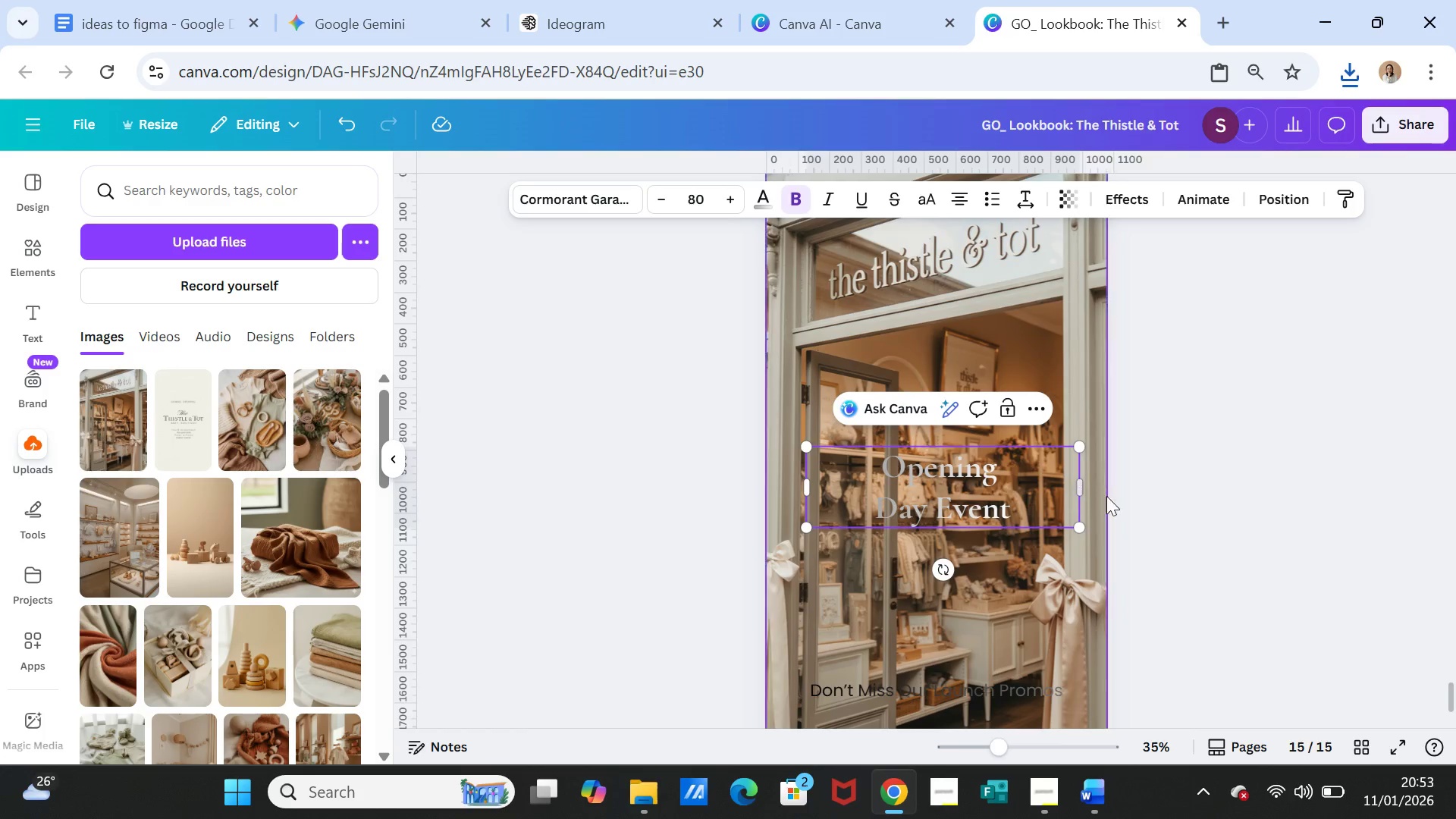 
left_click([1147, 507])
 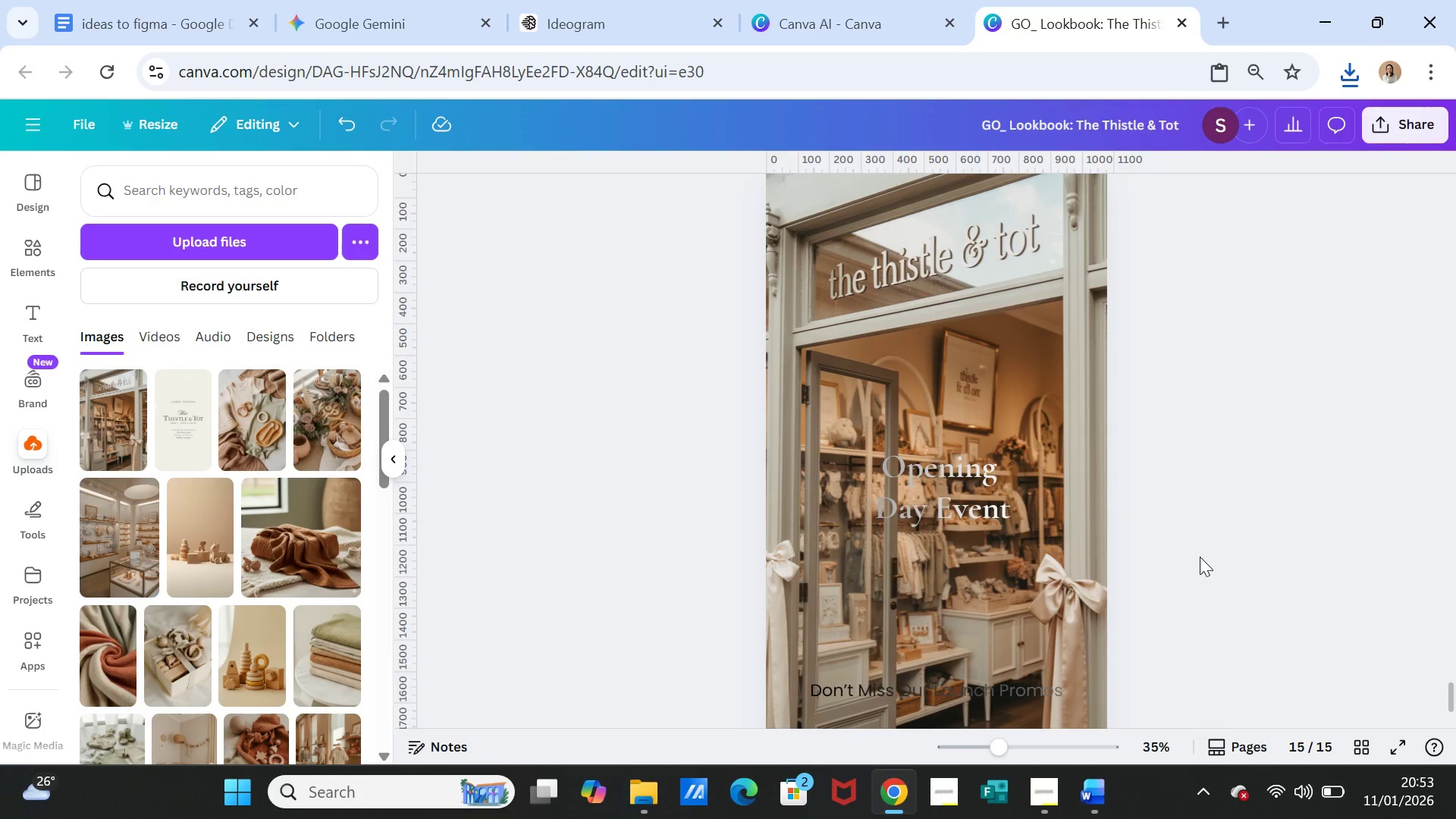 
scroll: coordinate [1198, 560], scroll_direction: down, amount: 1.0
 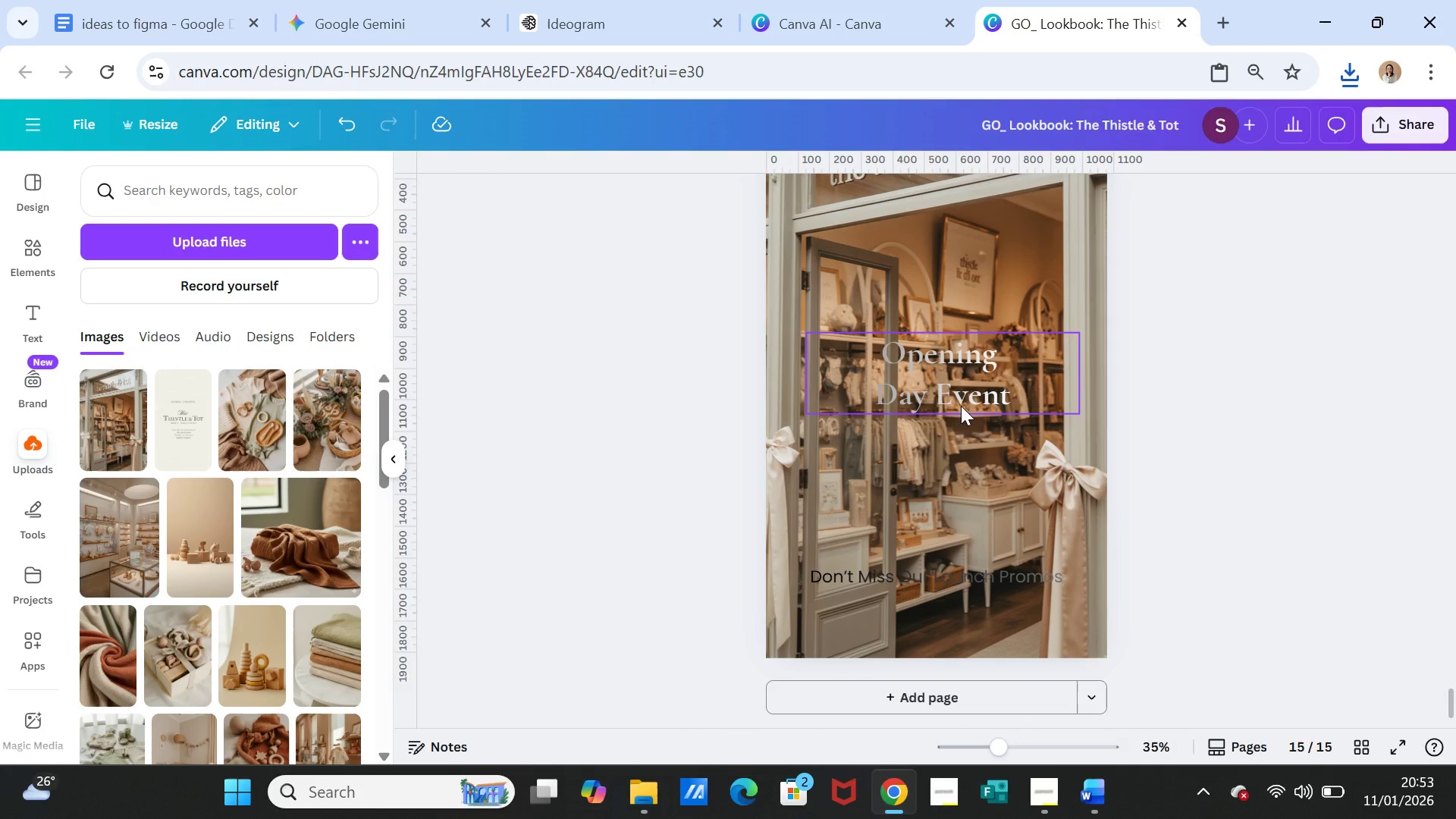 
left_click_drag(start_coordinate=[954, 395], to_coordinate=[930, 527])
 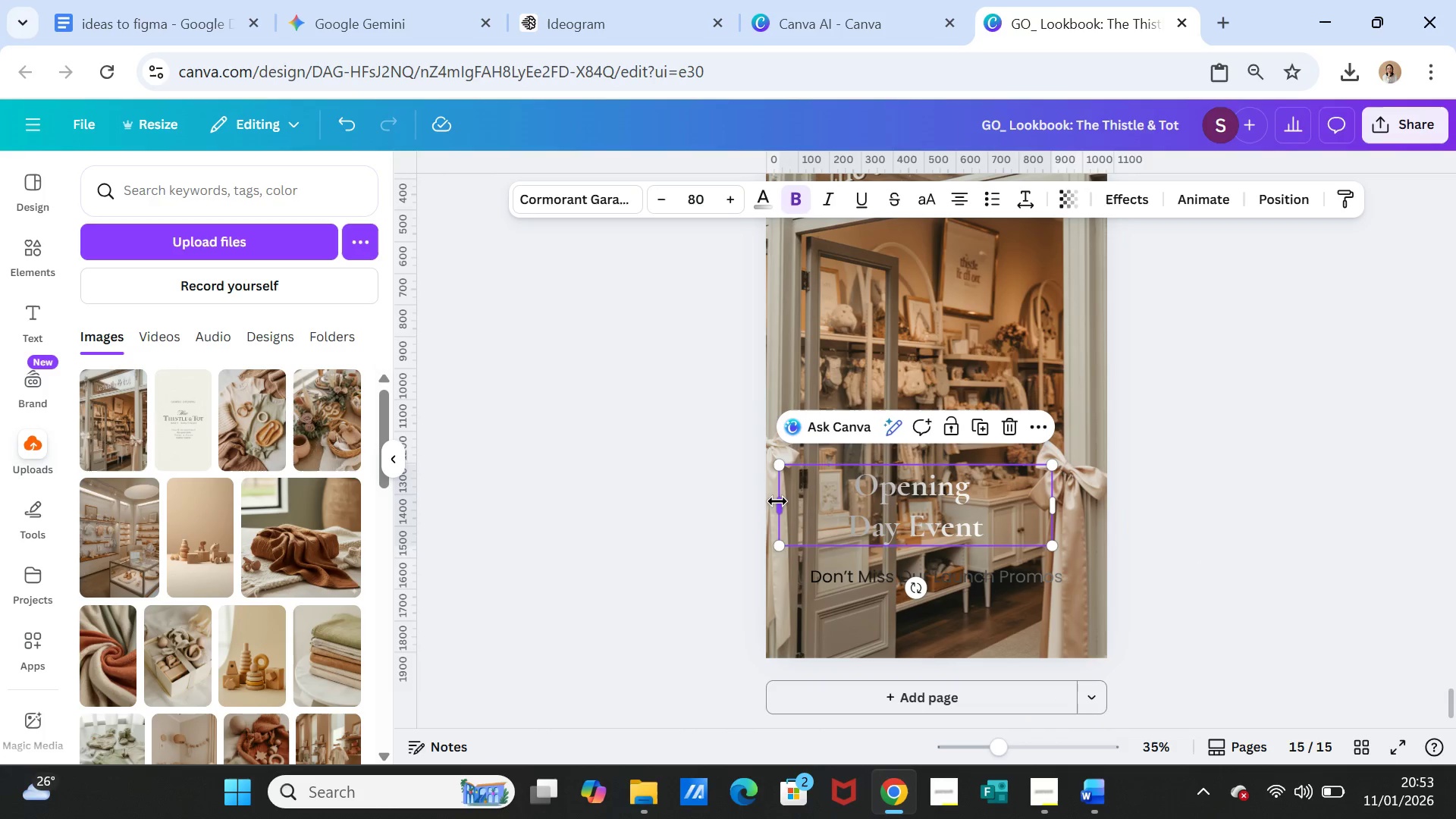 
left_click_drag(start_coordinate=[776, 502], to_coordinate=[799, 502])
 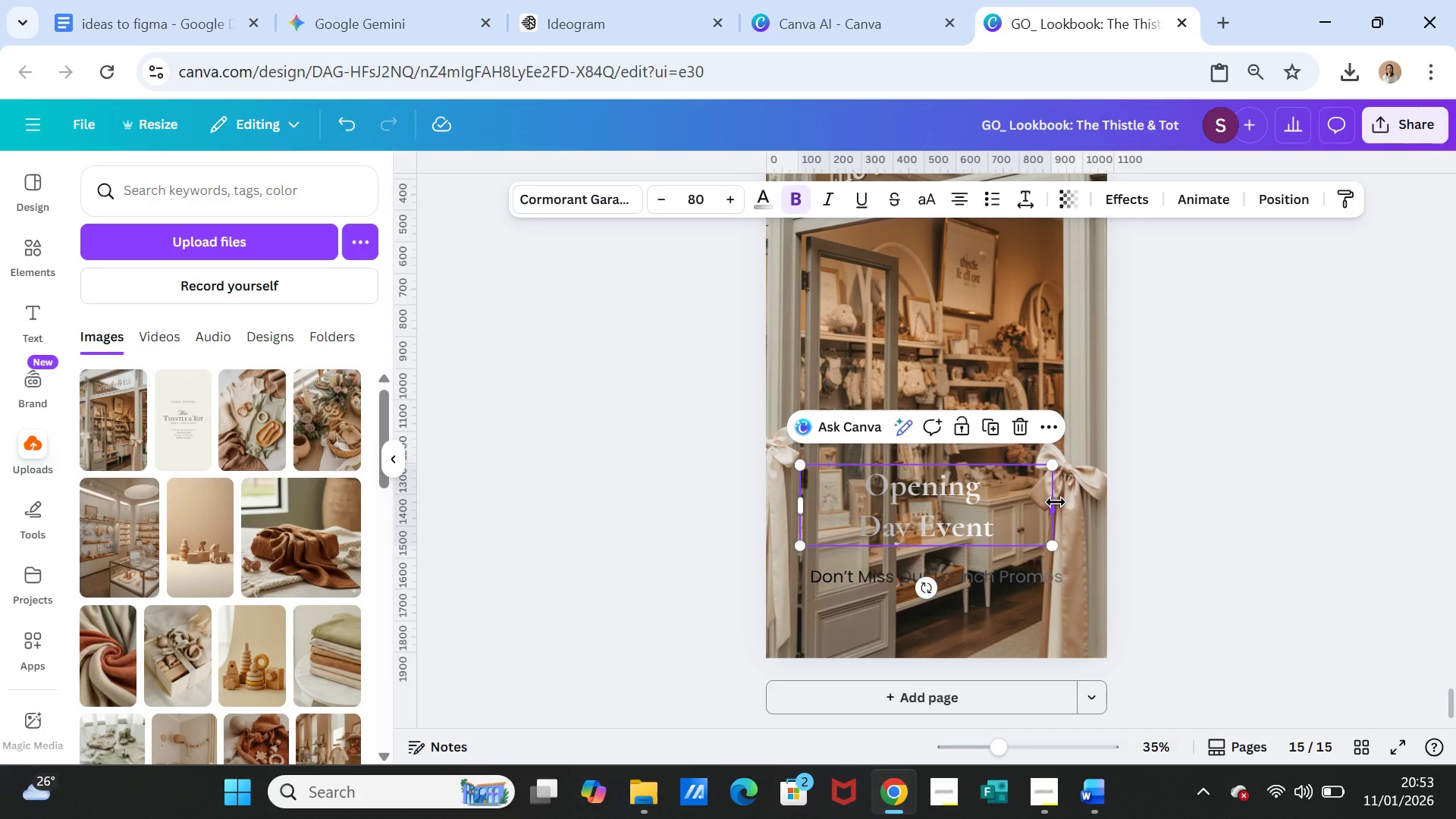 
left_click_drag(start_coordinate=[1053, 504], to_coordinate=[1029, 505])
 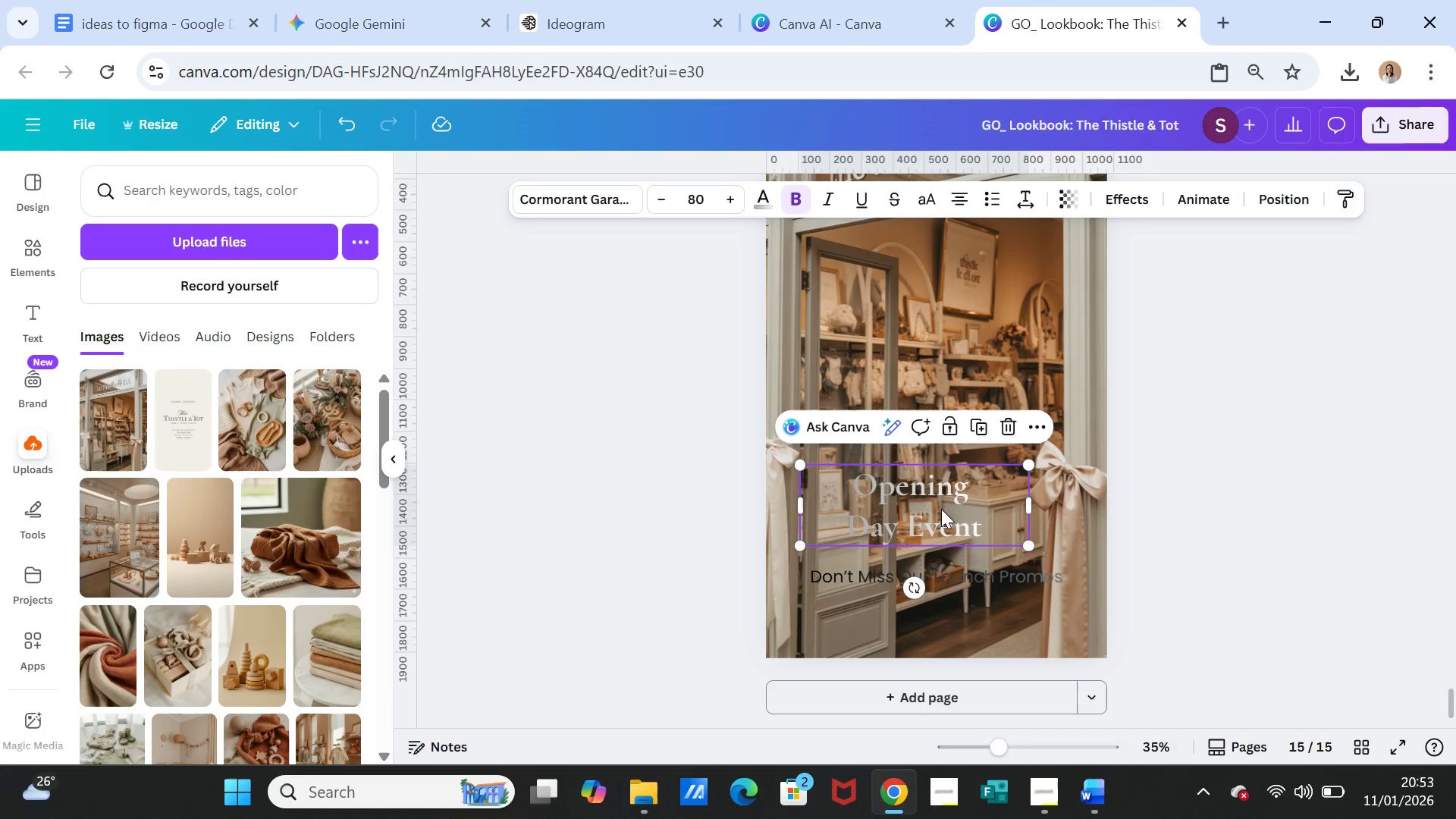 
left_click_drag(start_coordinate=[941, 509], to_coordinate=[961, 471])
 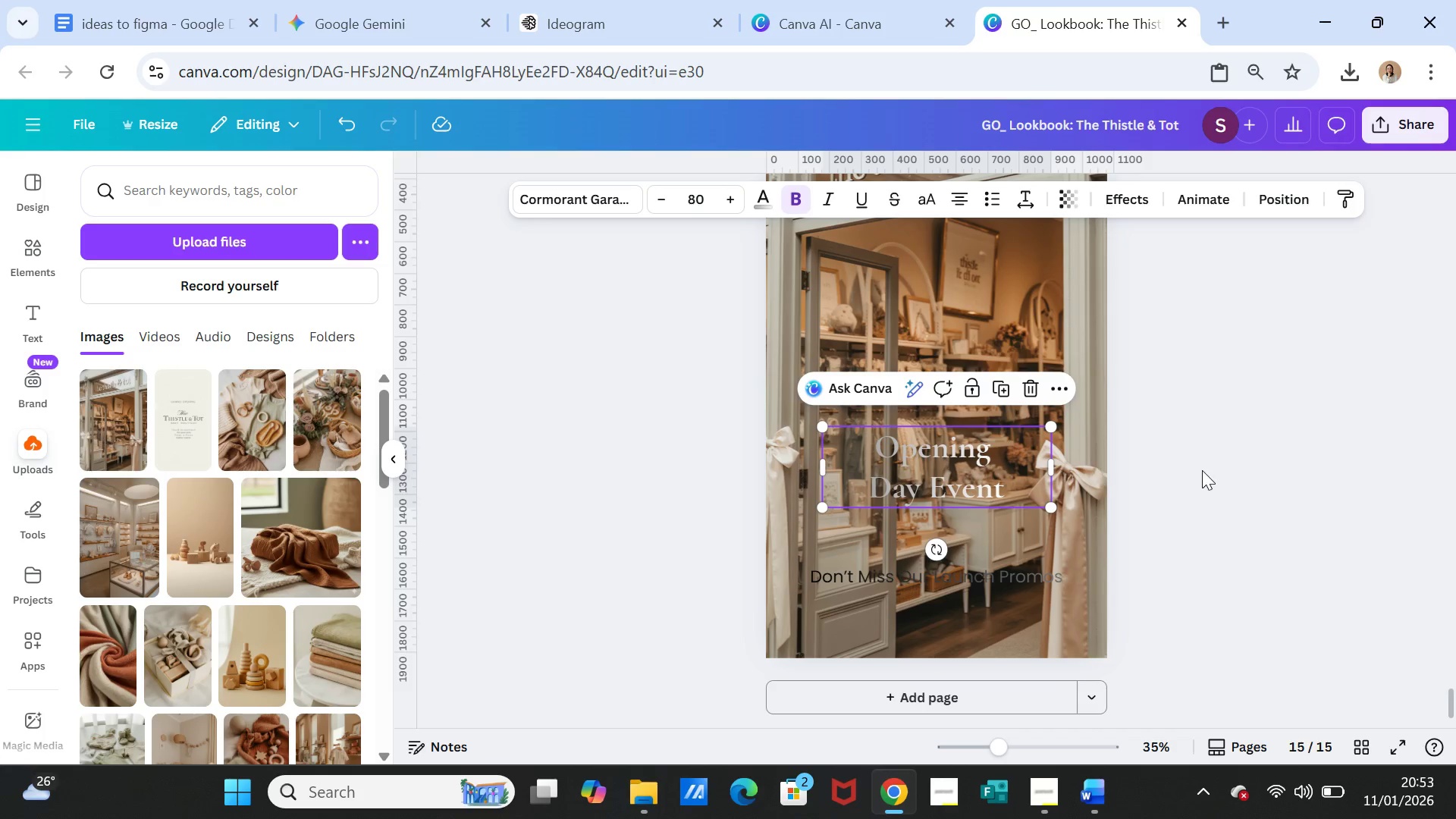 
left_click([1202, 470])
 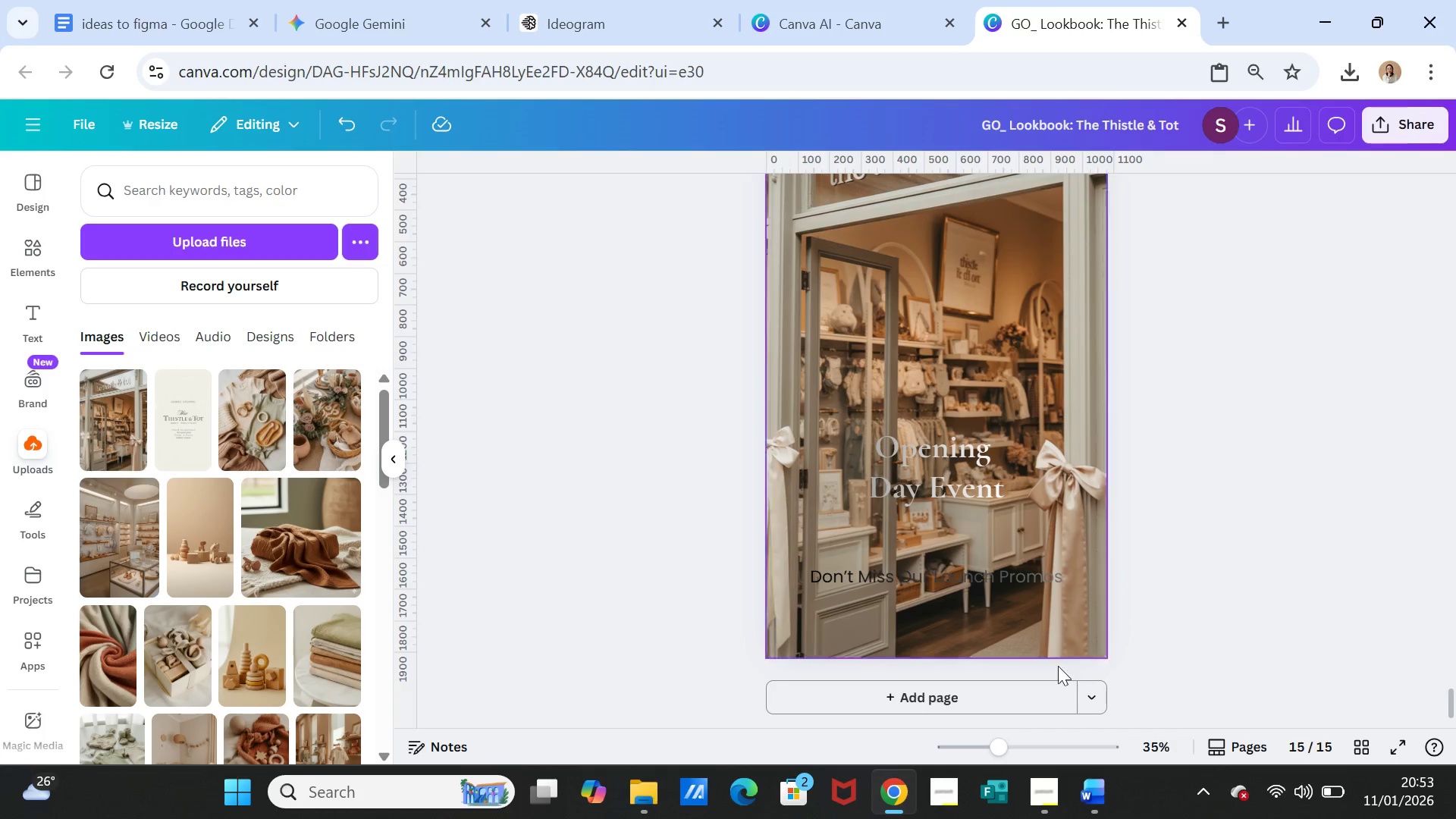 
left_click([927, 579])
 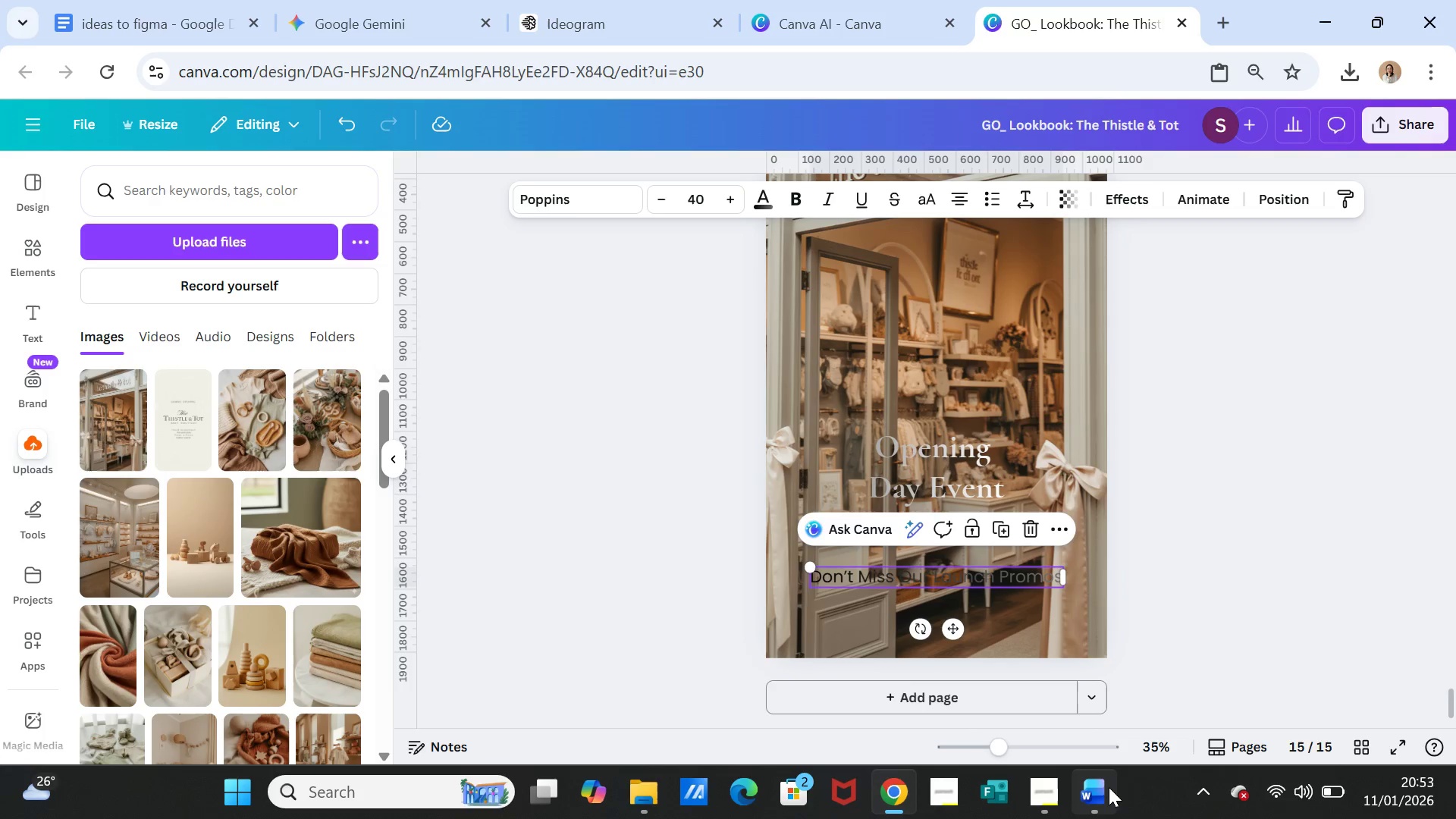 
left_click([1100, 797])
 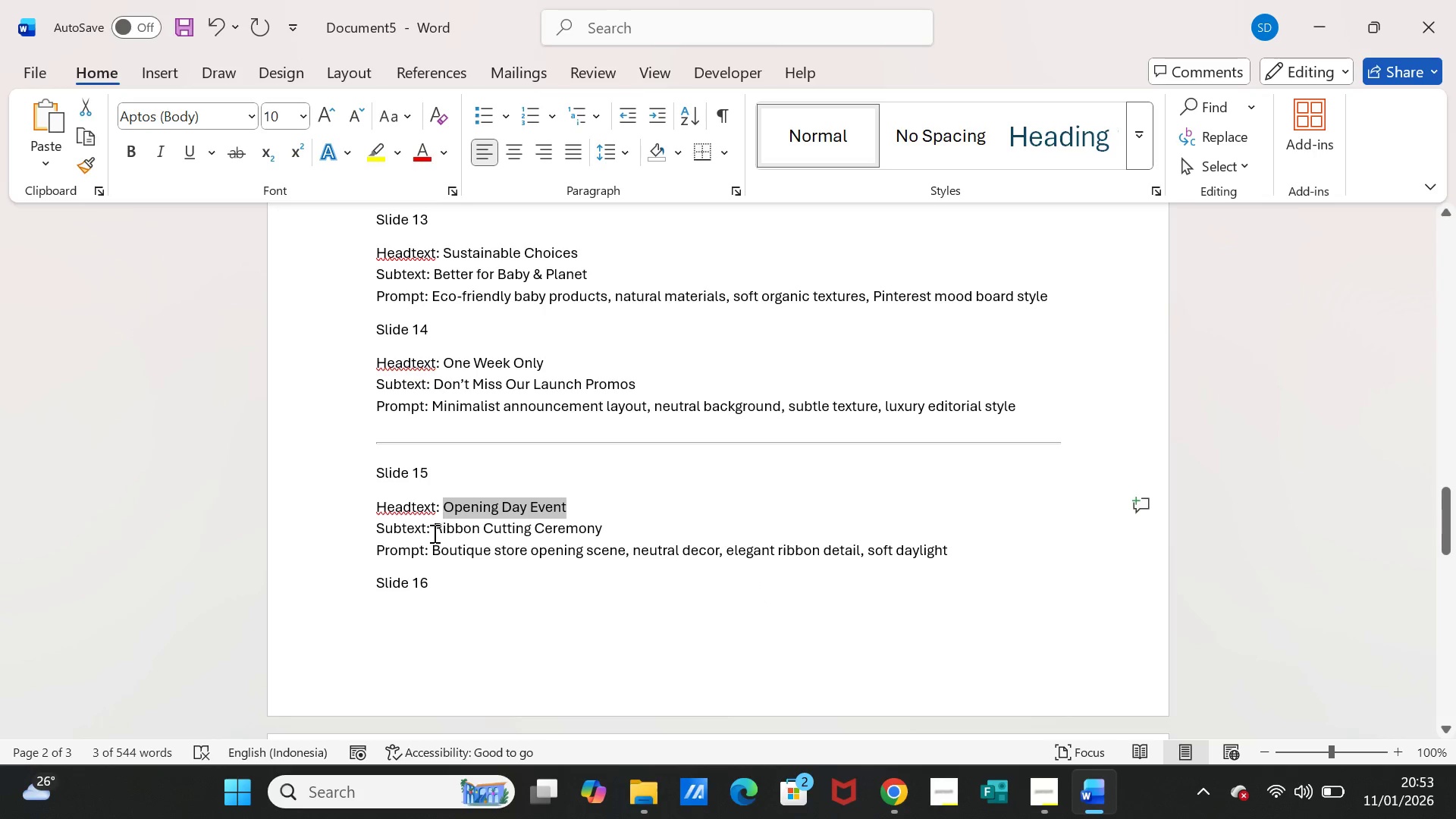 
left_click_drag(start_coordinate=[435, 526], to_coordinate=[597, 525])
 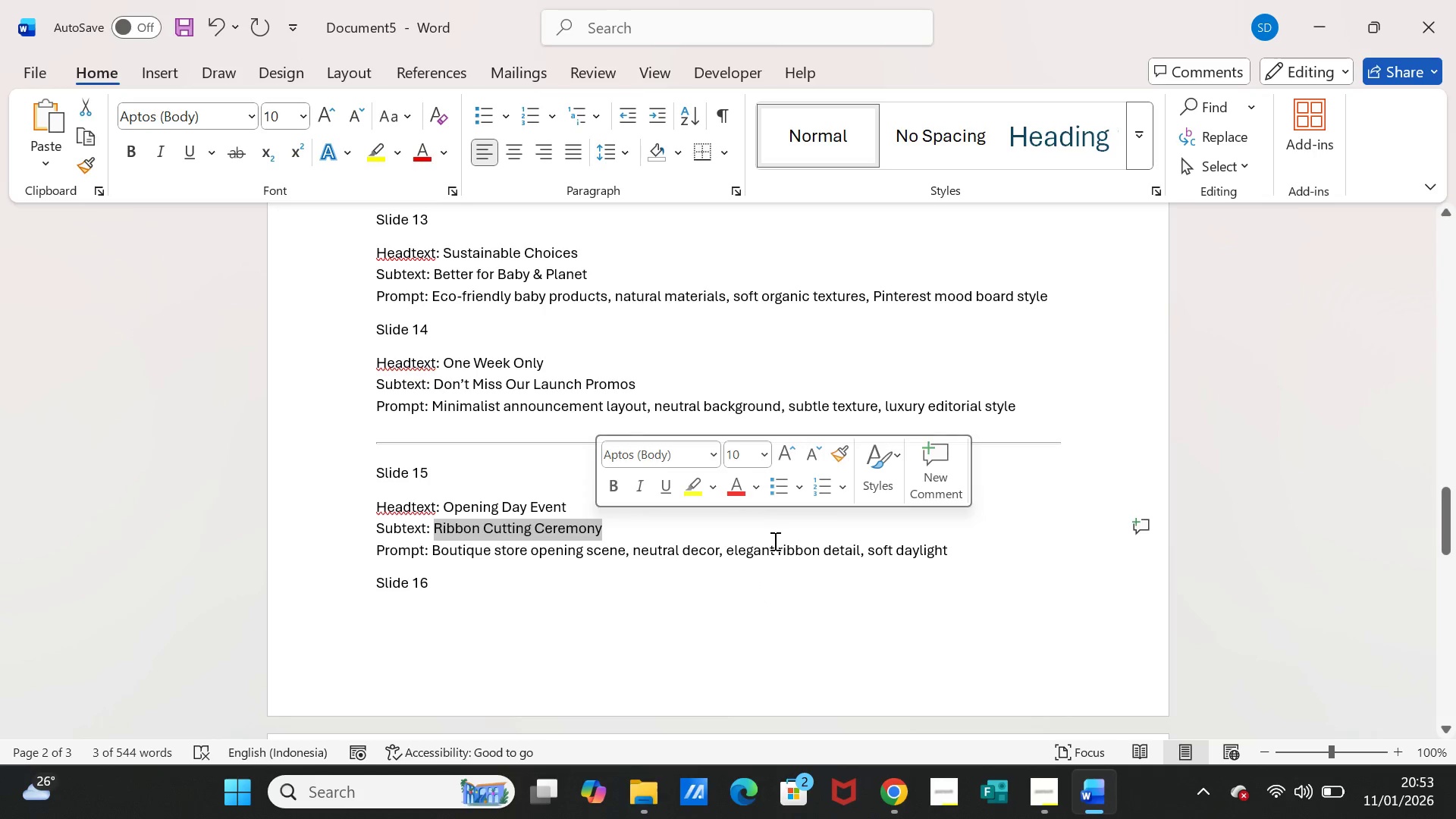 
key(Control+C)
 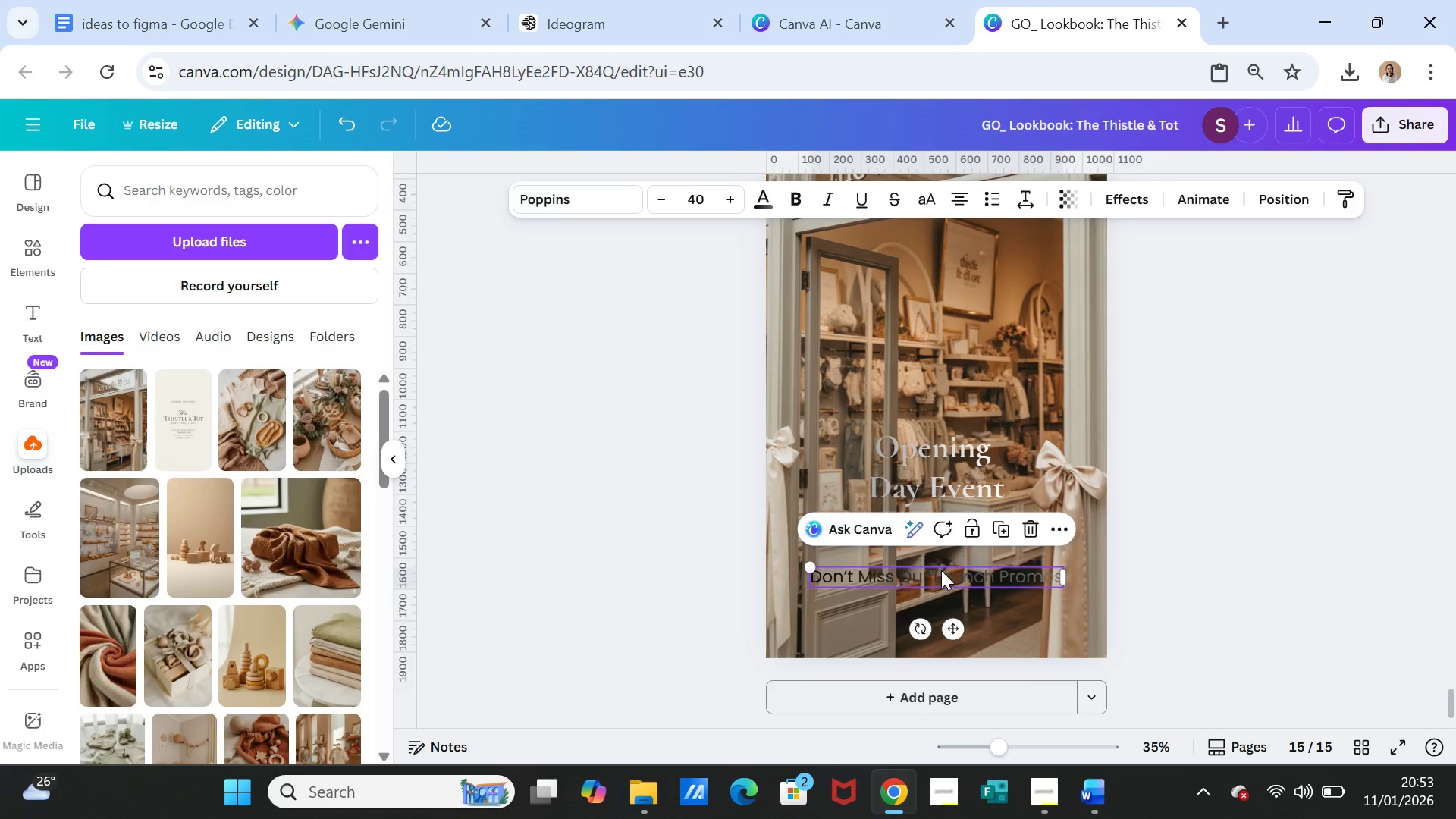 
triple_click([939, 571])
 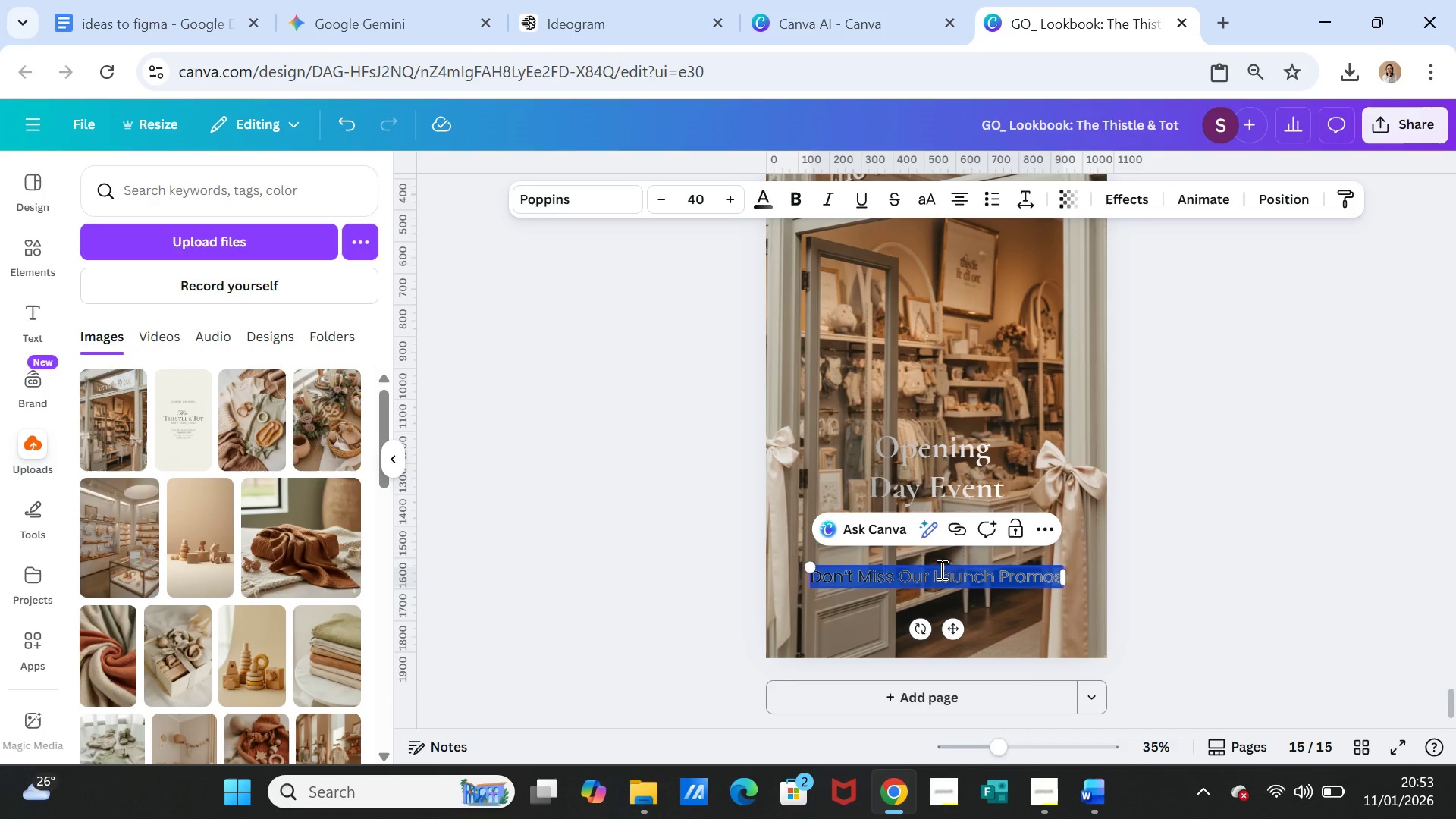 
key(Control+V)
 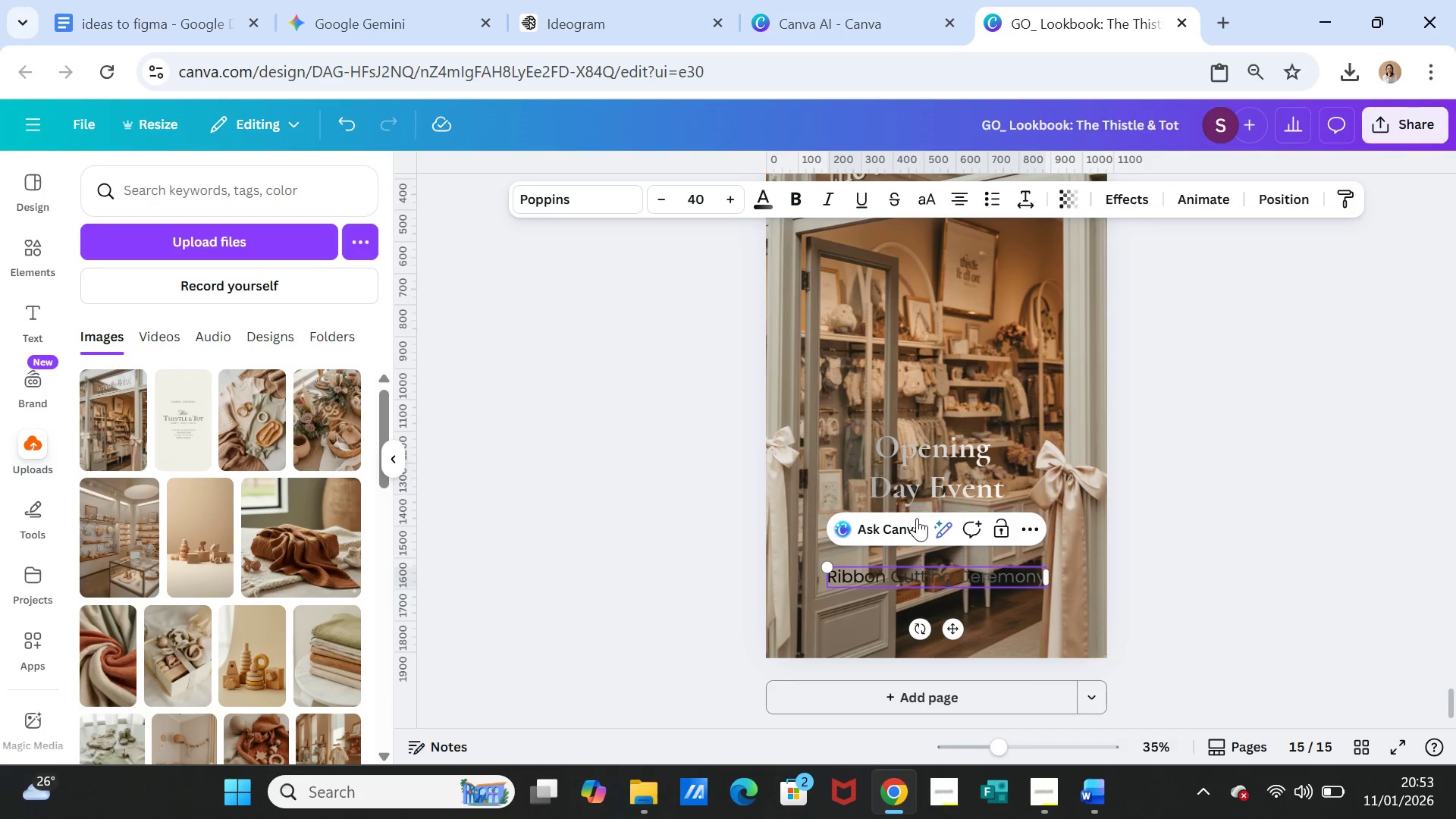 
double_click([914, 573])
 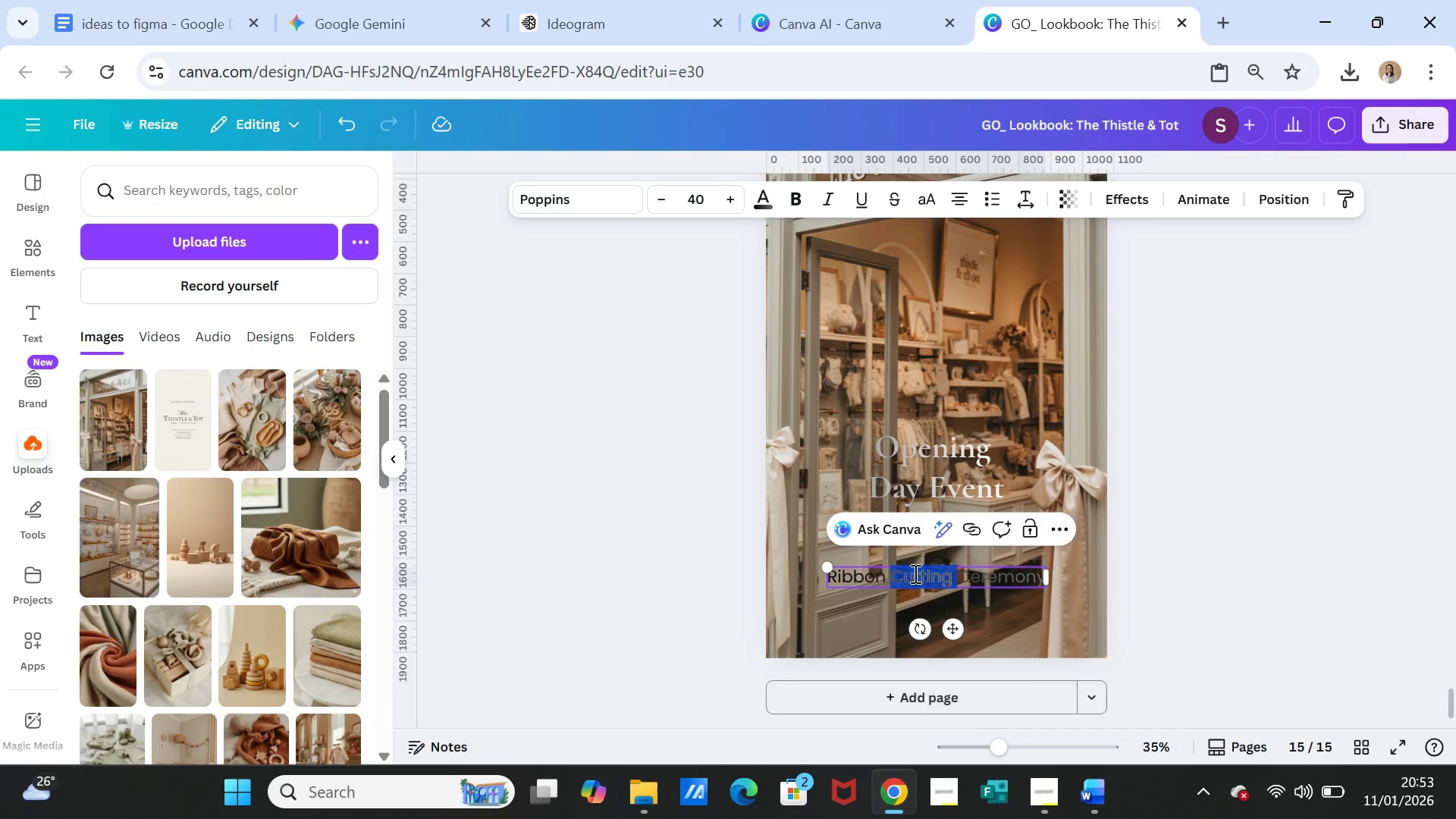 
triple_click([914, 573])
 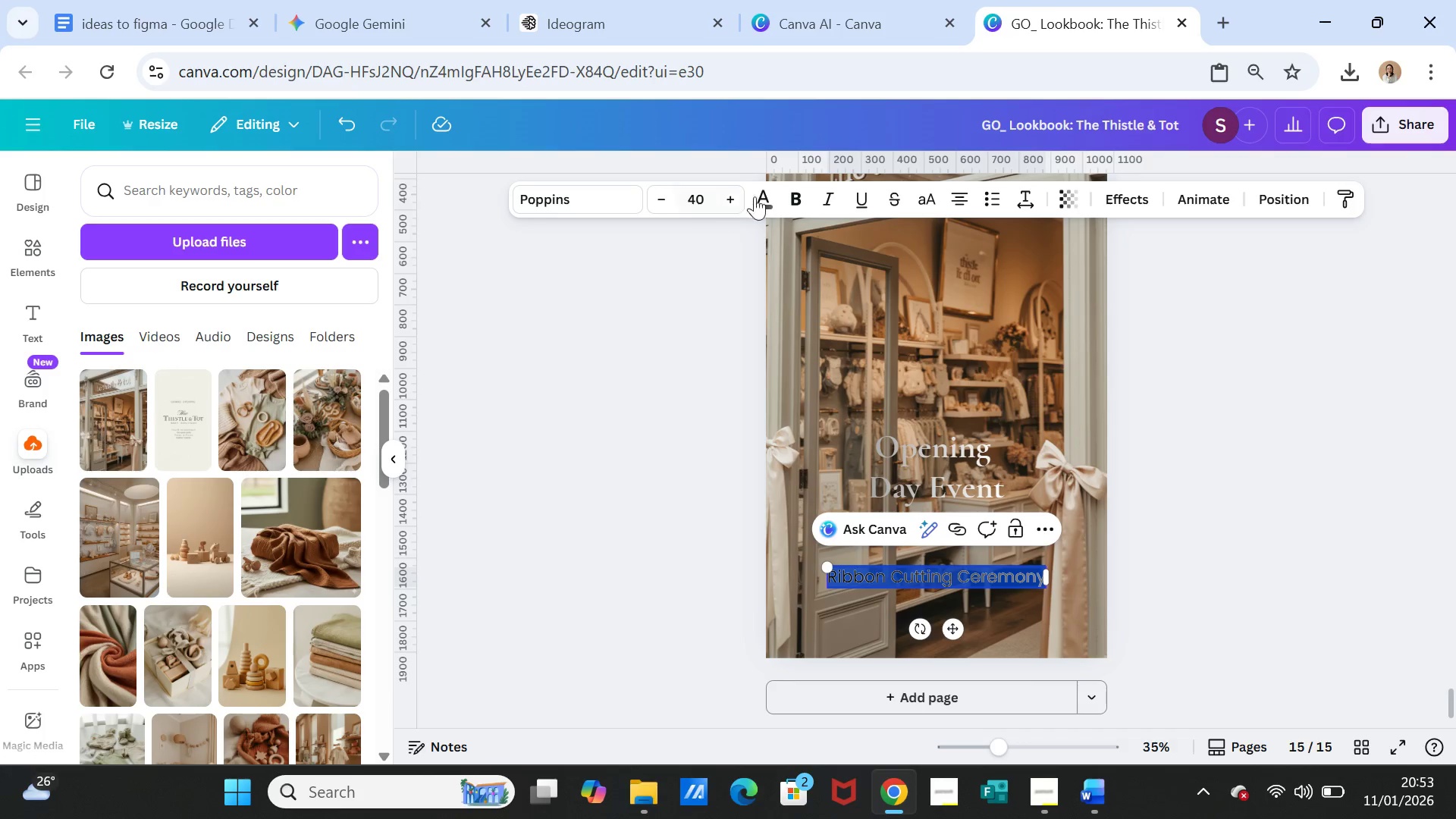 
left_click([772, 186])
 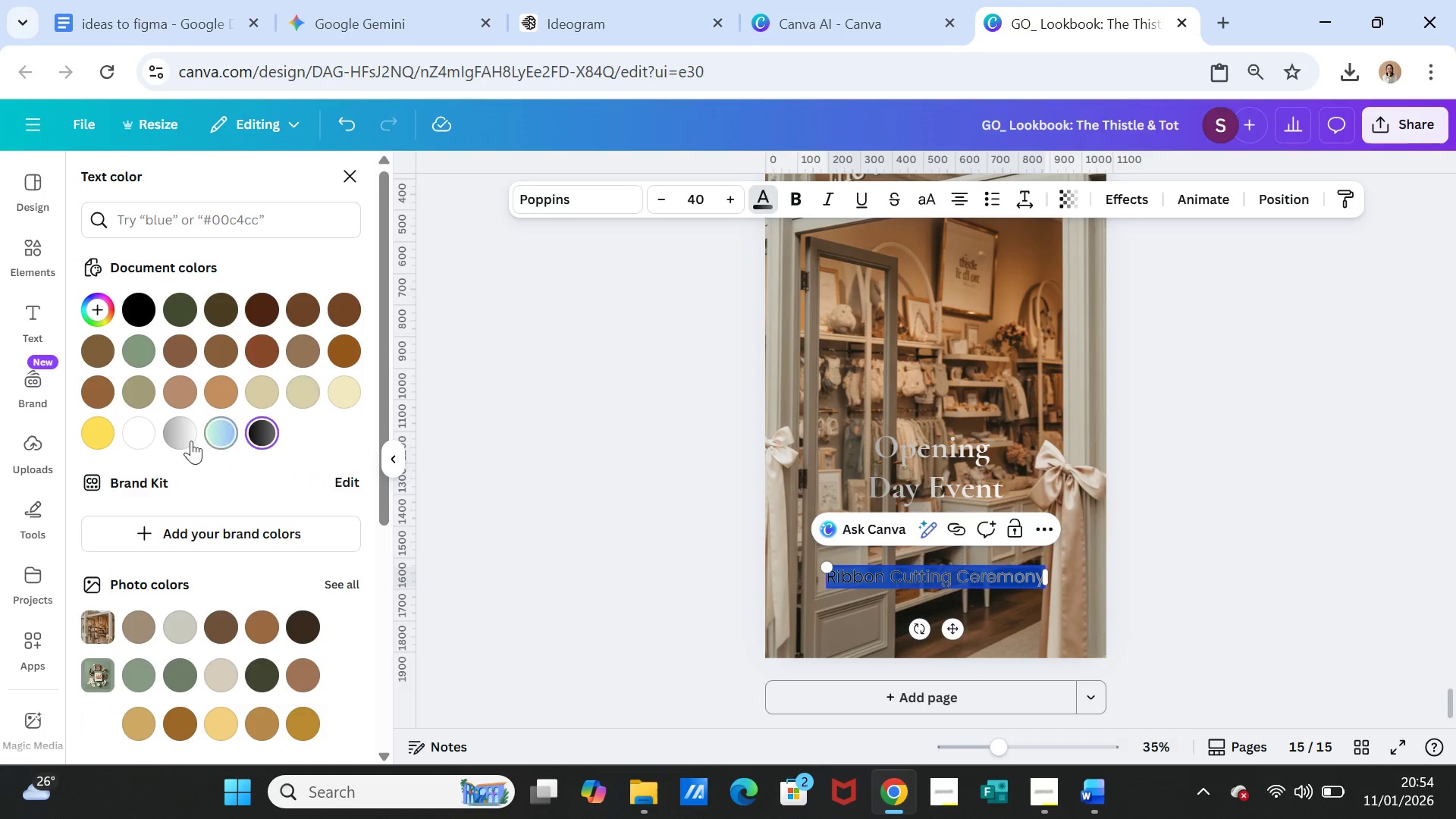 
left_click([142, 430])
 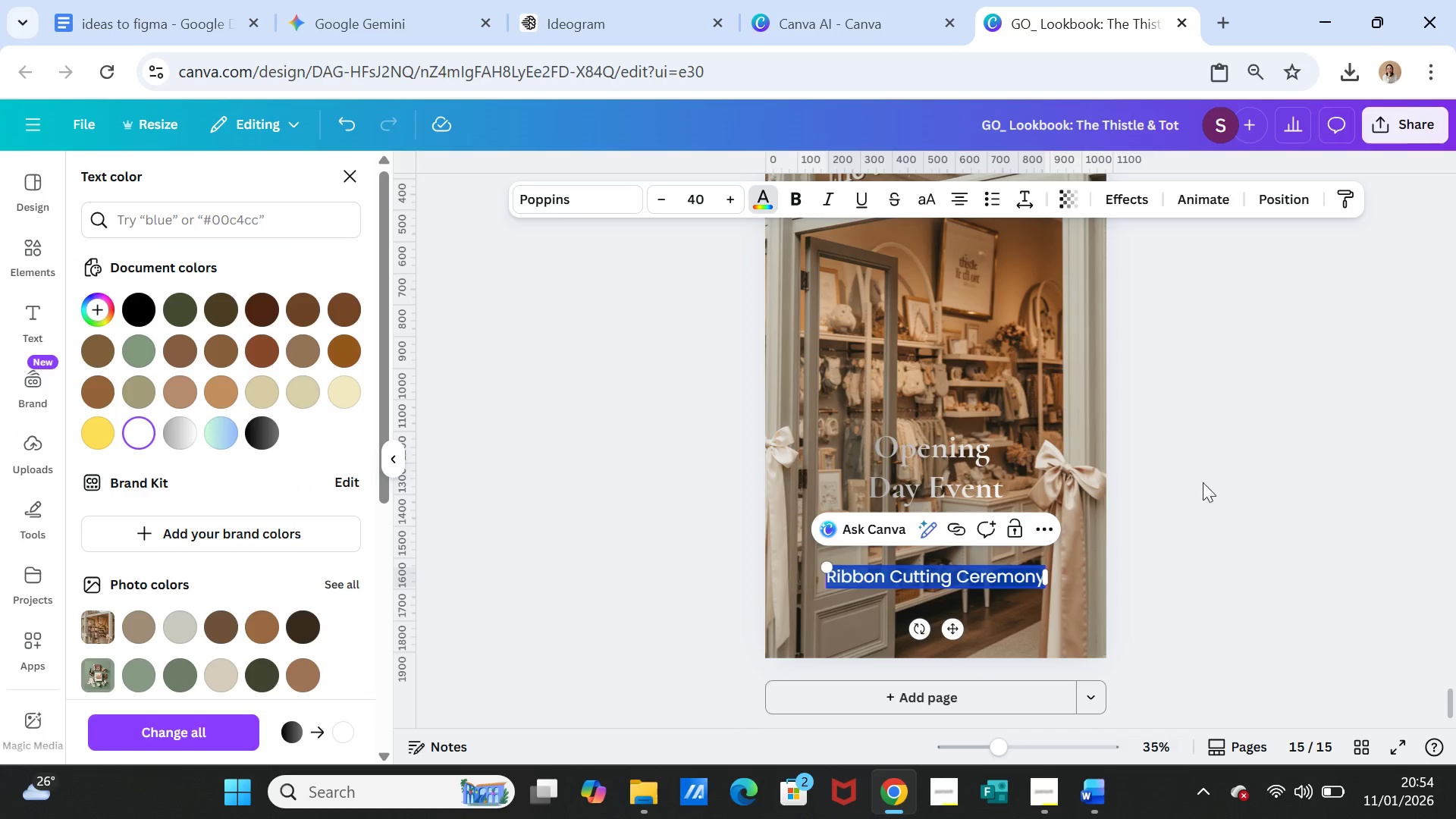 
double_click([1198, 521])
 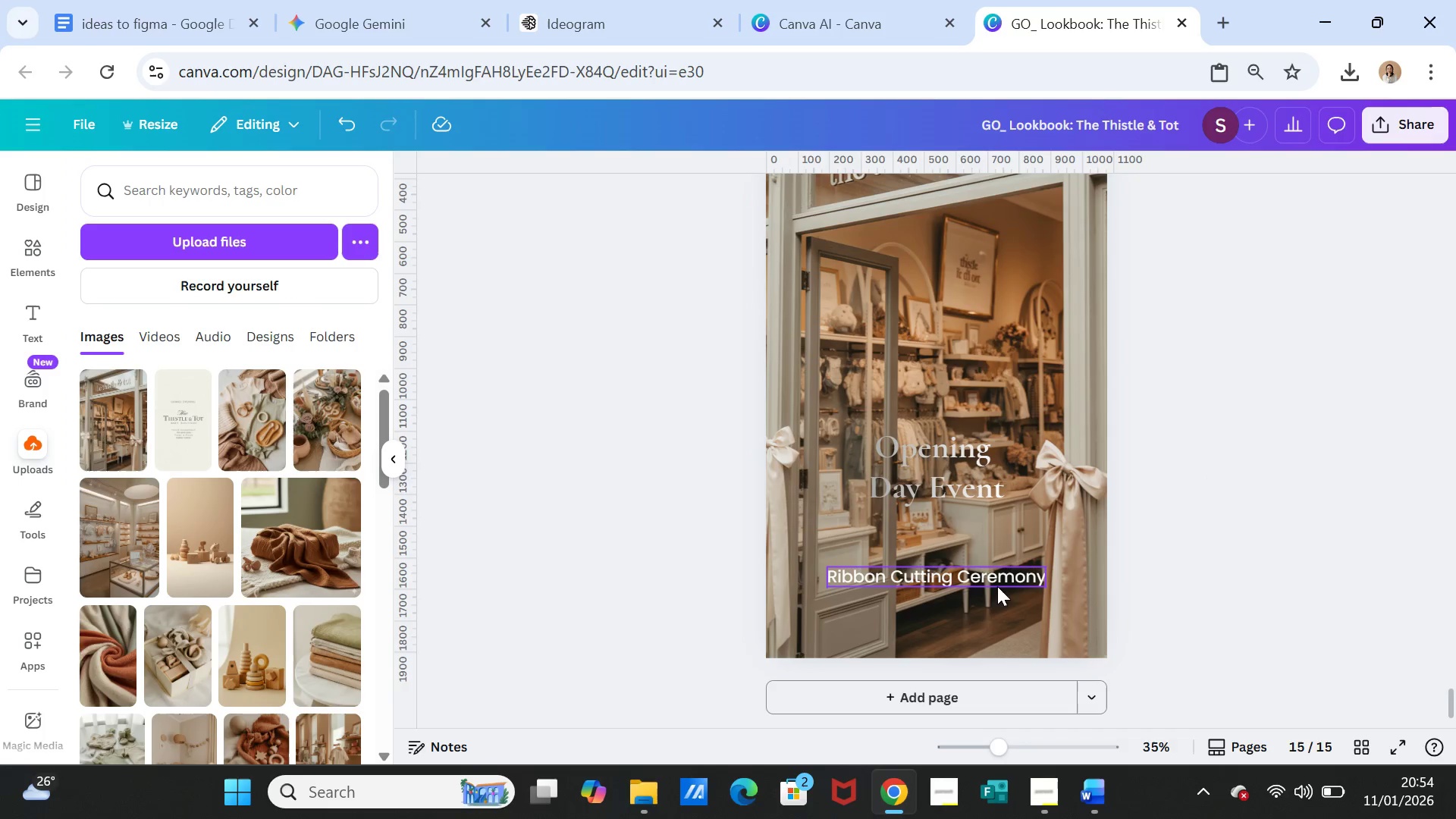 
left_click_drag(start_coordinate=[996, 581], to_coordinate=[993, 529])
 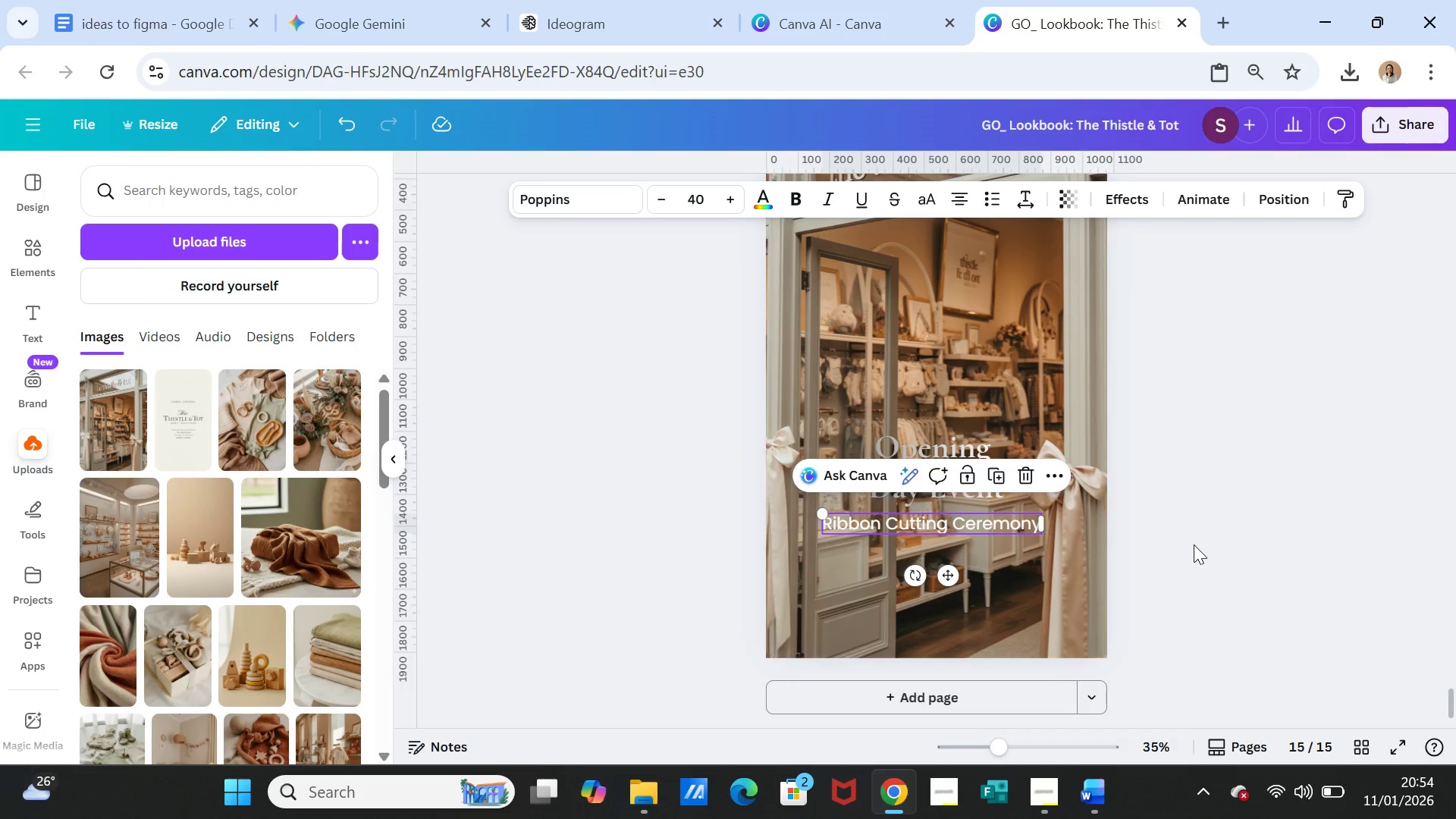 
left_click([1194, 544])
 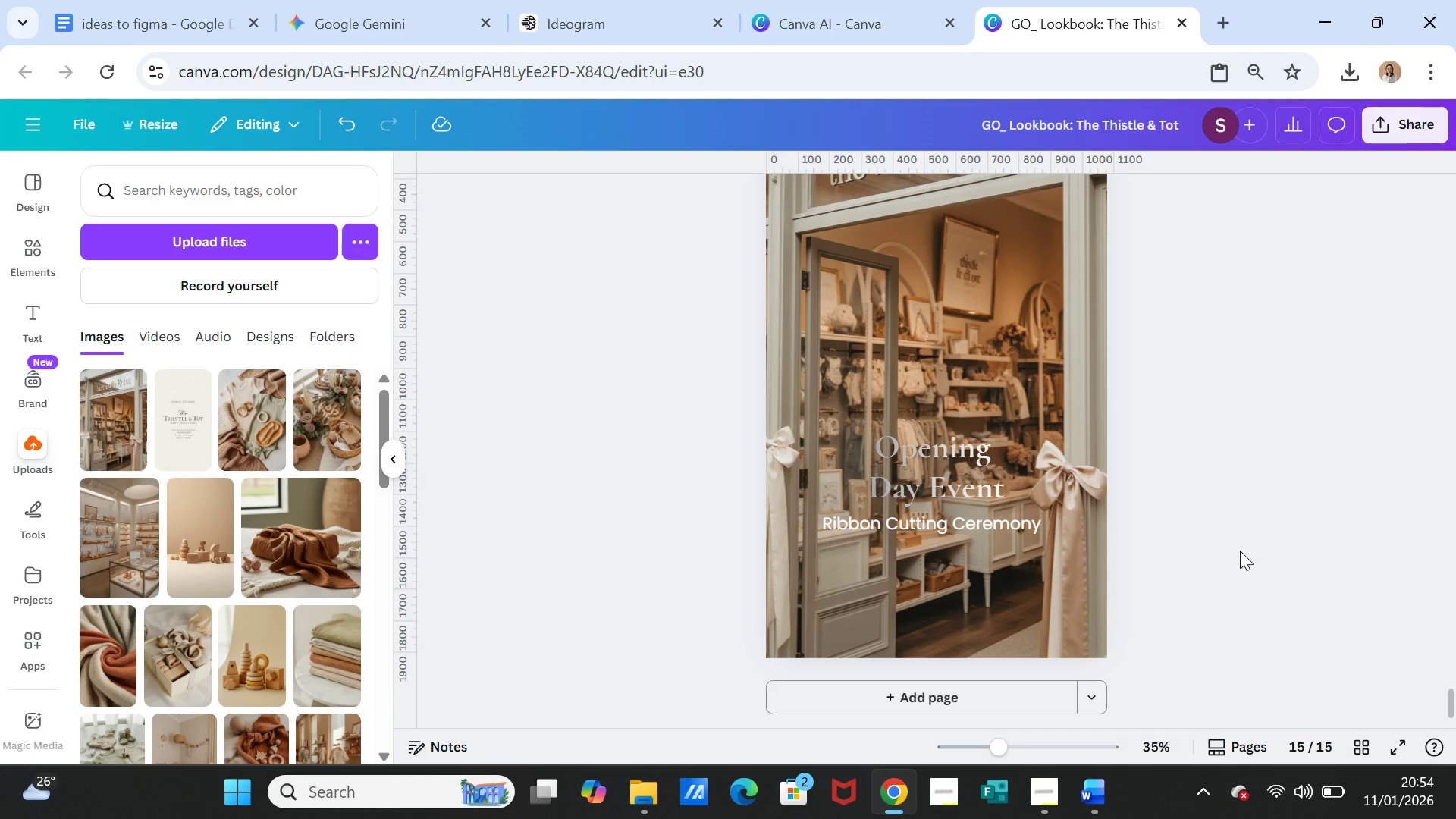 
wait(7.05)
 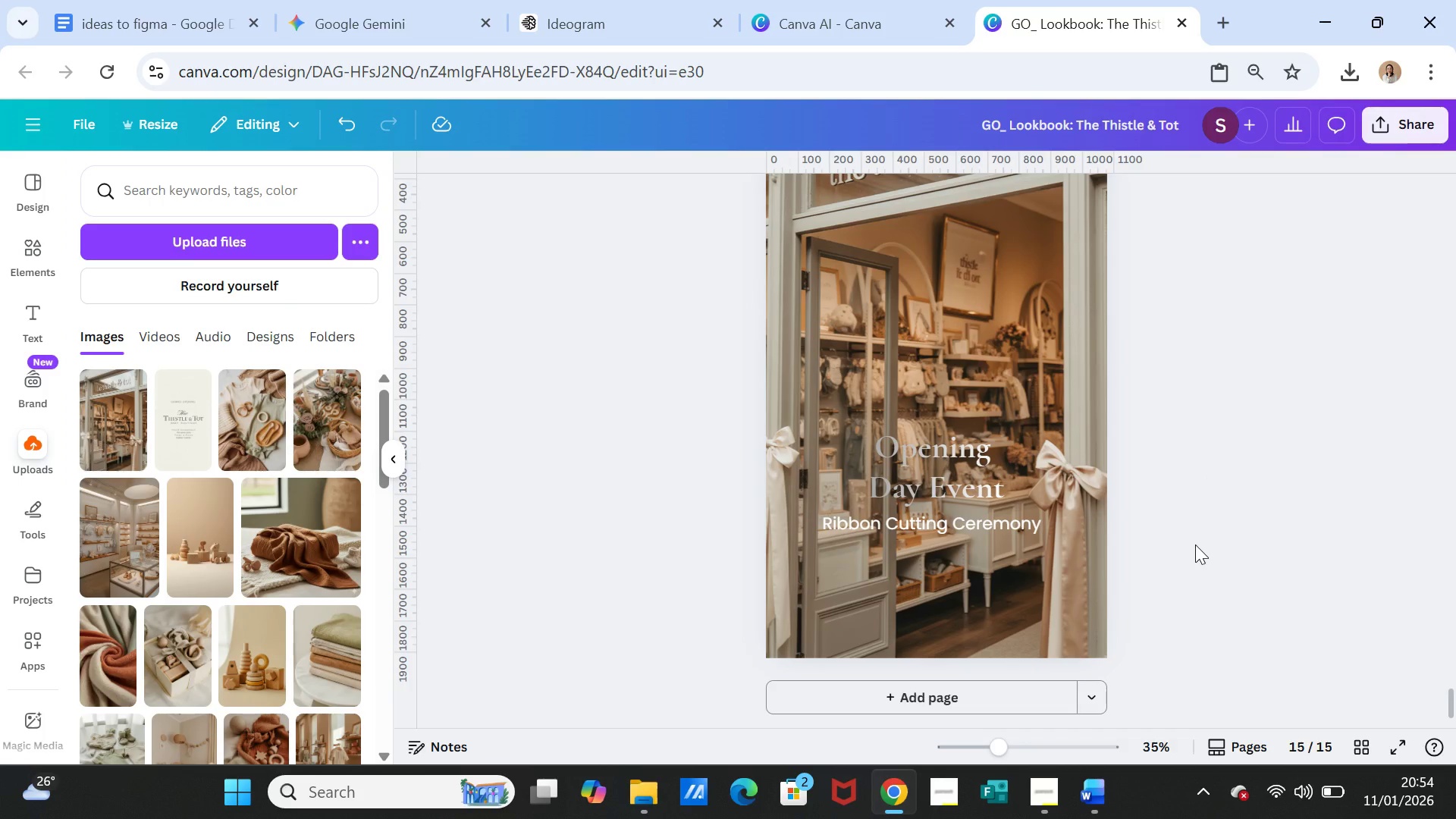 
scroll: coordinate [1240, 551], scroll_direction: up, amount: 2.0
 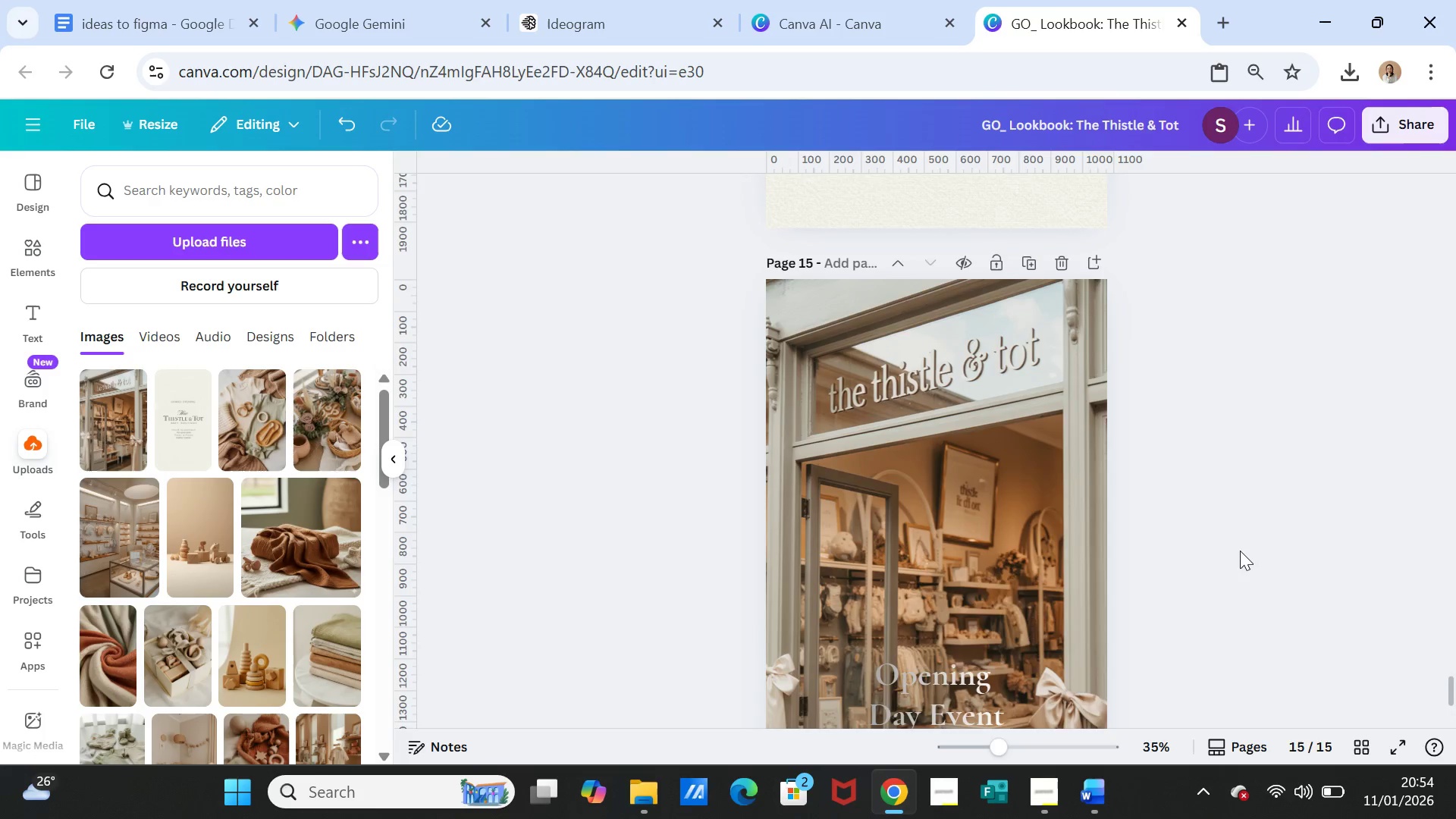 
scroll: coordinate [1240, 551], scroll_direction: down, amount: 2.0
 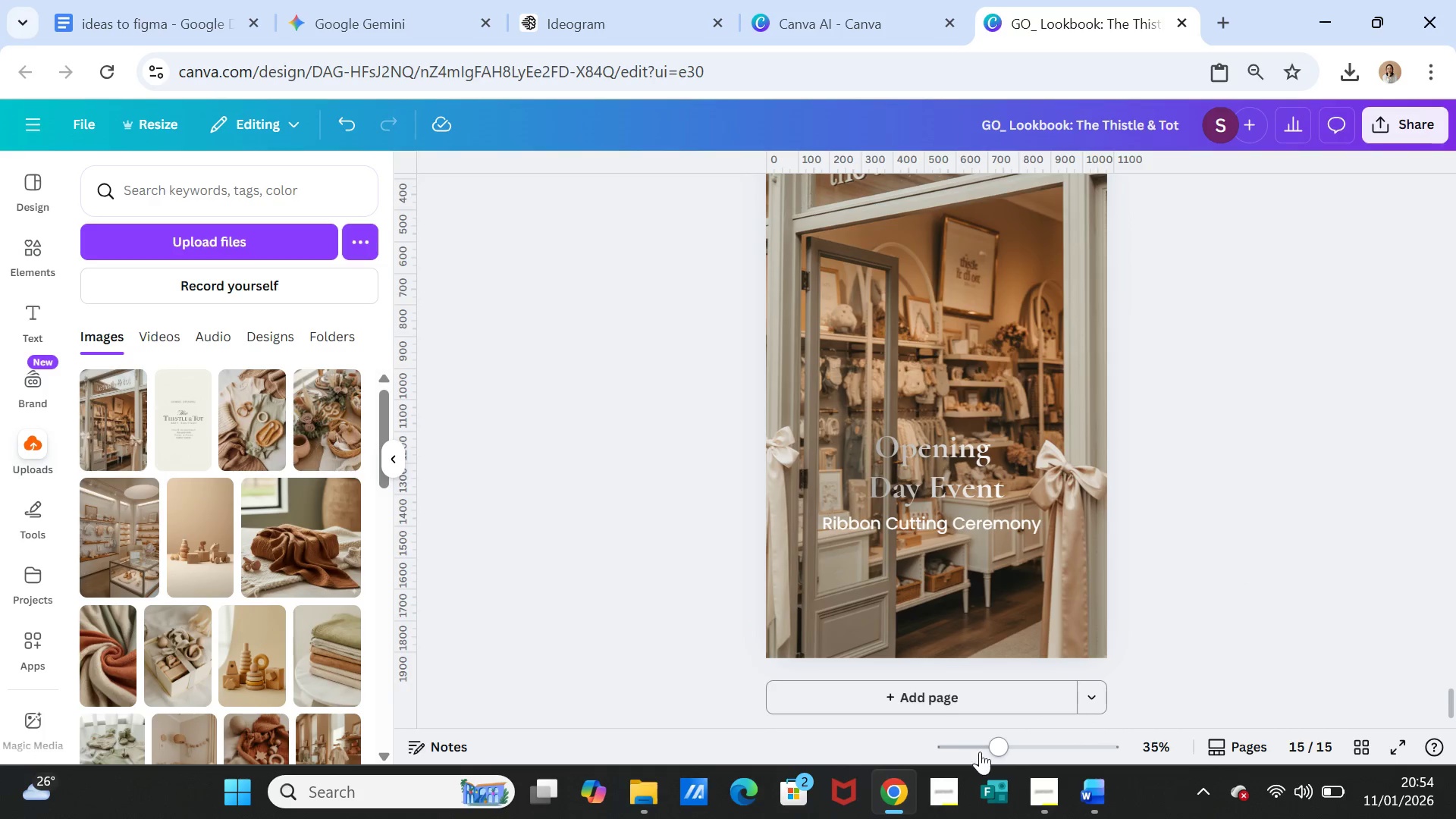 
left_click_drag(start_coordinate=[991, 749], to_coordinate=[1000, 748])
 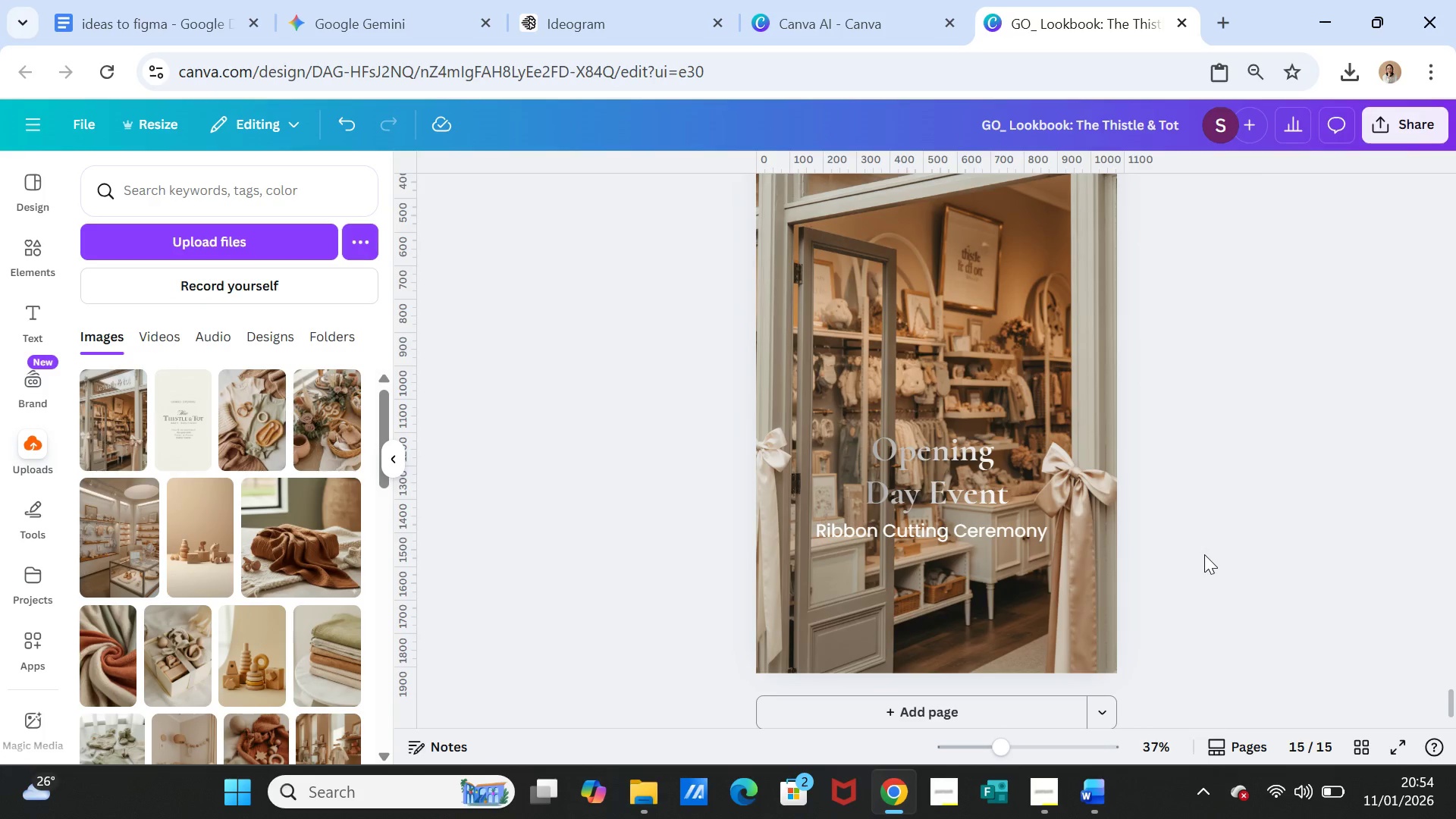 
left_click([1204, 554])
 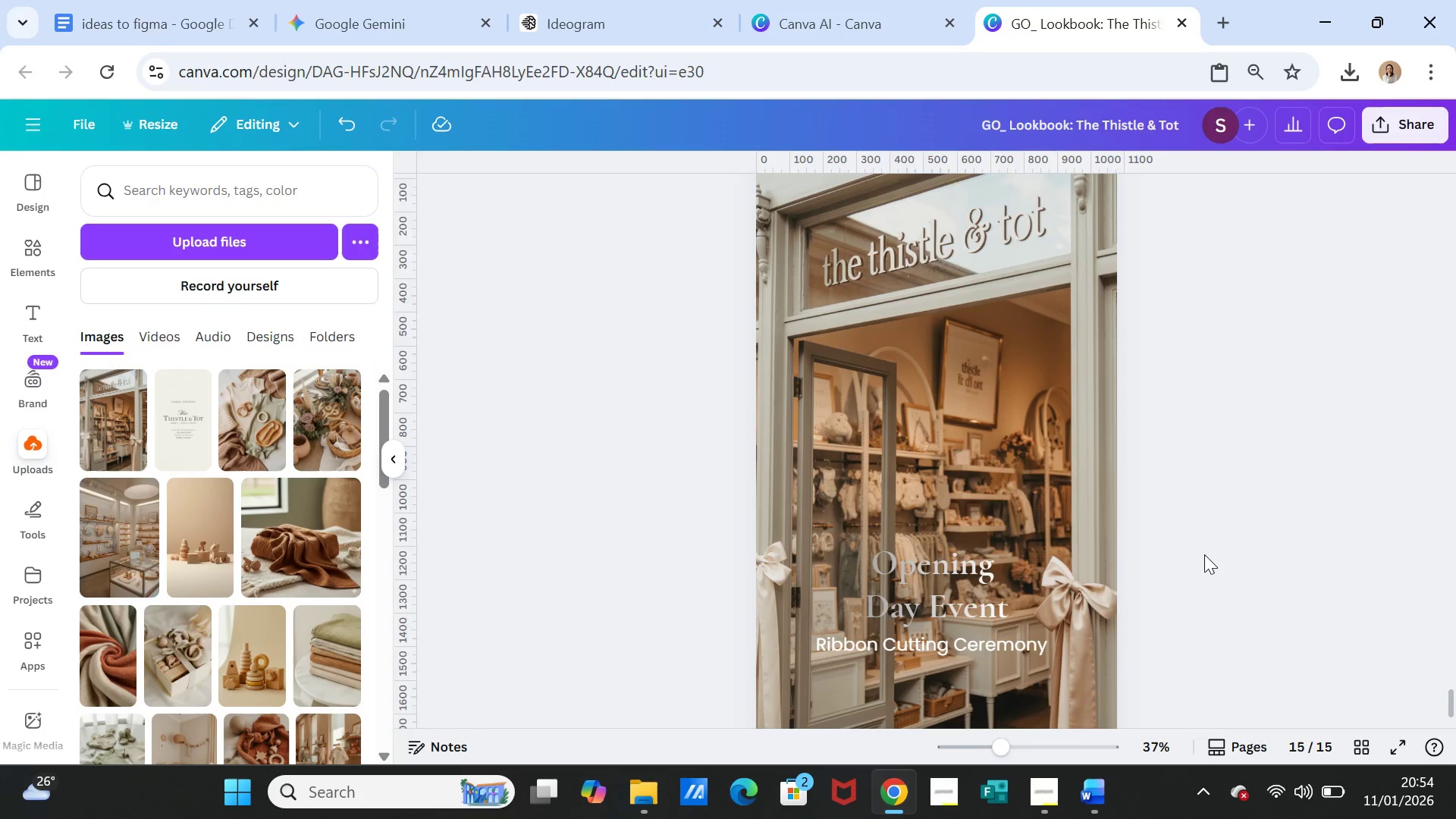 
scroll: coordinate [1204, 554], scroll_direction: up, amount: 2.0
 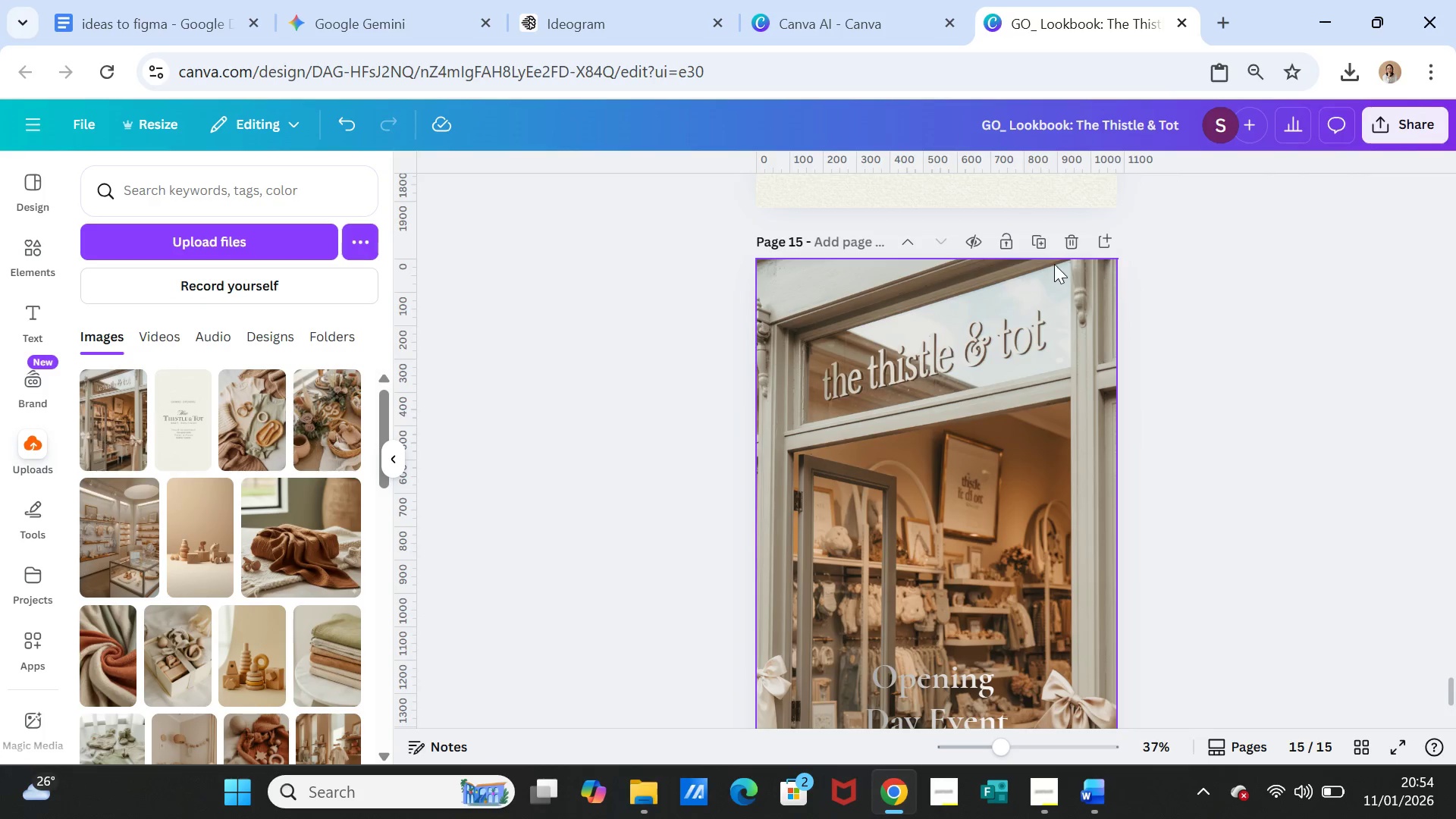 
left_click([1044, 237])
 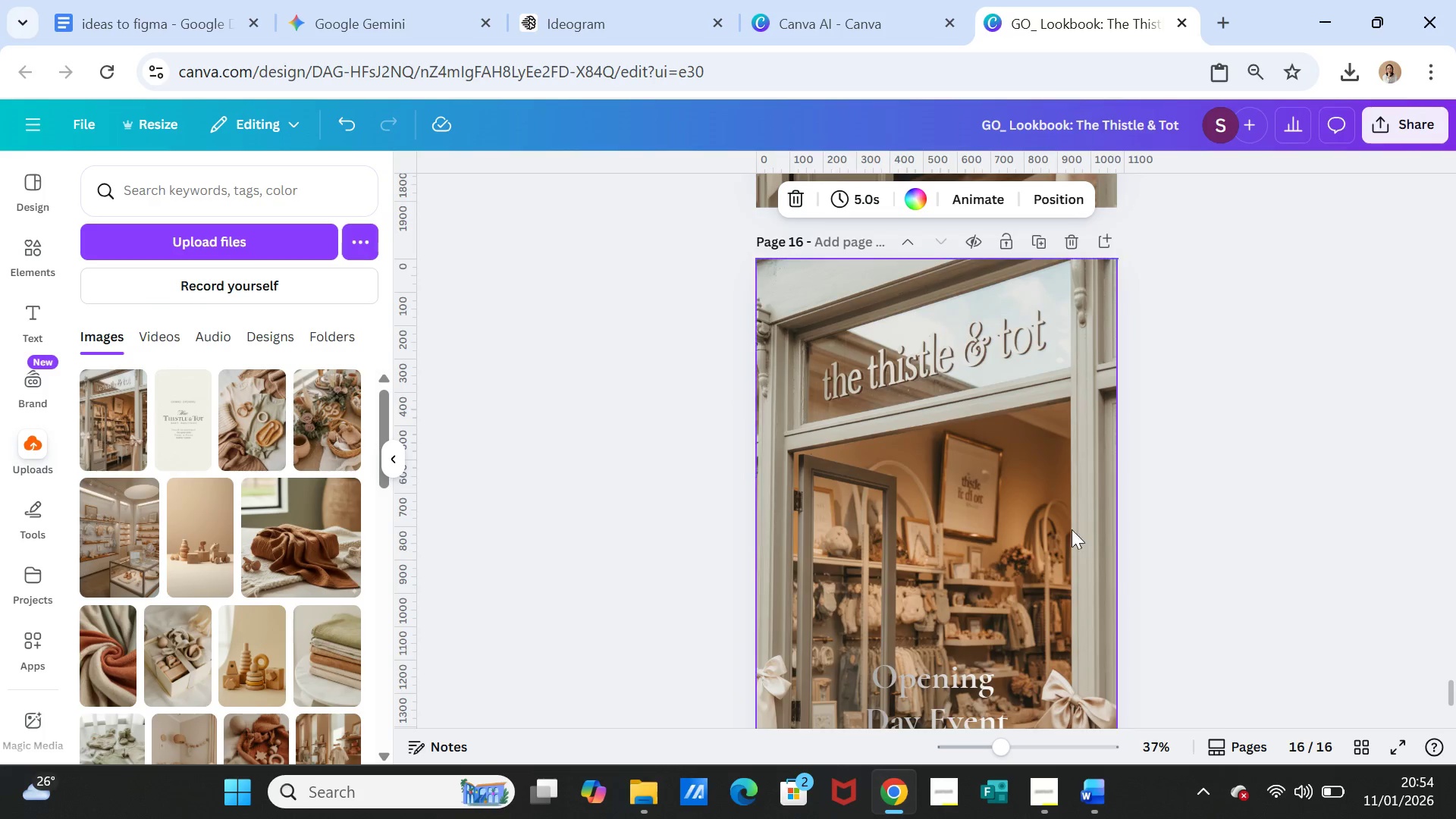 
left_click([1038, 568])
 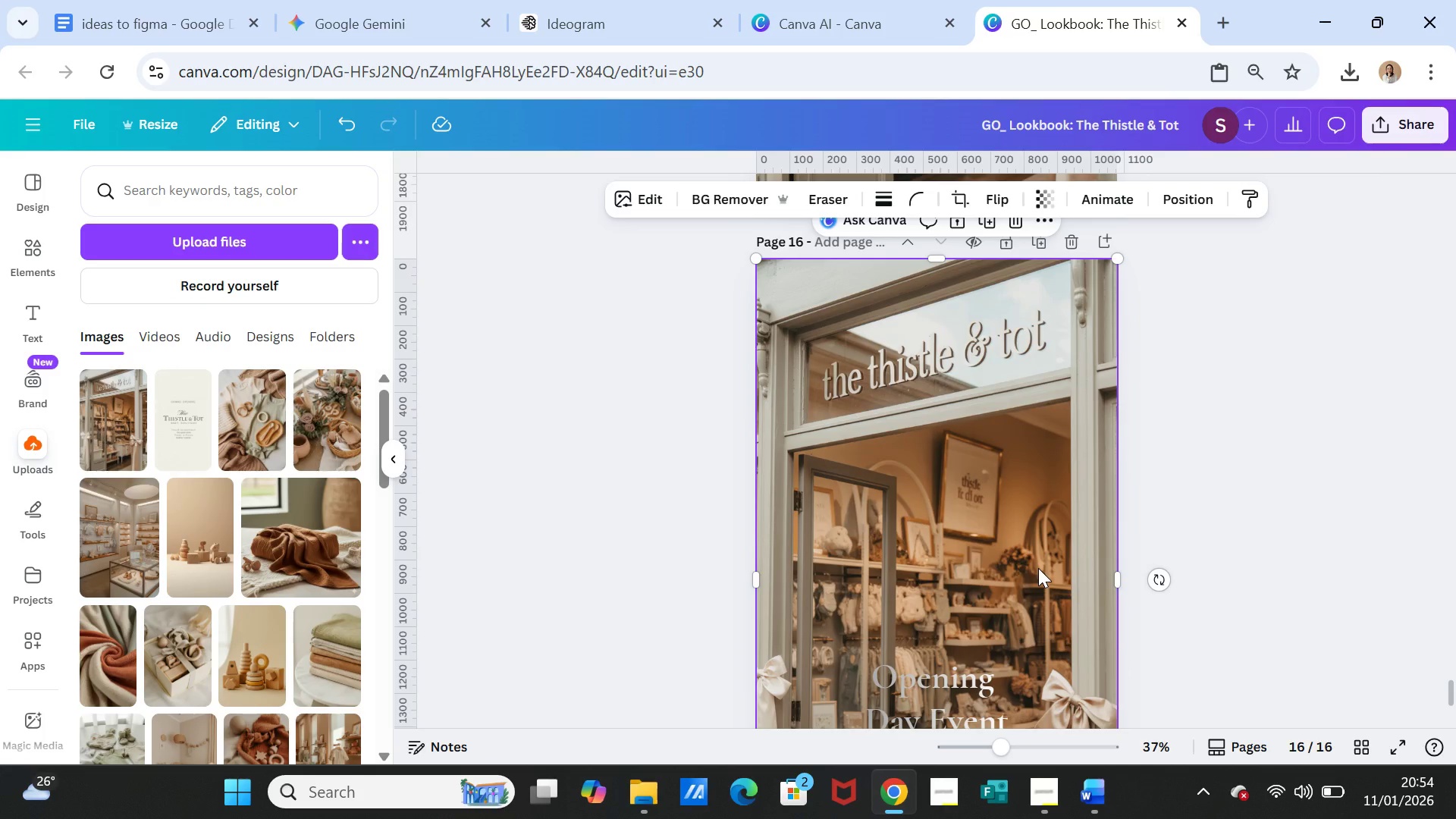 
key(Delete)
 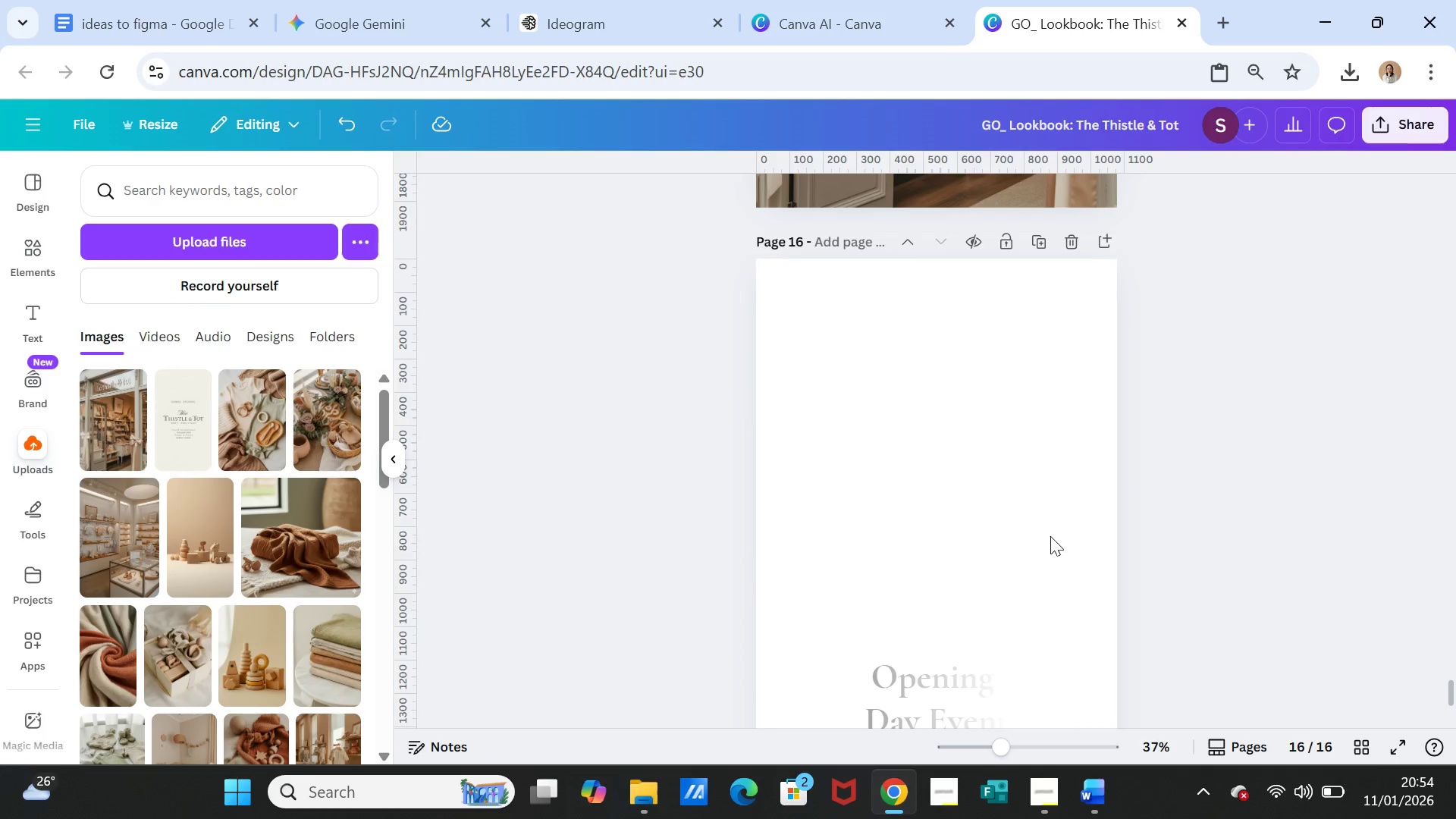 
left_click([1056, 523])
 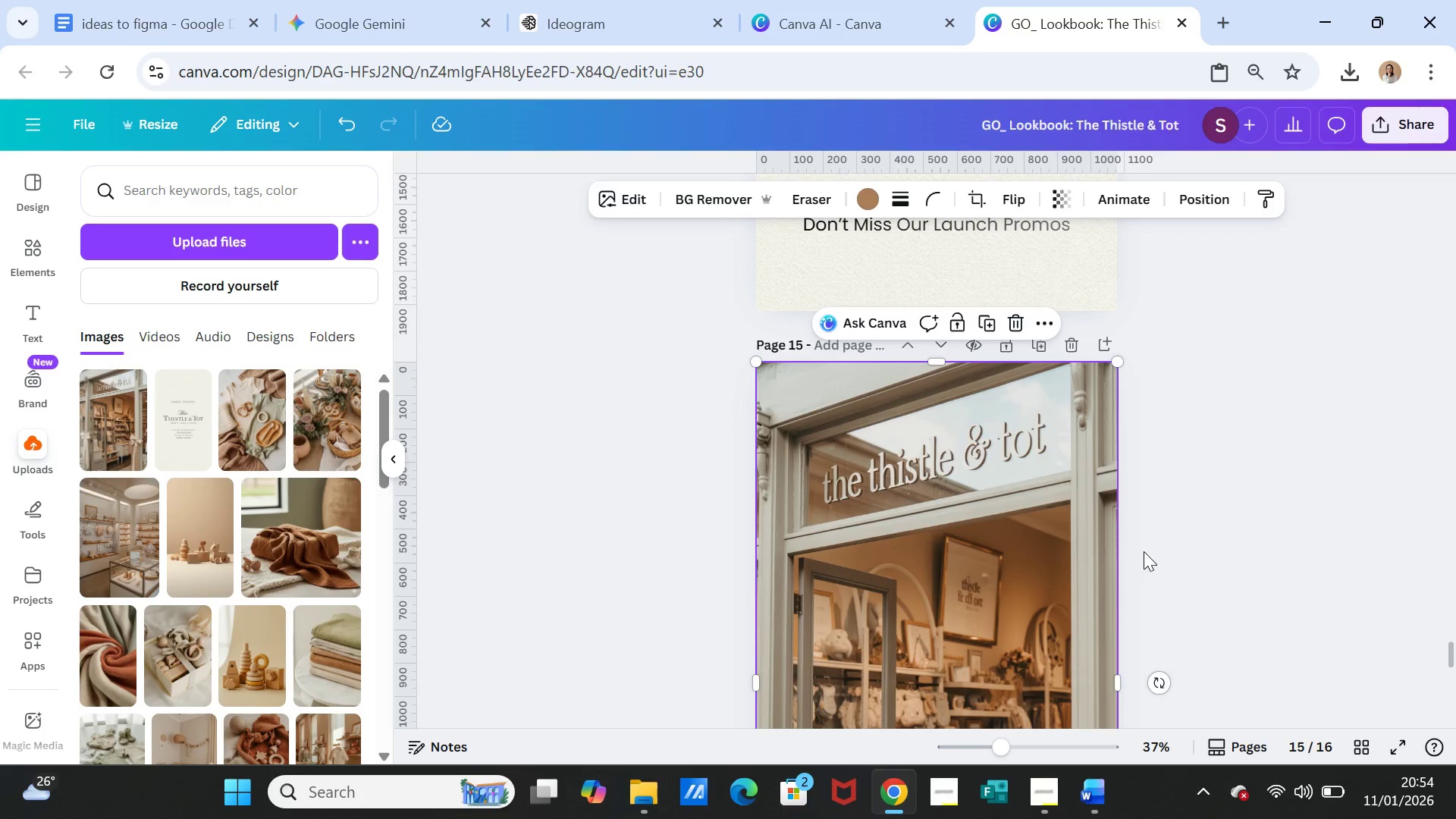 
scroll: coordinate [1056, 524], scroll_direction: up, amount: 7.0
 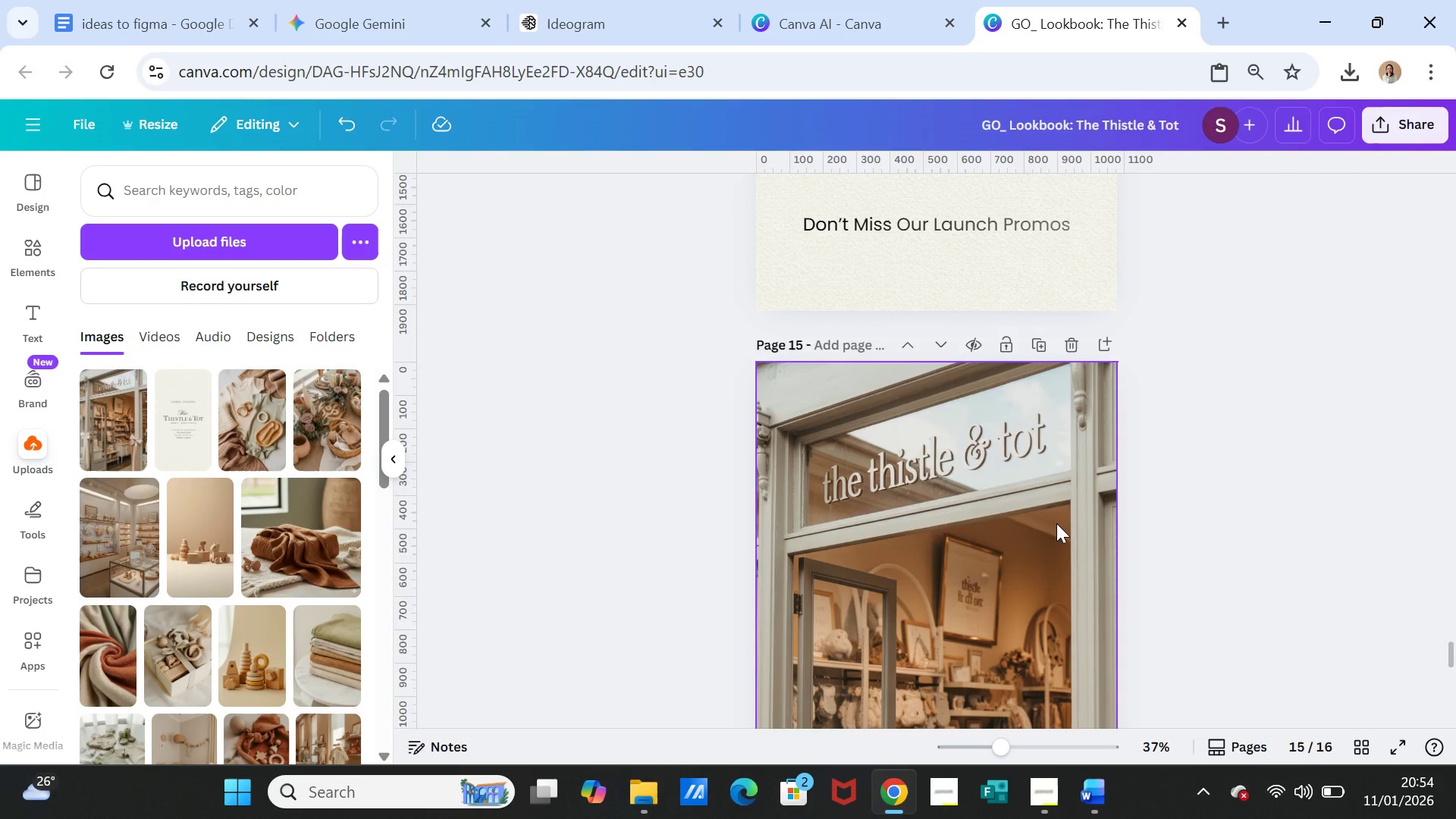 
scroll: coordinate [1154, 574], scroll_direction: down, amount: 8.0
 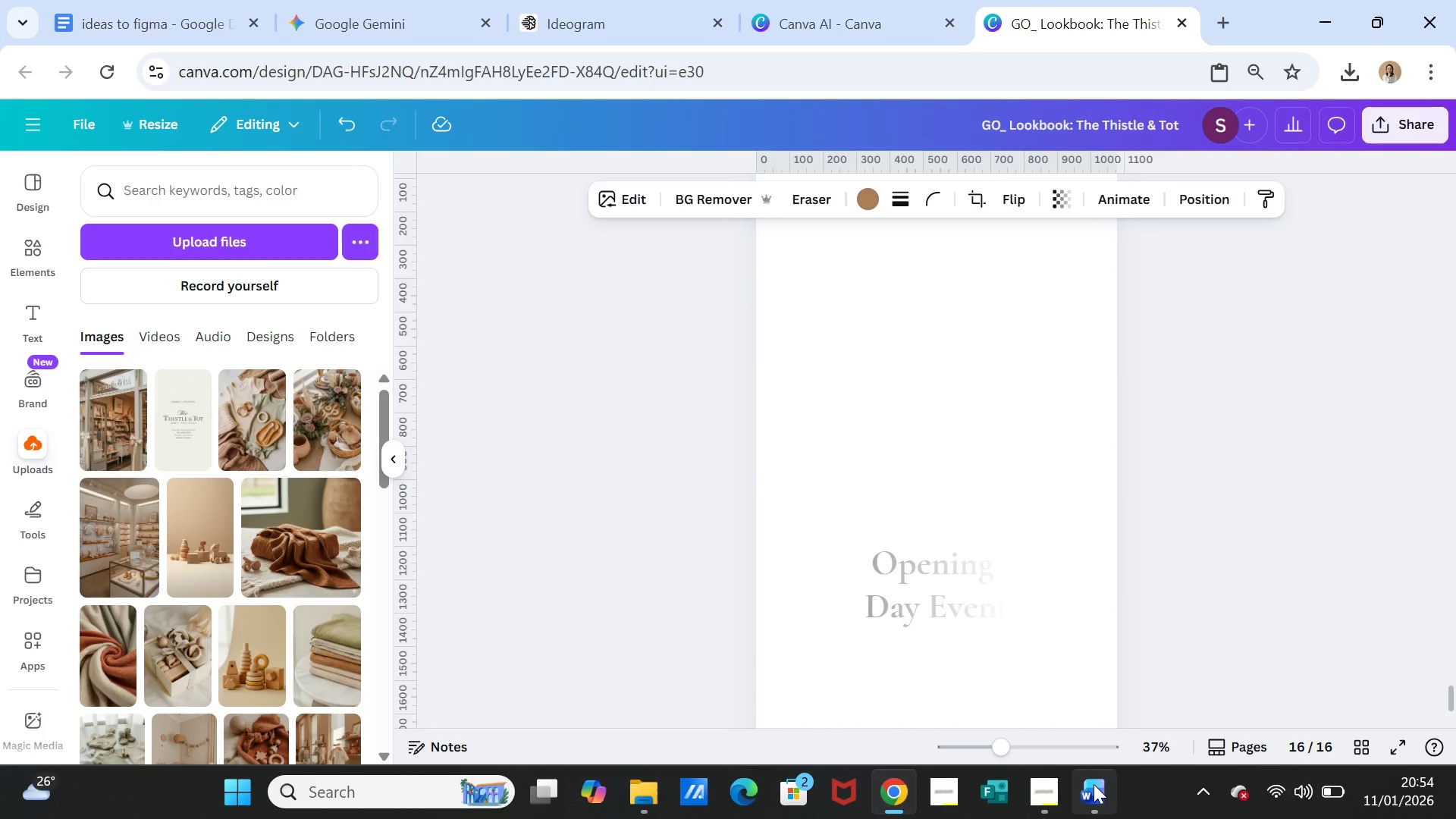 
left_click([1094, 784])
 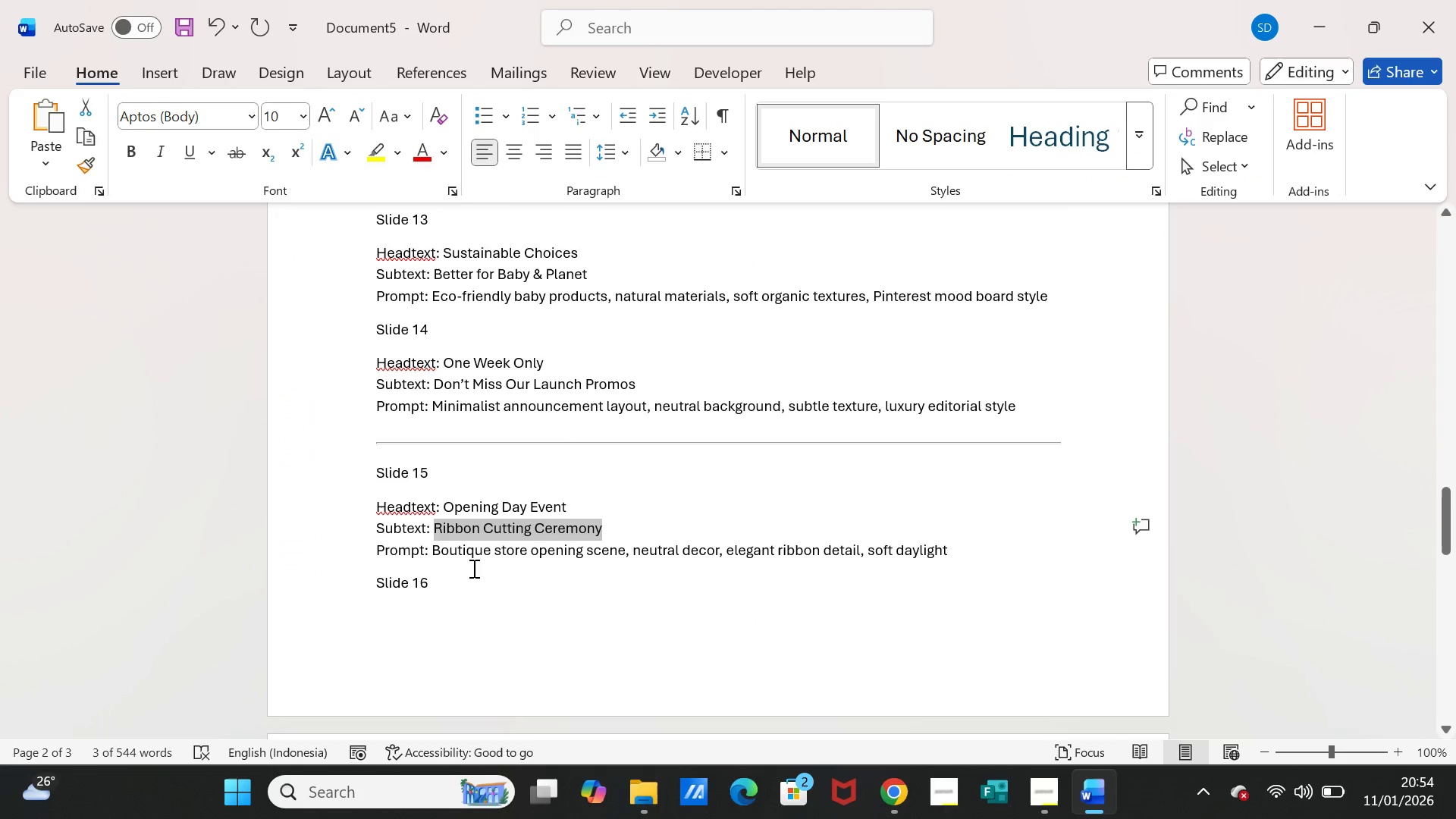 
scroll: coordinate [474, 563], scroll_direction: down, amount: 7.0
 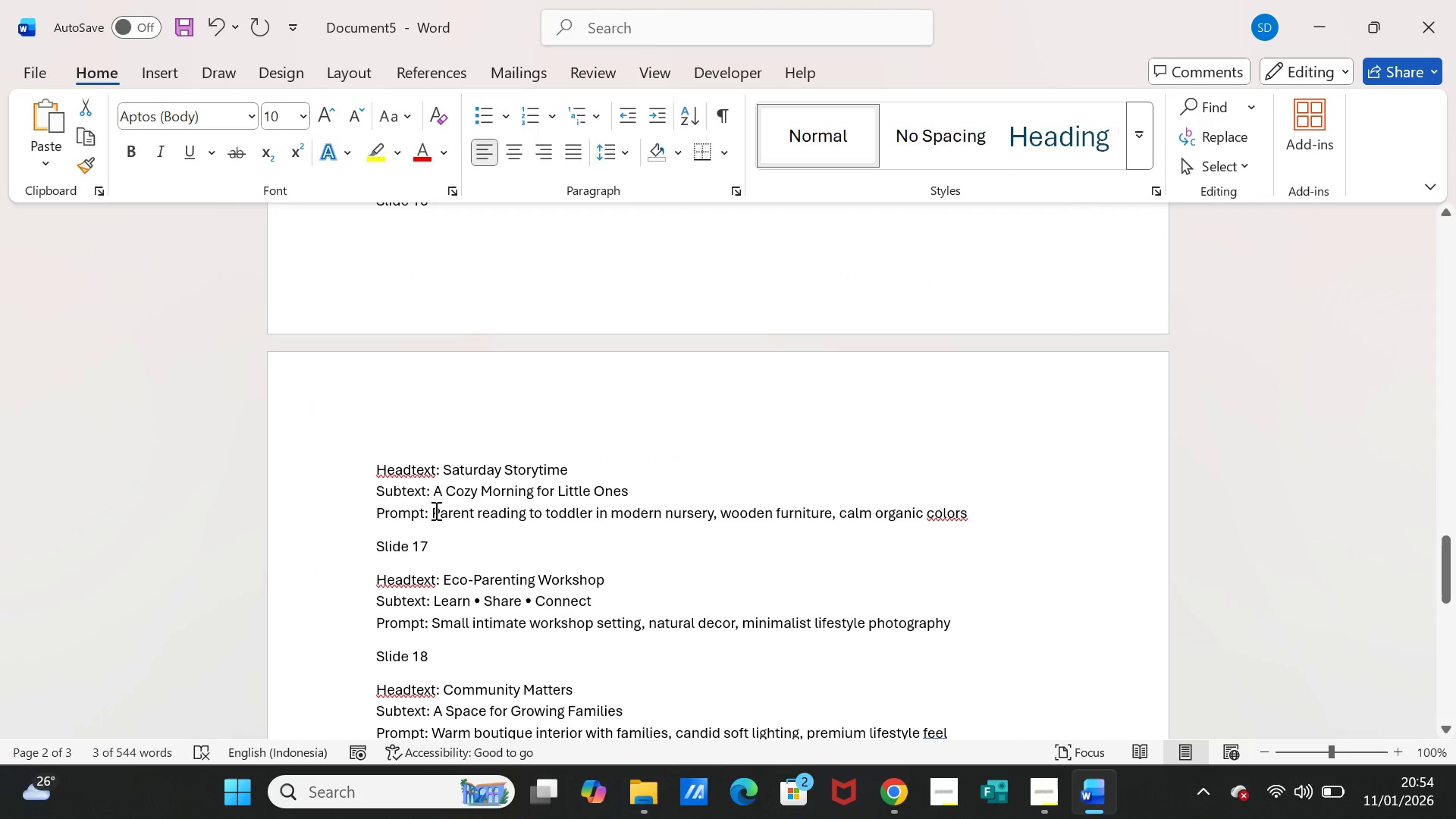 
left_click_drag(start_coordinate=[431, 510], to_coordinate=[941, 510])
 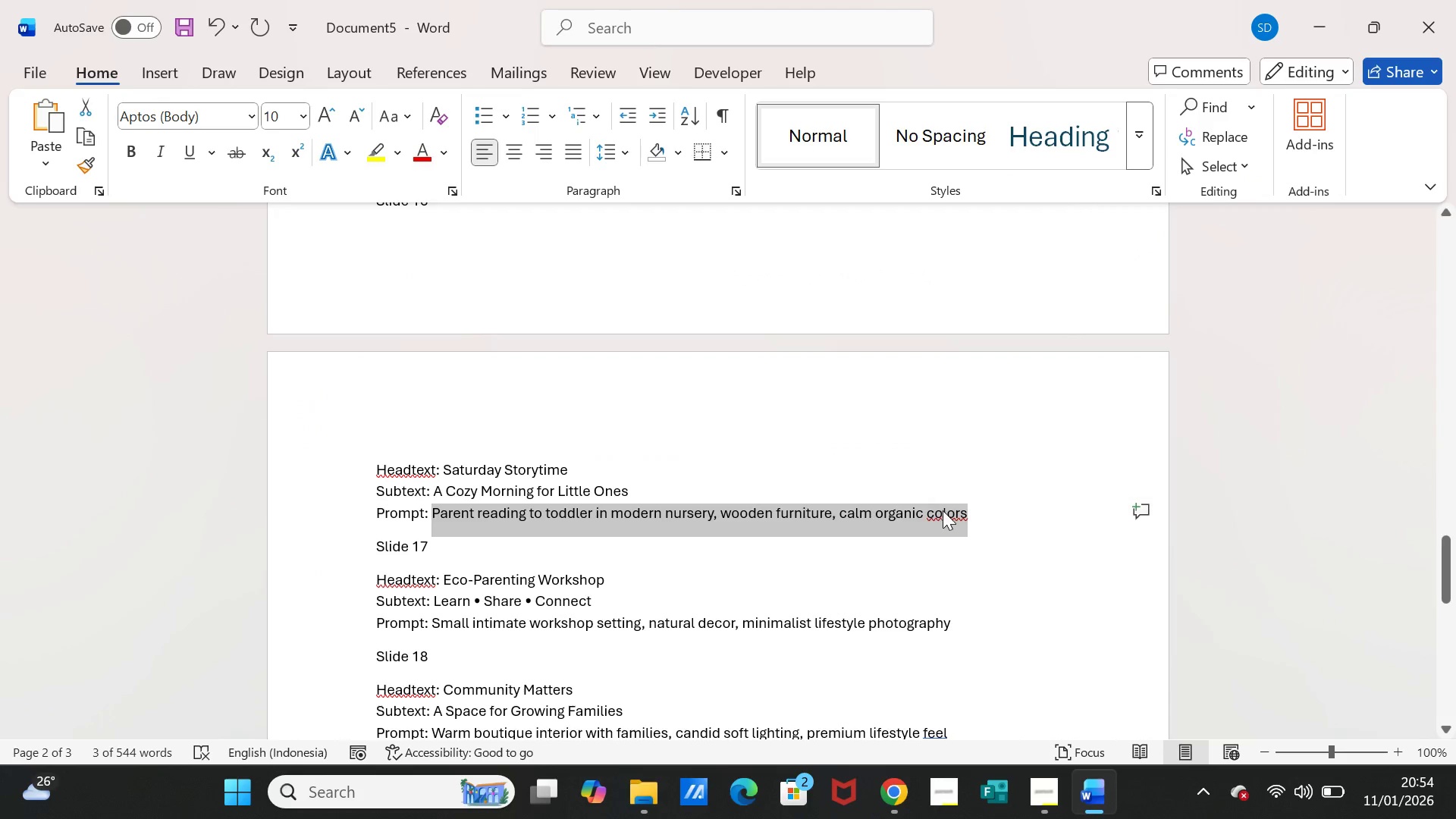 
key(Control+C)
 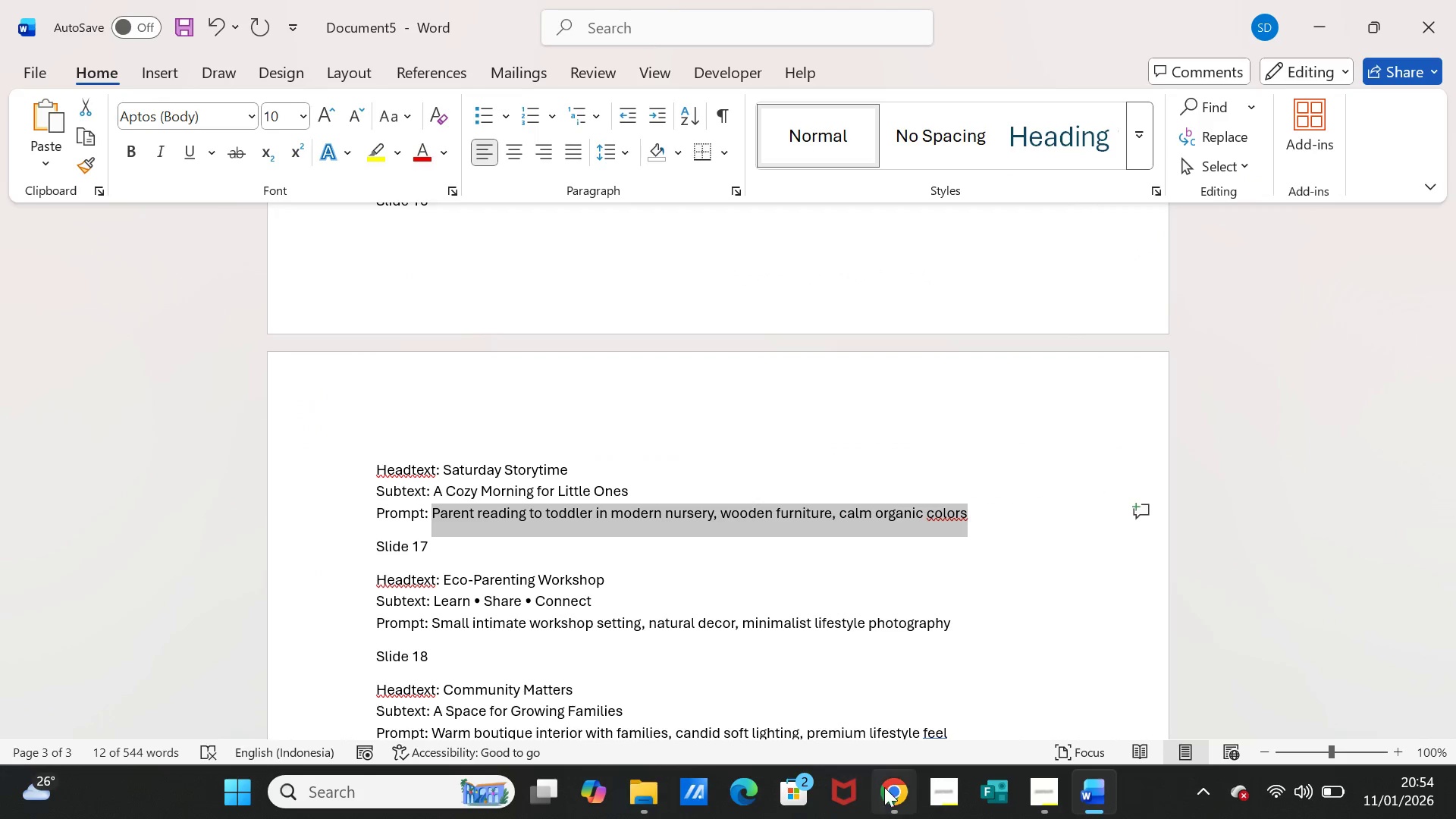 
left_click([899, 789])
 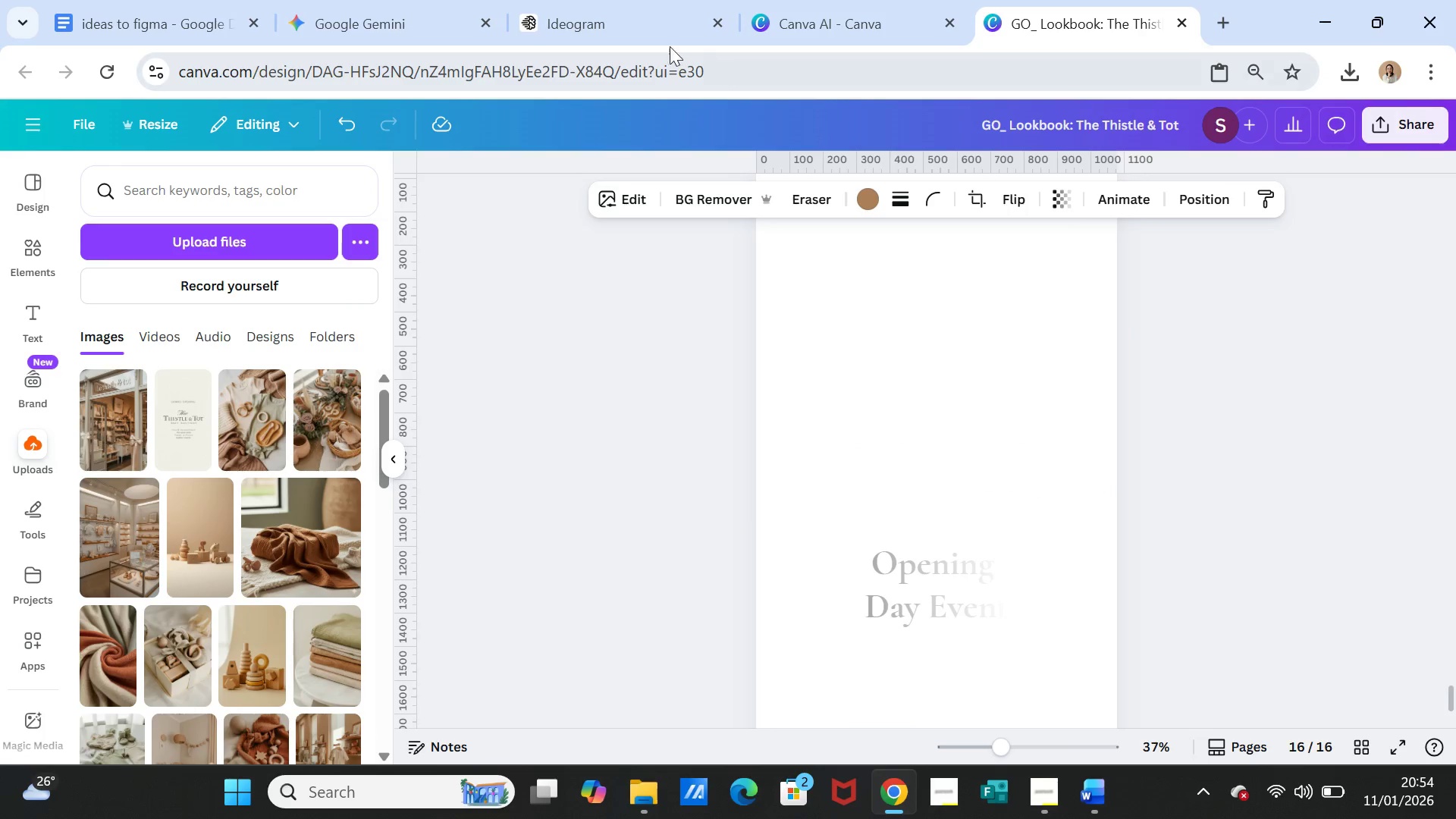 
left_click([635, 15])
 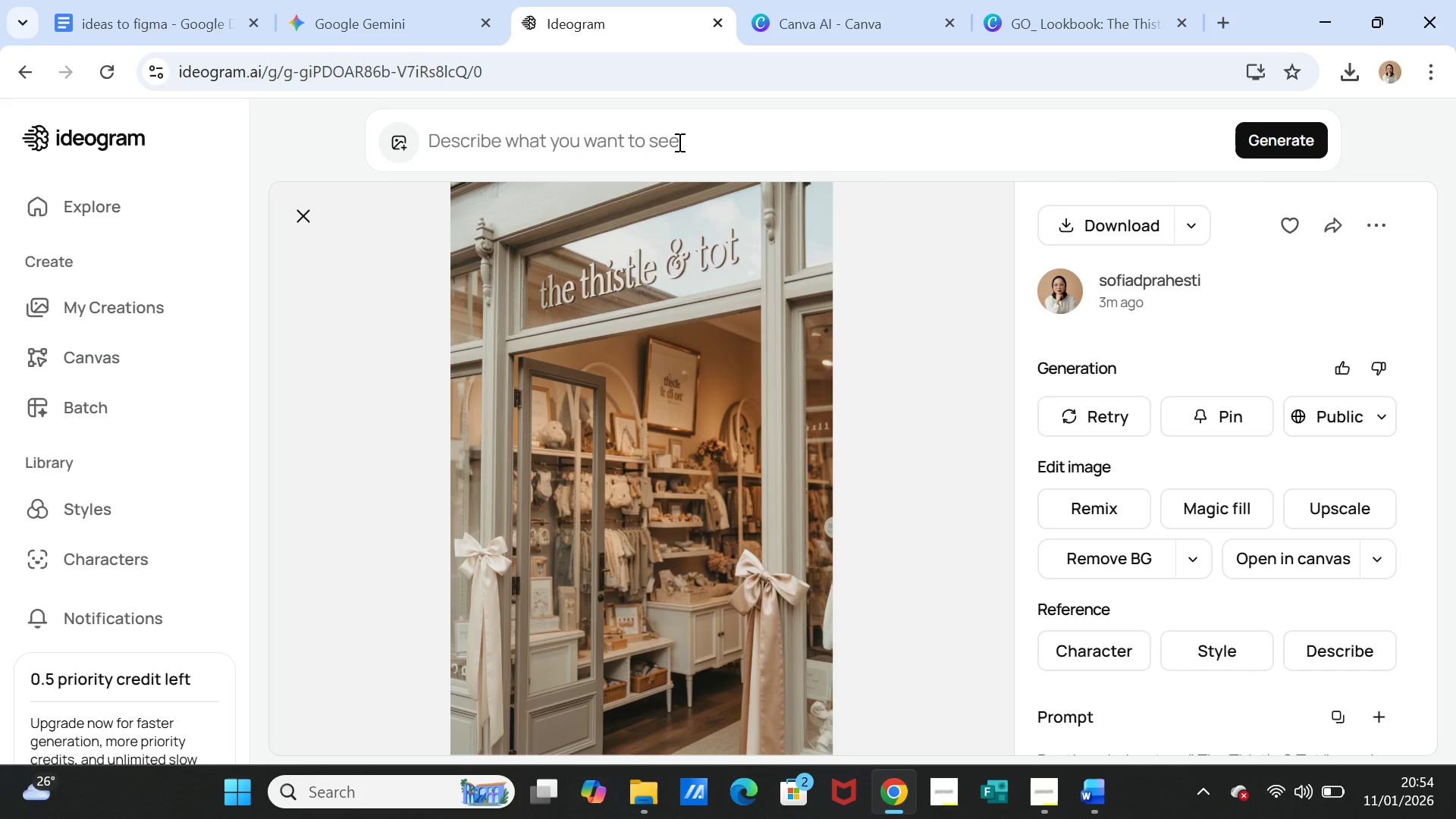 
left_click([678, 142])
 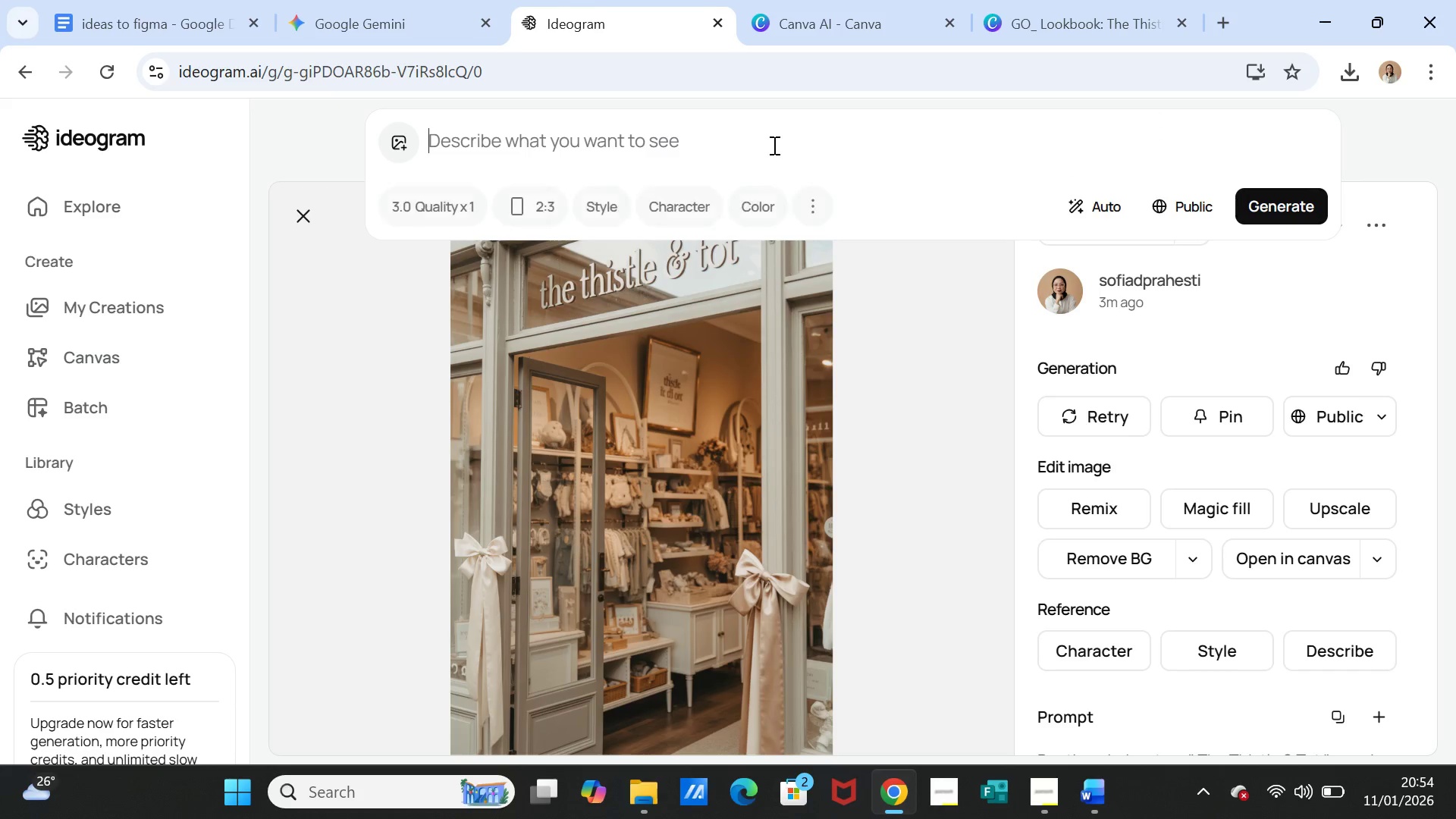 
key(Control+V)
 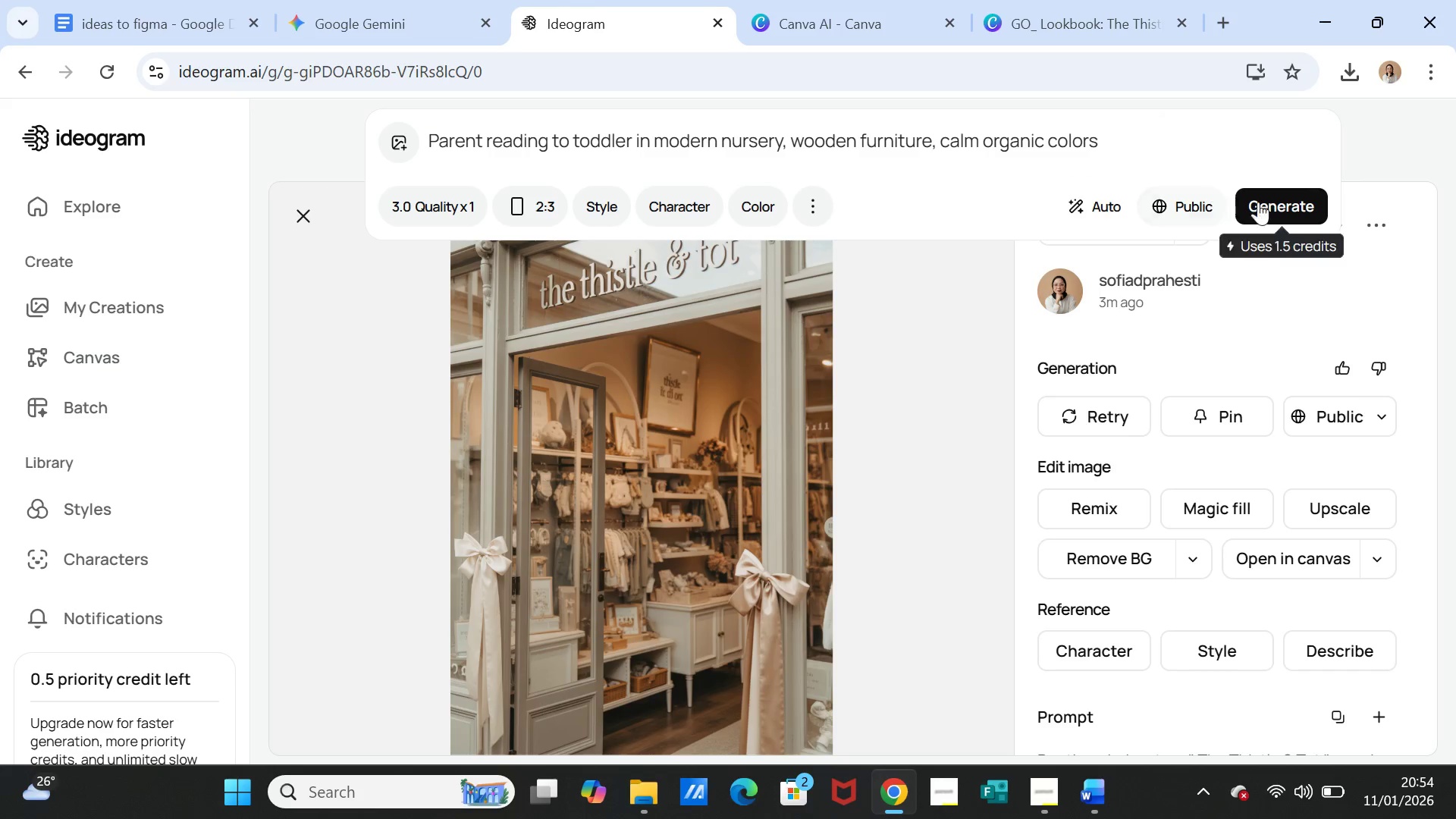 
left_click([1261, 201])
 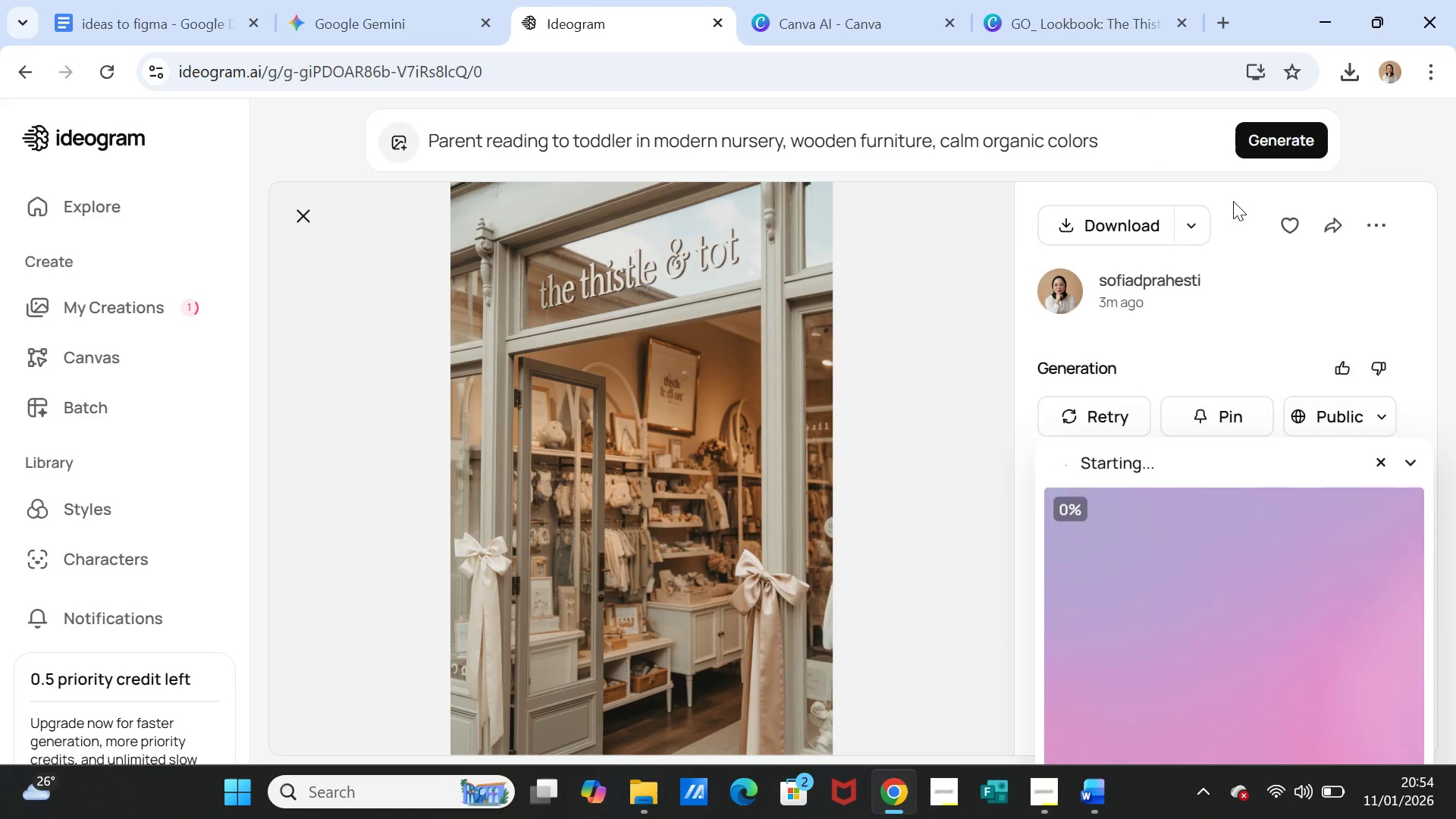 
mouse_move([1216, 205])
 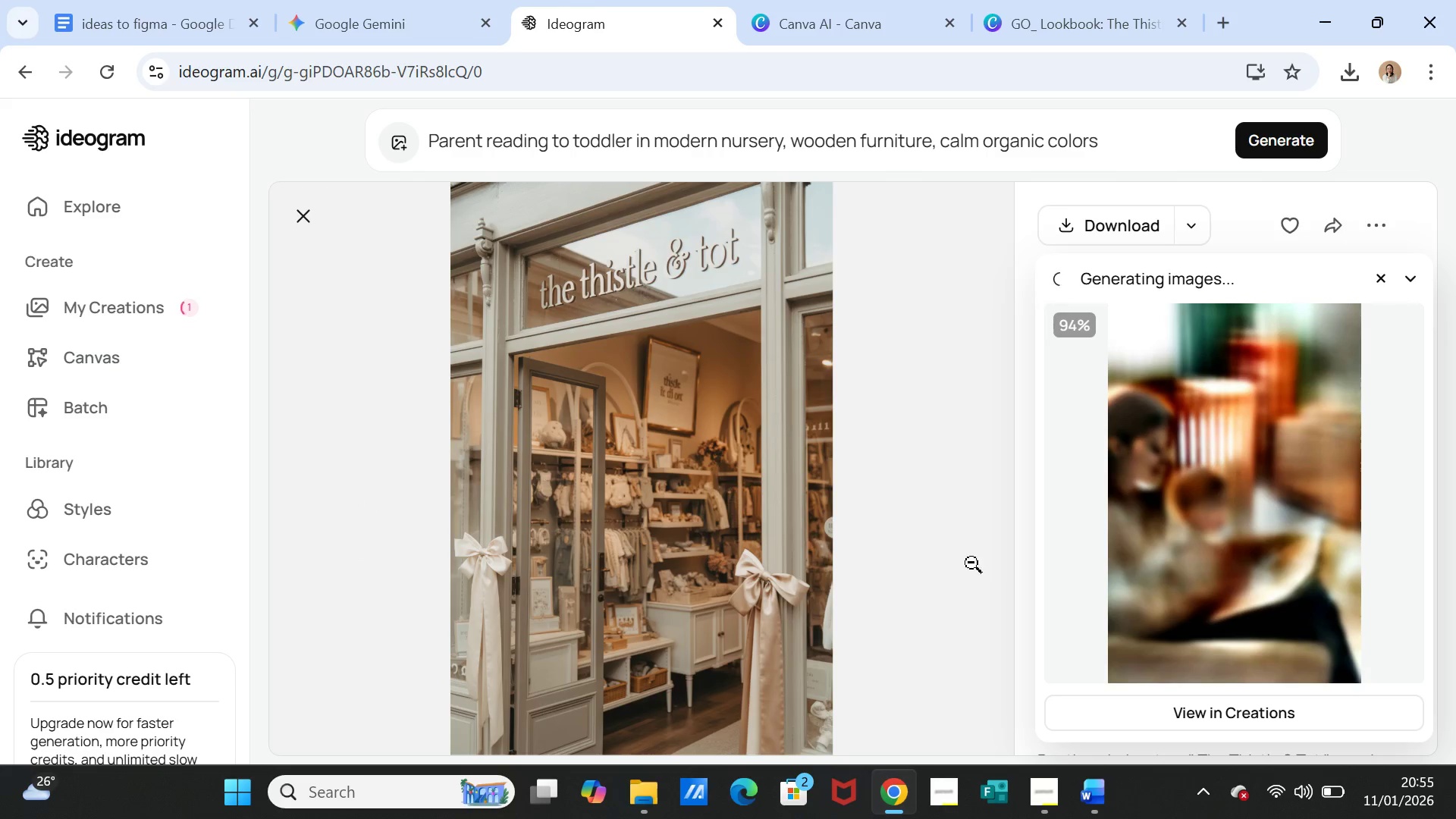 
wait(26.3)
 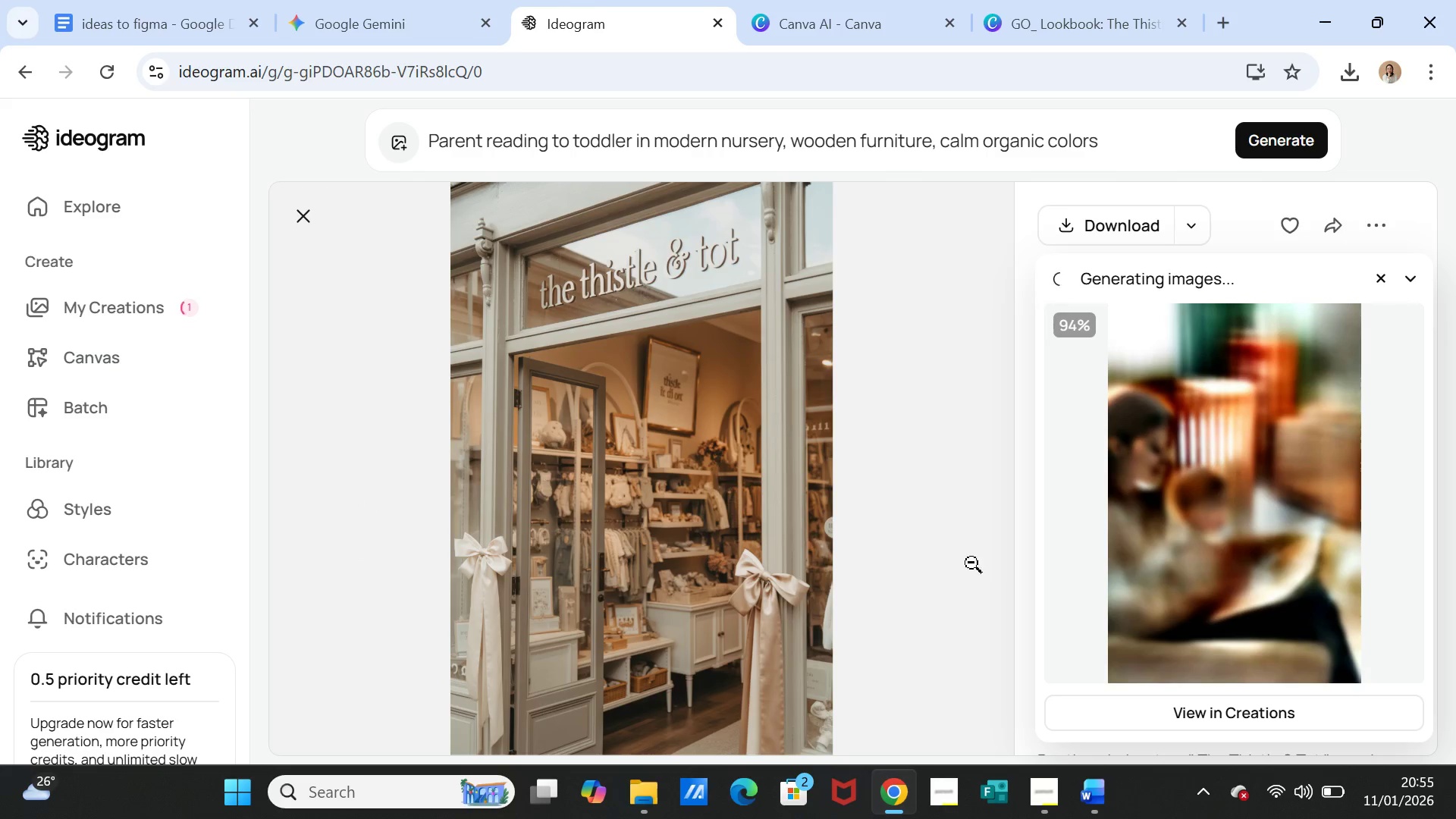 
left_click([1175, 537])
 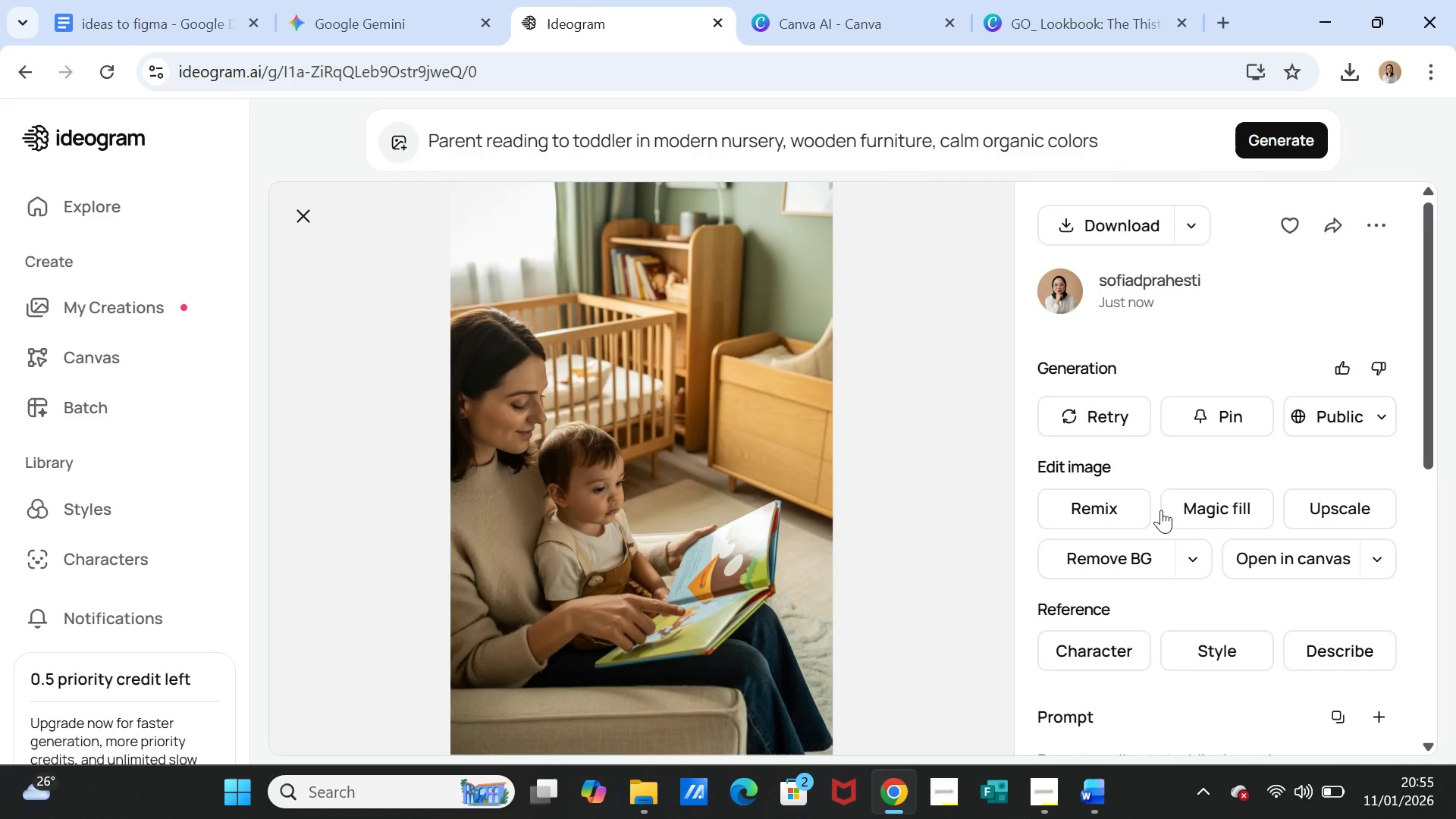 
wait(10.09)
 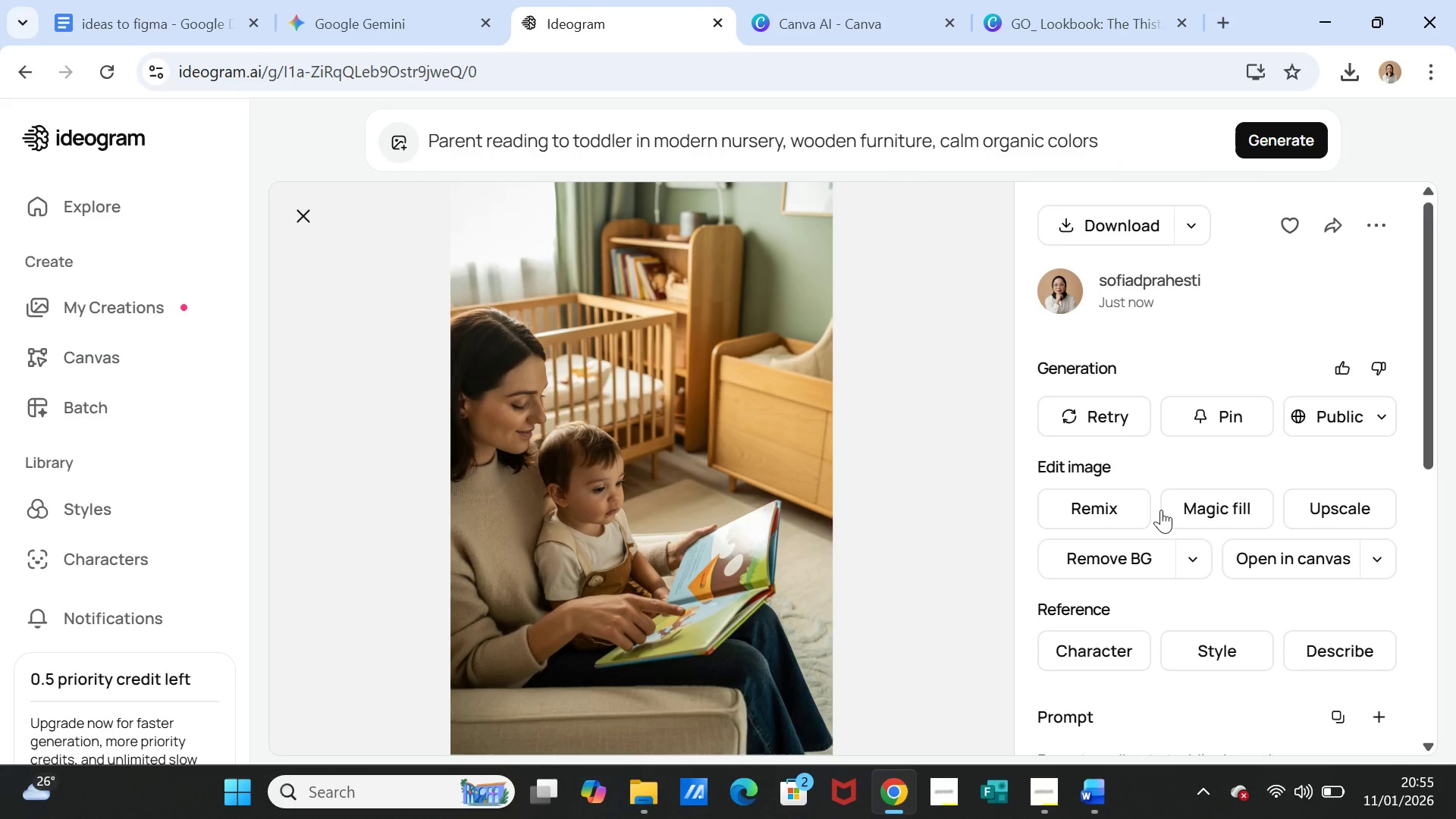 
left_click([1103, 226])
 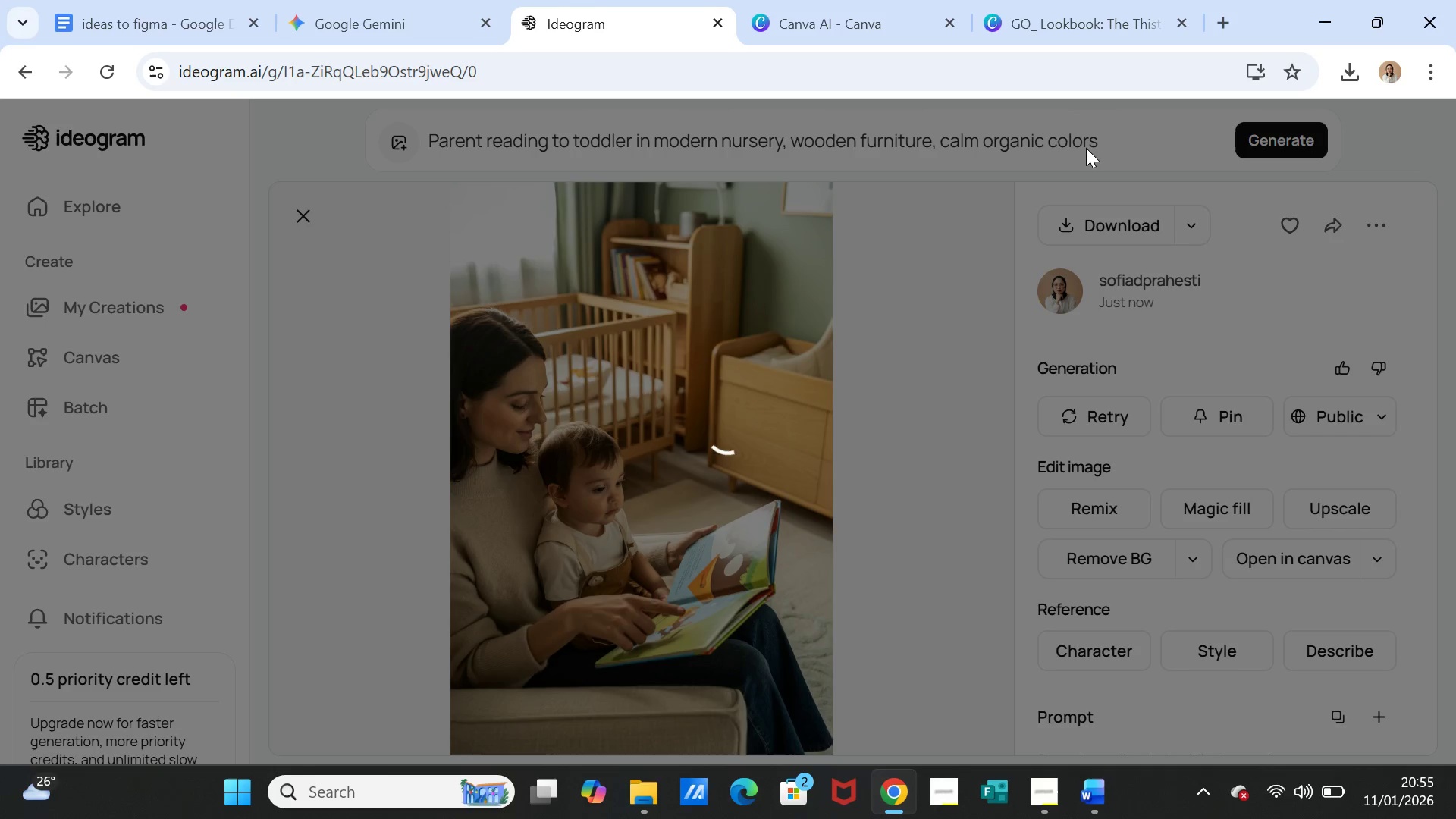 
wait(8.83)
 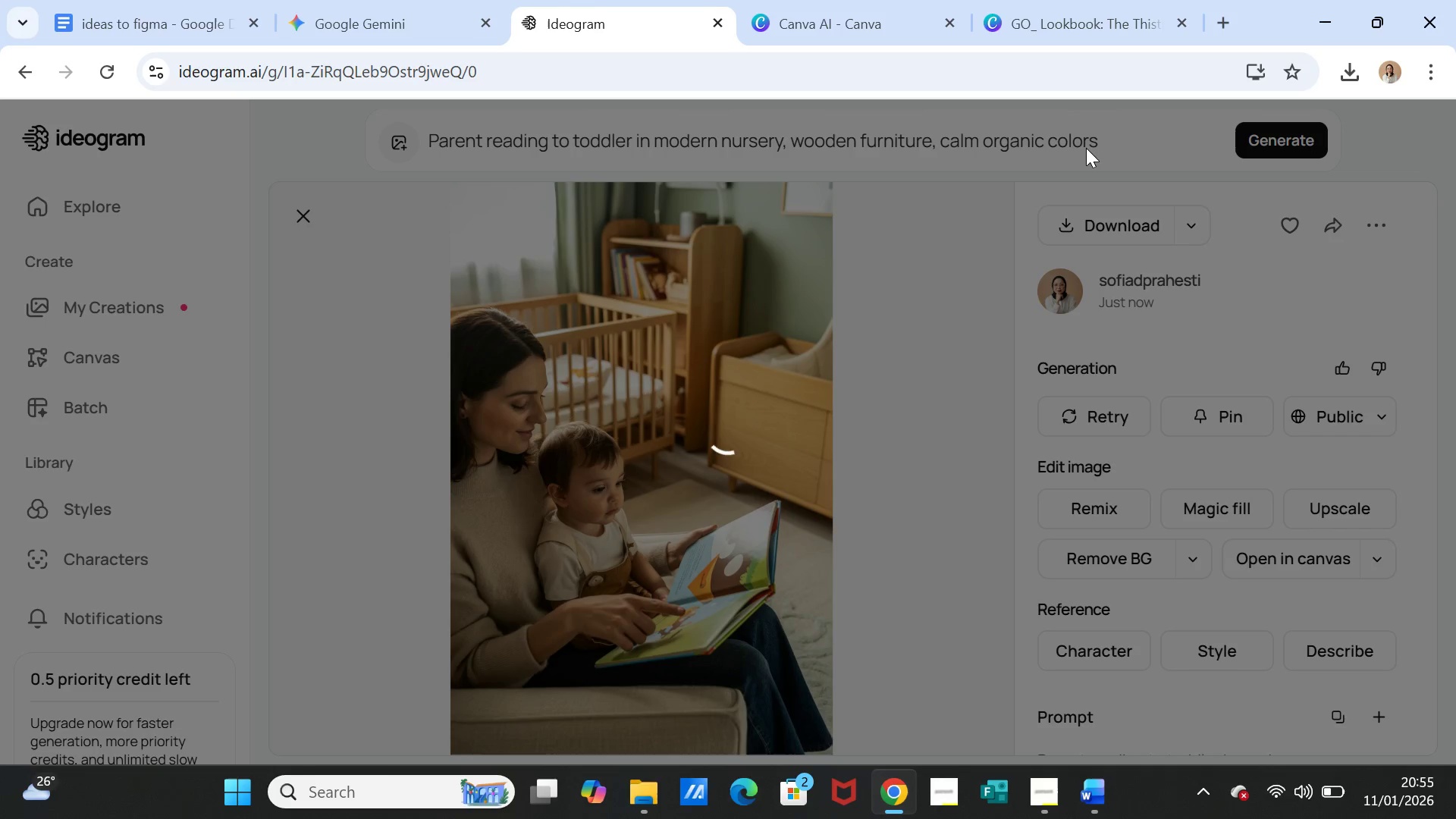 
left_click([866, 26])
 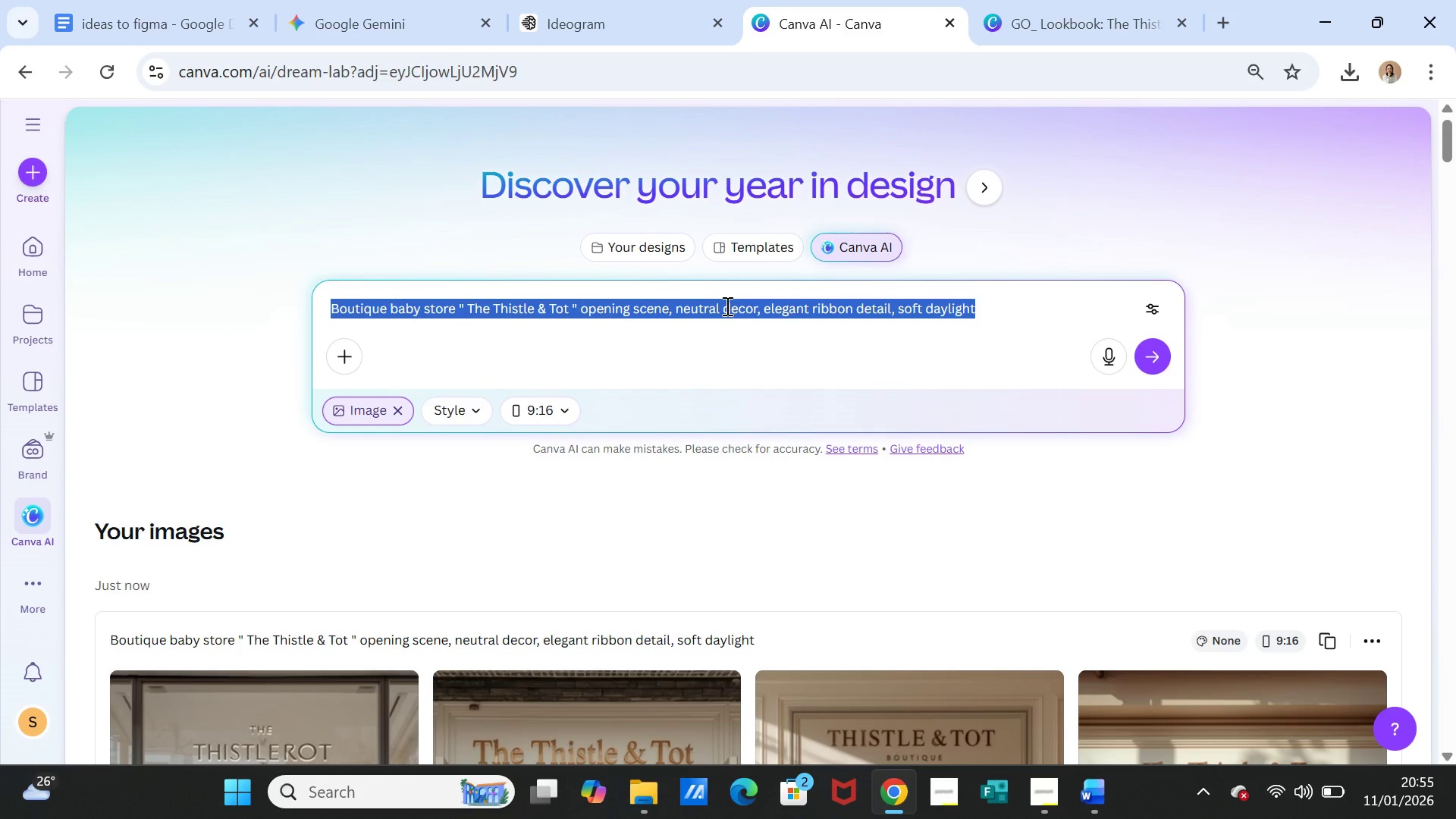 
key(Control+V)
 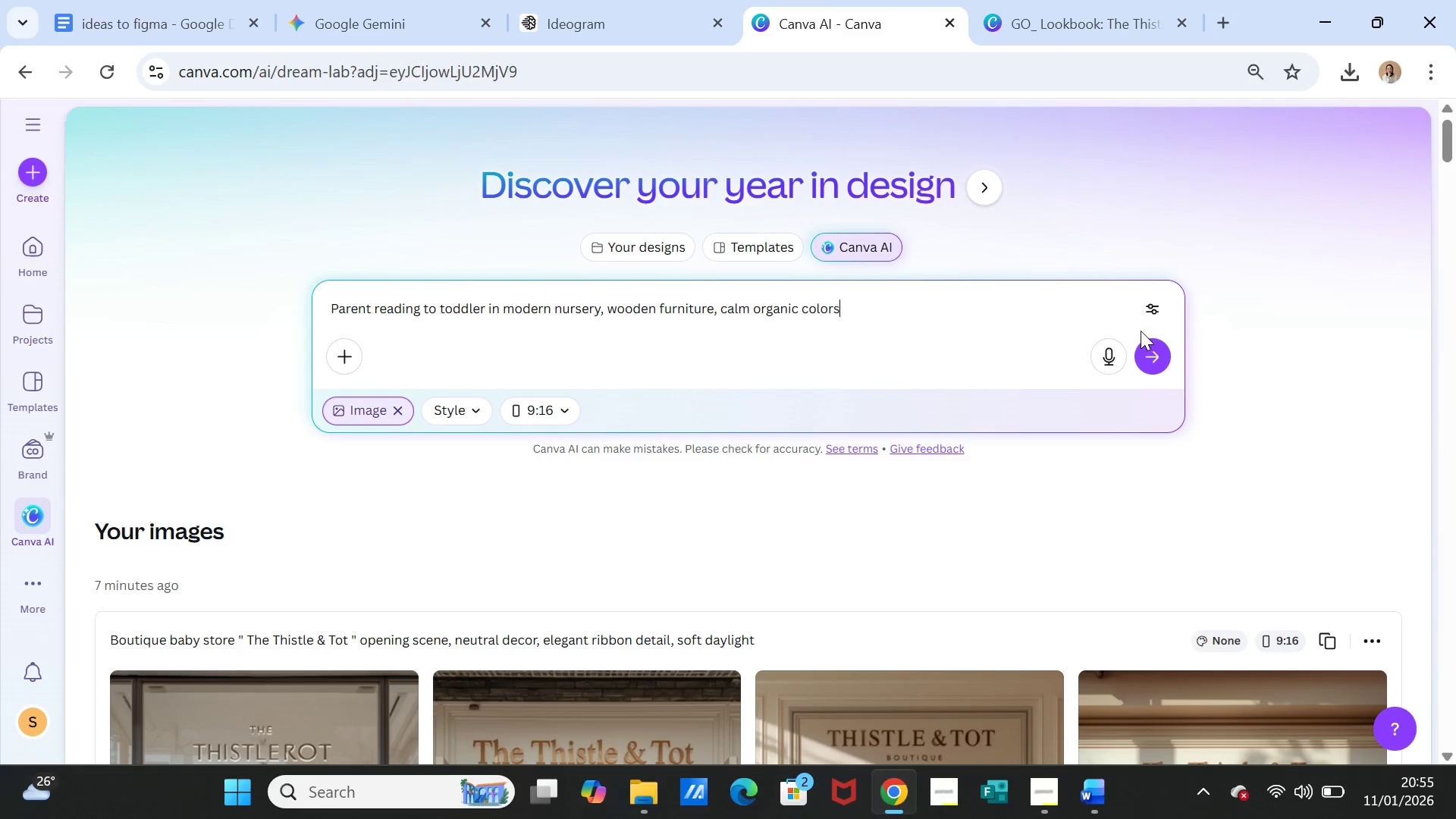 
left_click([1151, 344])
 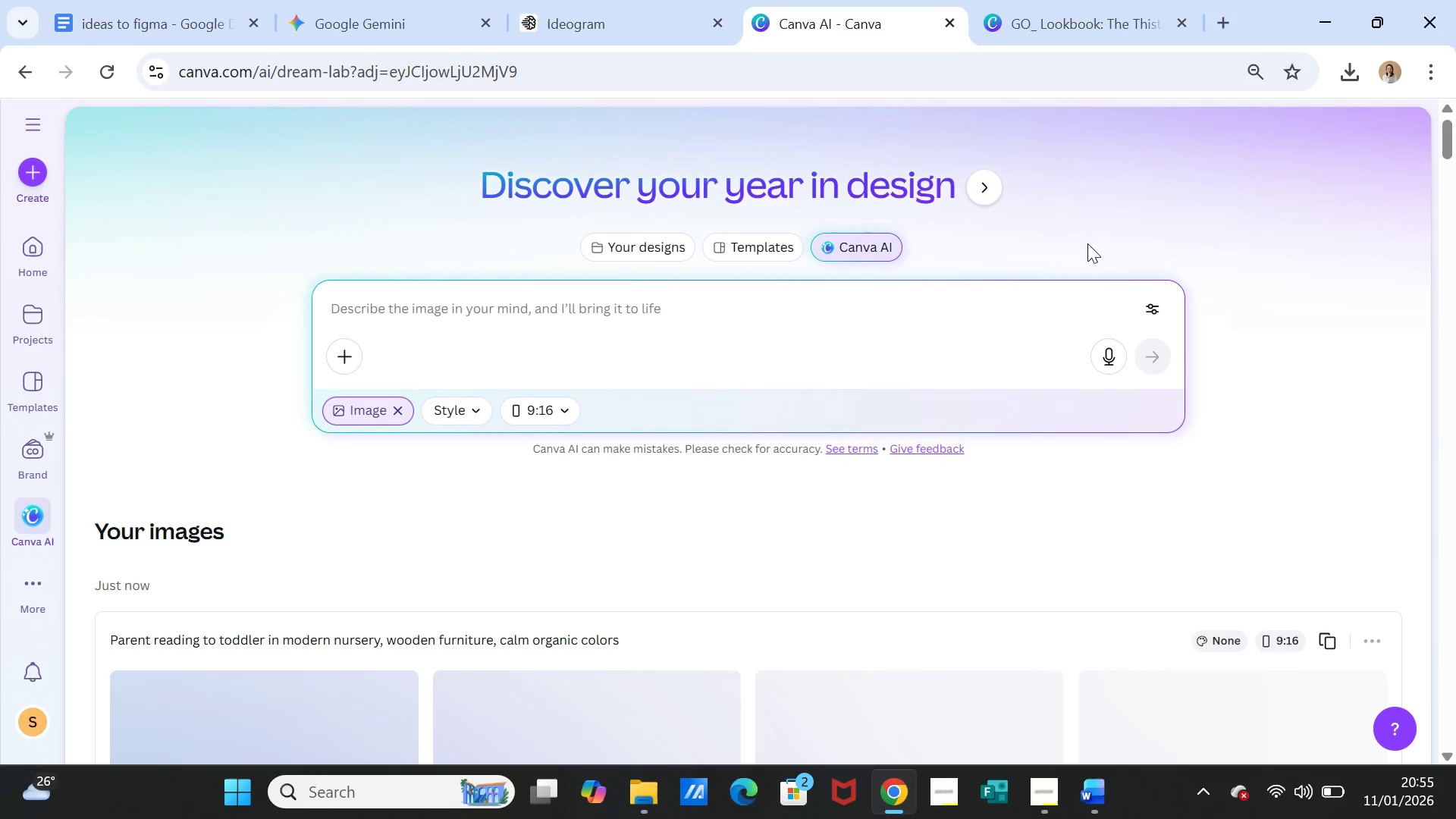 
scroll: coordinate [947, 382], scroll_direction: down, amount: 3.0
 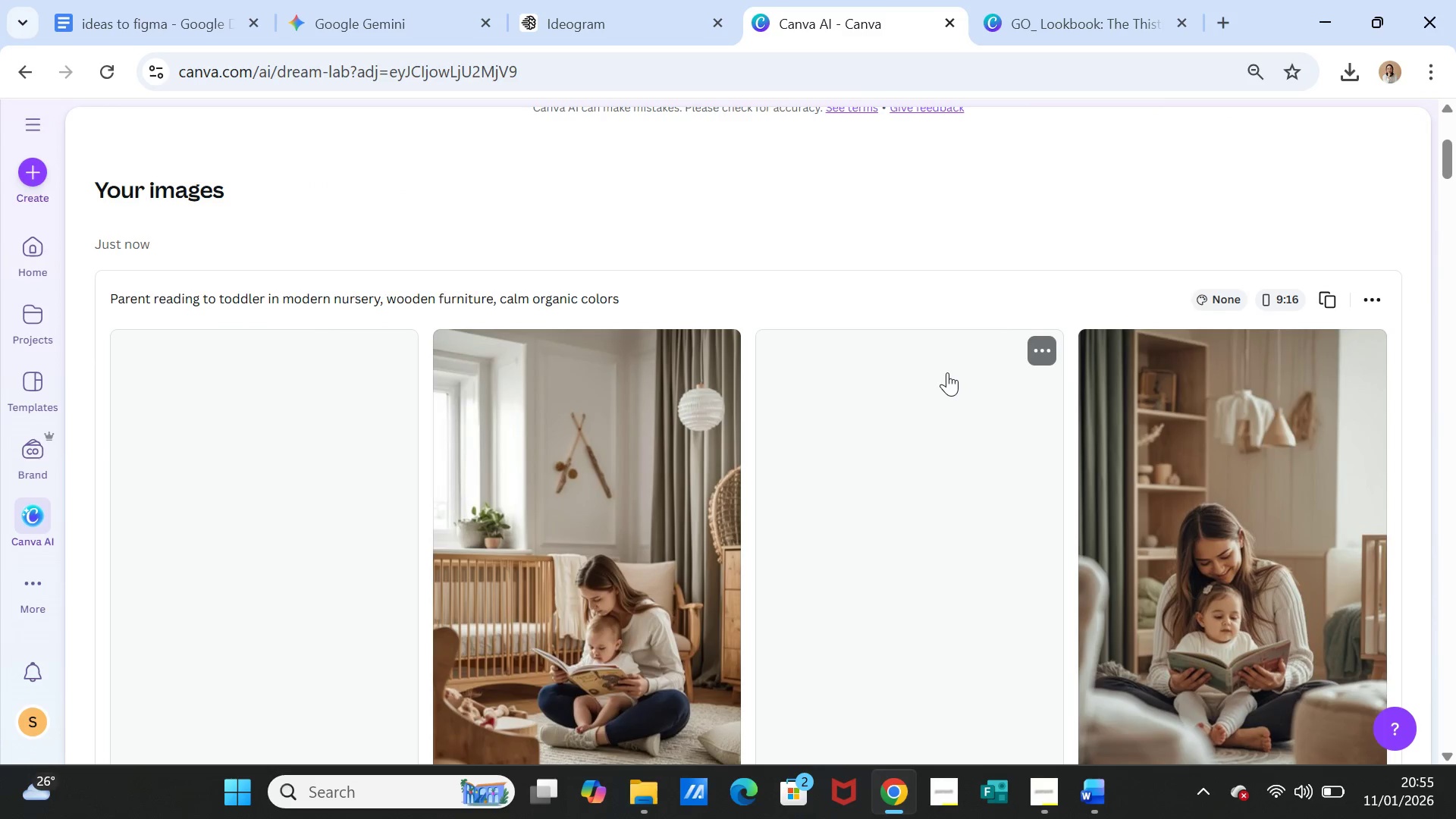 
wait(6.08)
 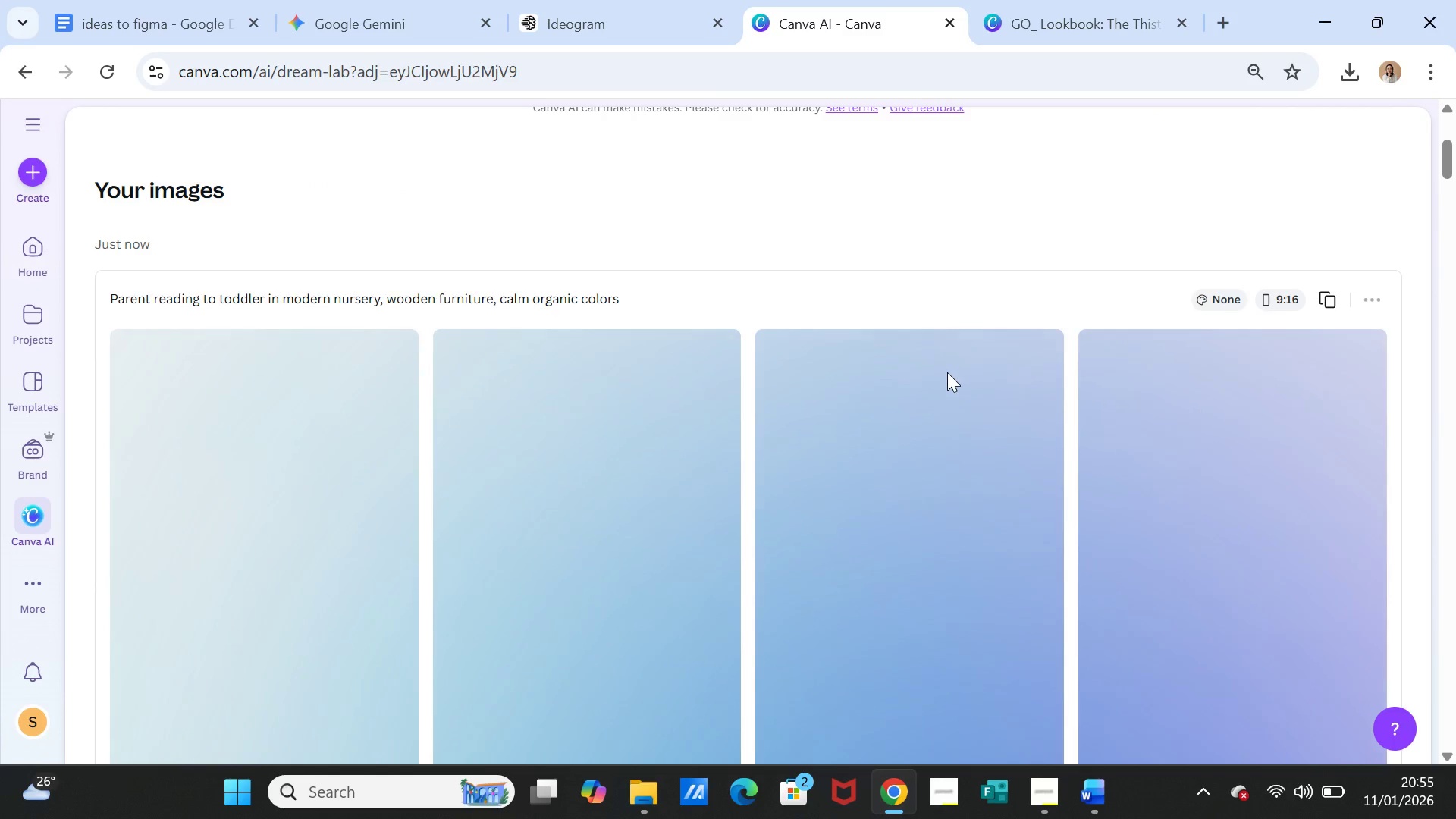 
scroll: coordinate [847, 408], scroll_direction: down, amount: 1.0
 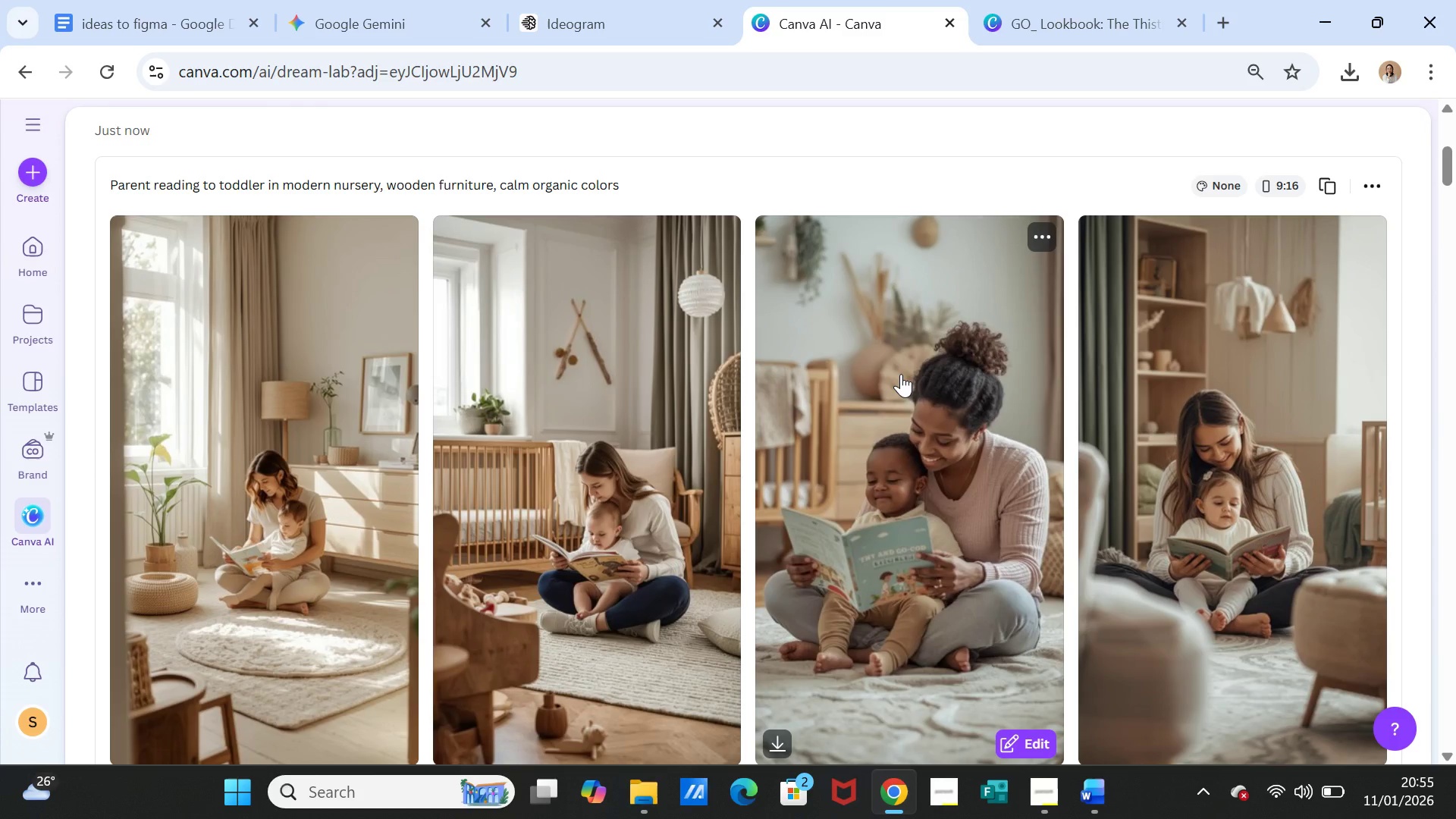 
scroll: coordinate [901, 374], scroll_direction: up, amount: 2.0
 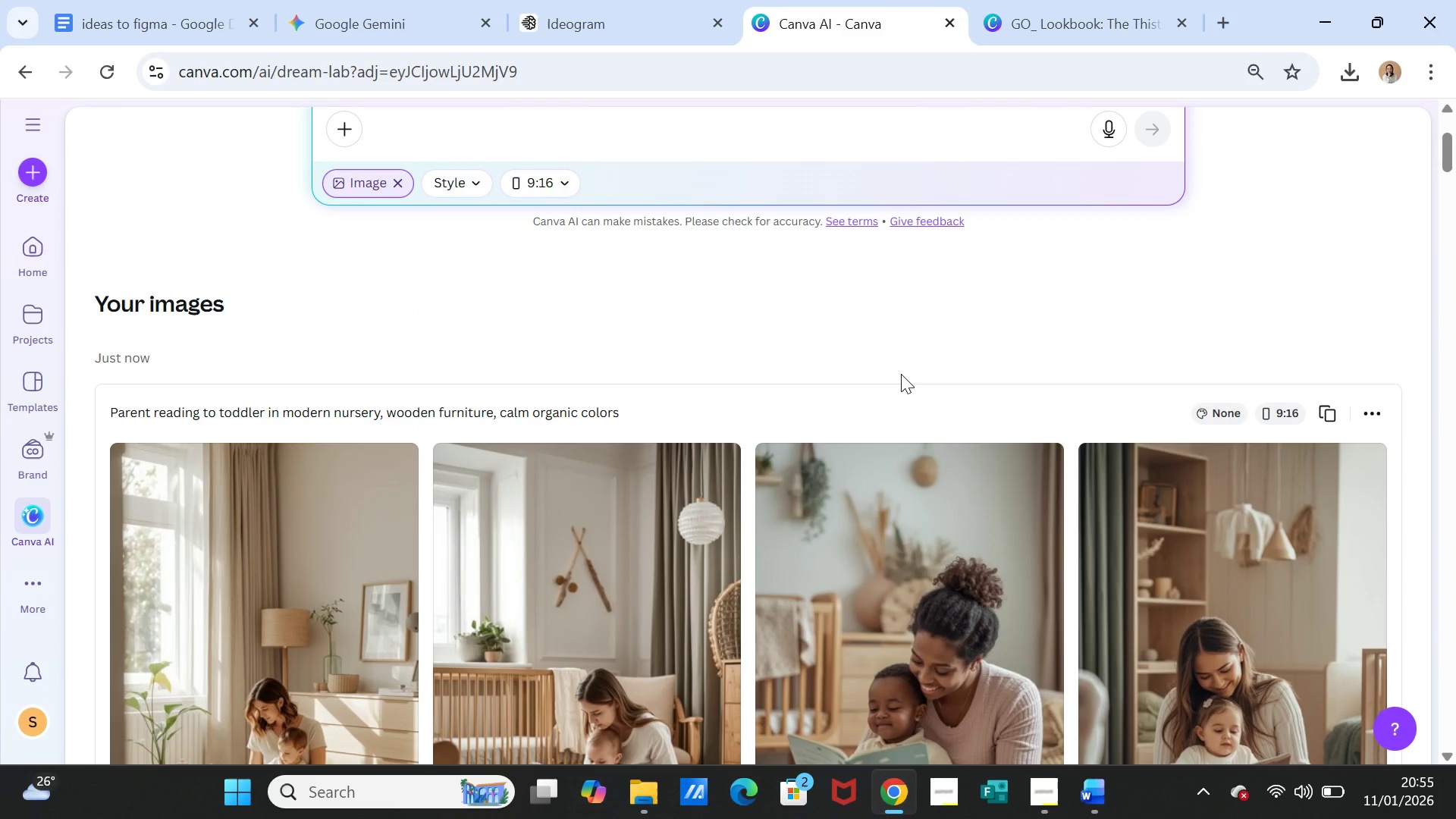 
scroll: coordinate [901, 374], scroll_direction: down, amount: 1.0
 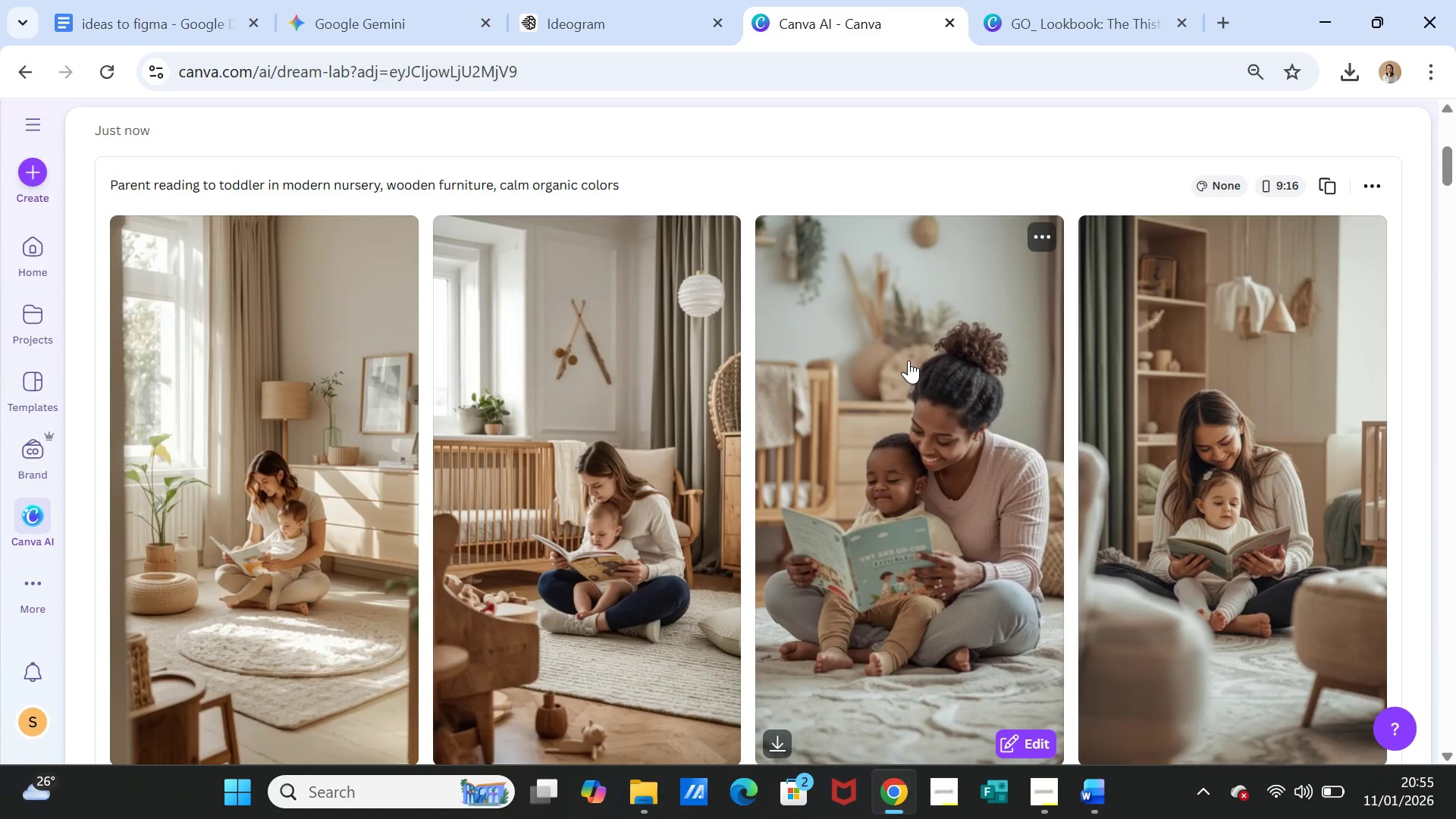 
wait(8.64)
 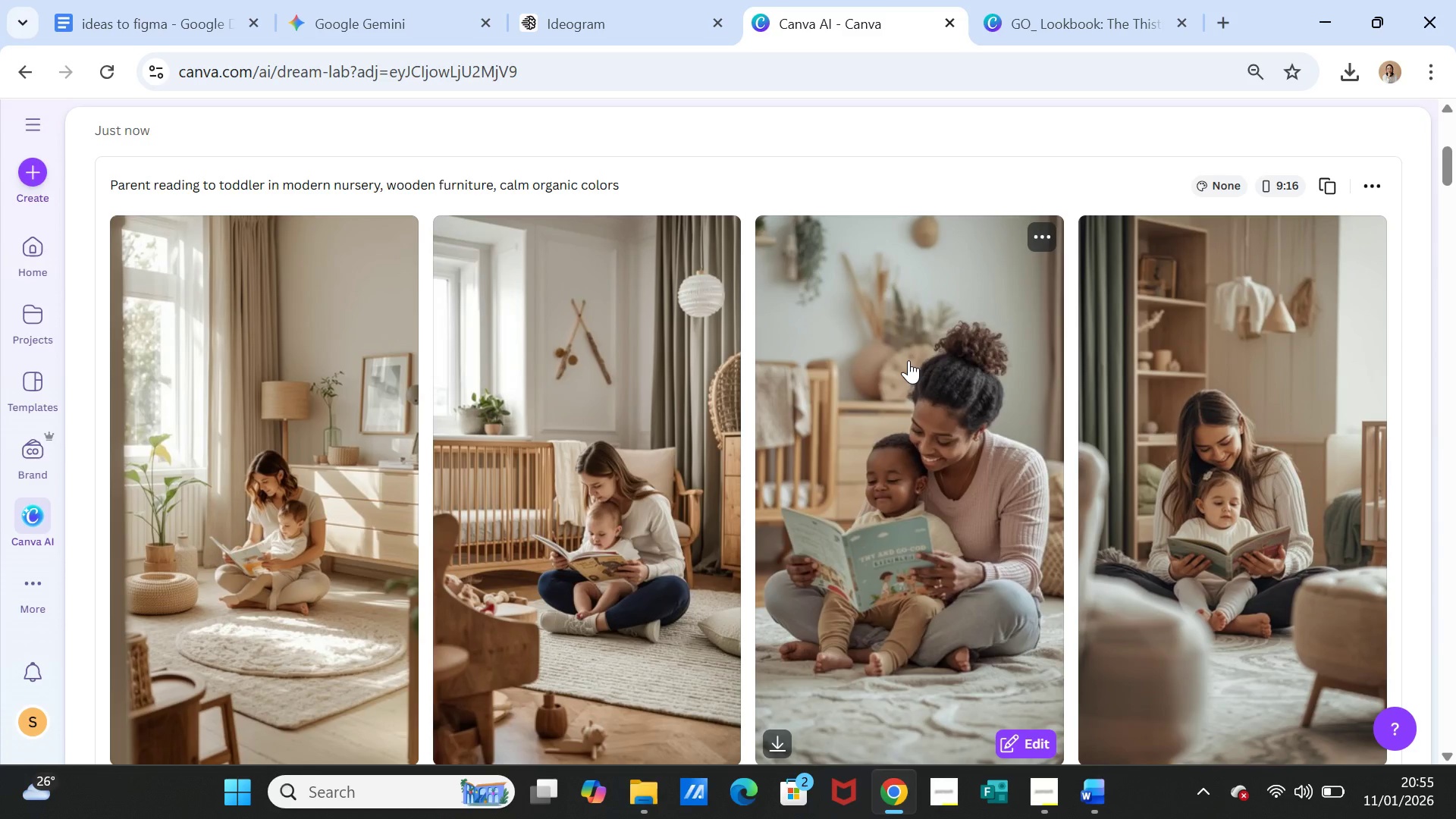 
scroll: coordinate [647, 409], scroll_direction: down, amount: 1.0
 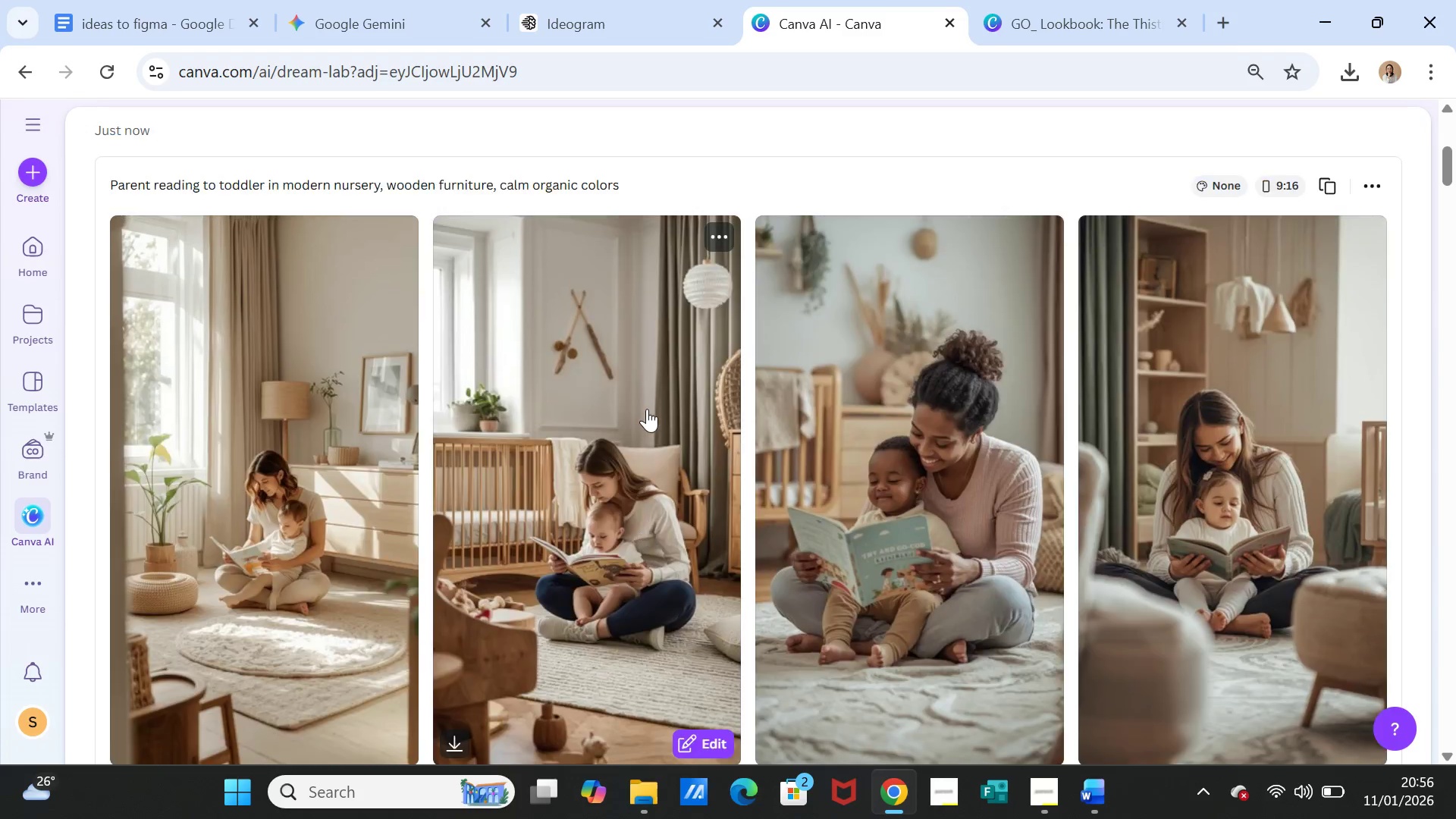 
scroll: coordinate [647, 409], scroll_direction: up, amount: 1.0
 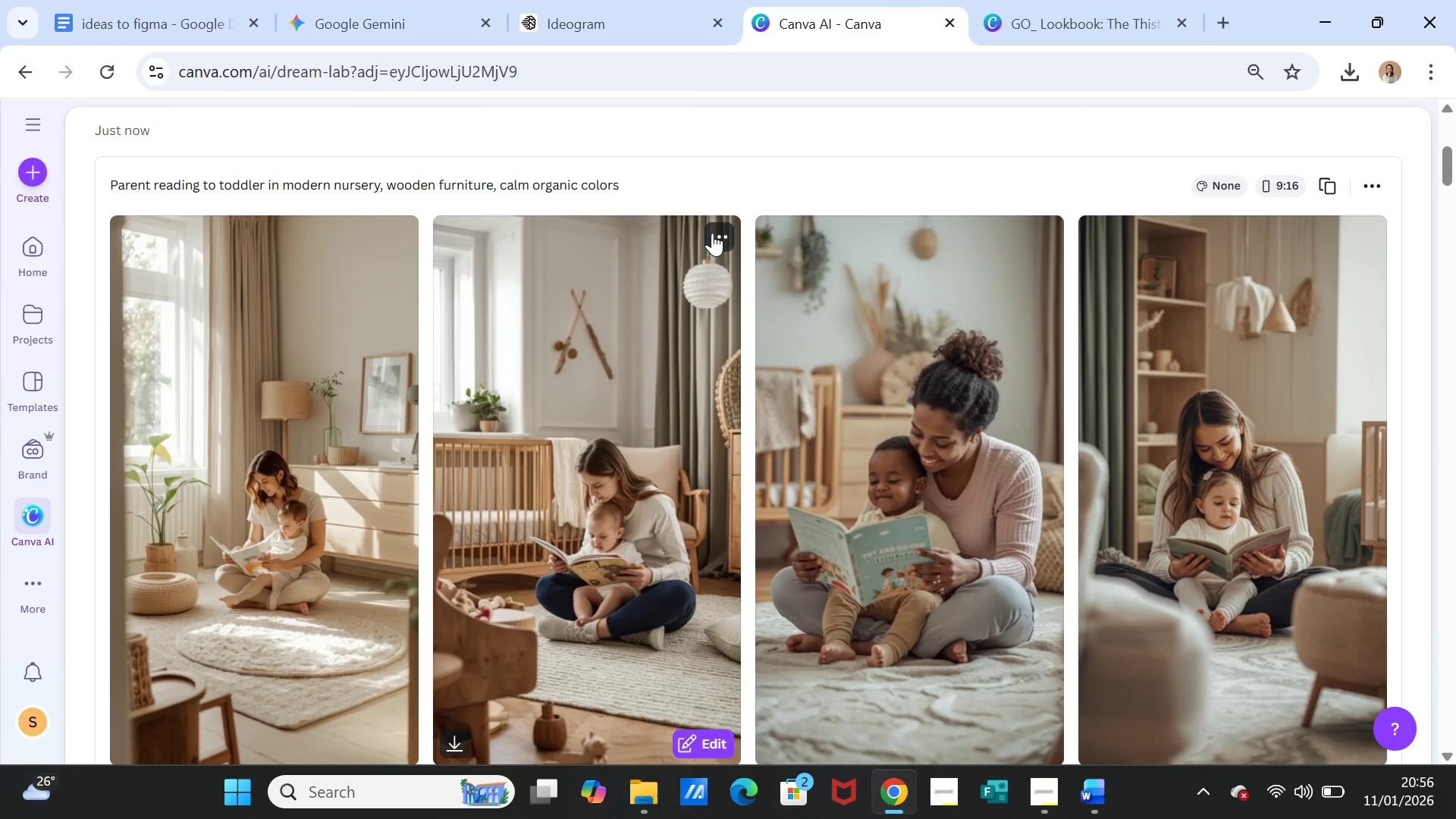 
left_click([712, 233])
 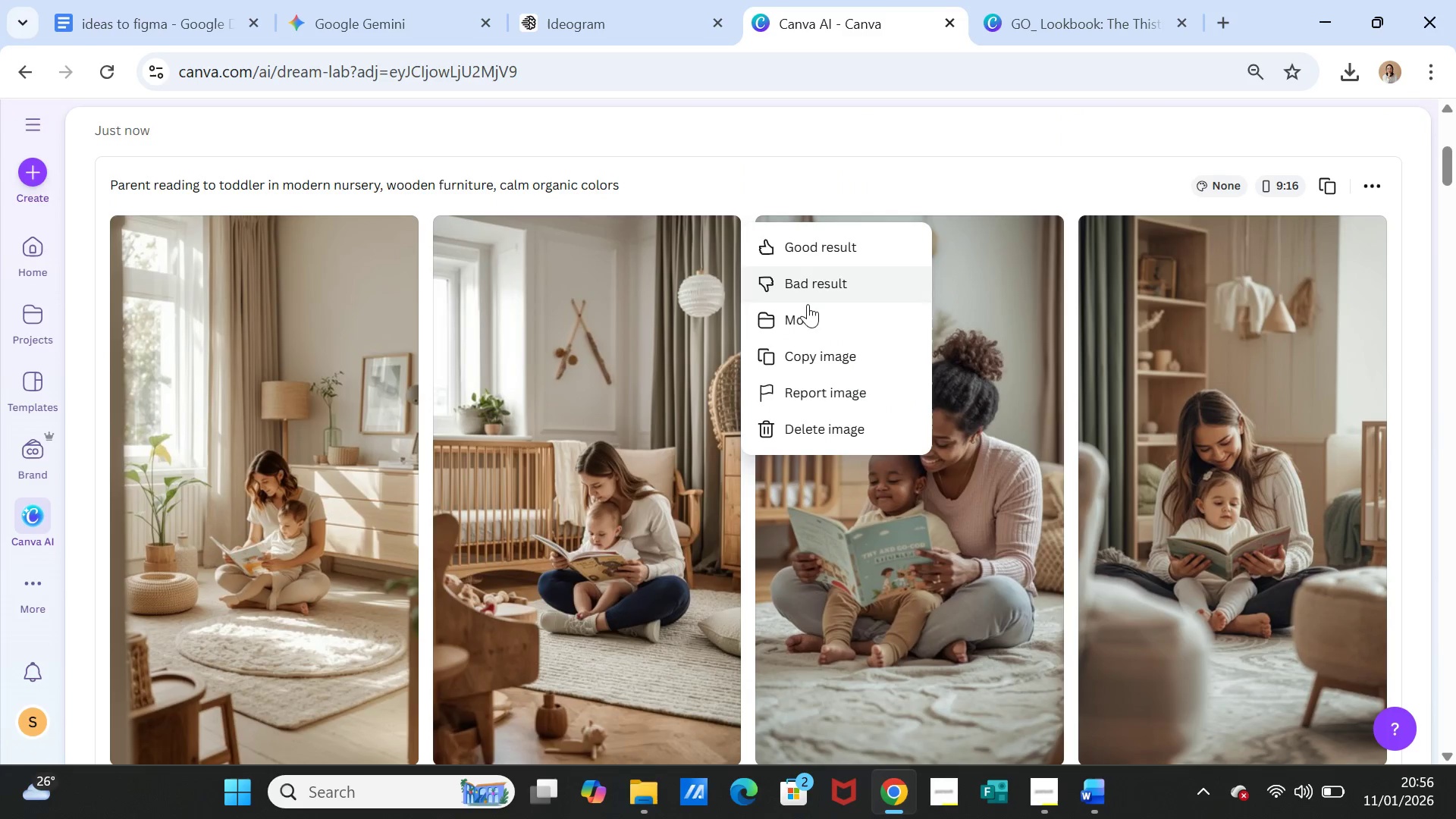 
left_click([805, 359])
 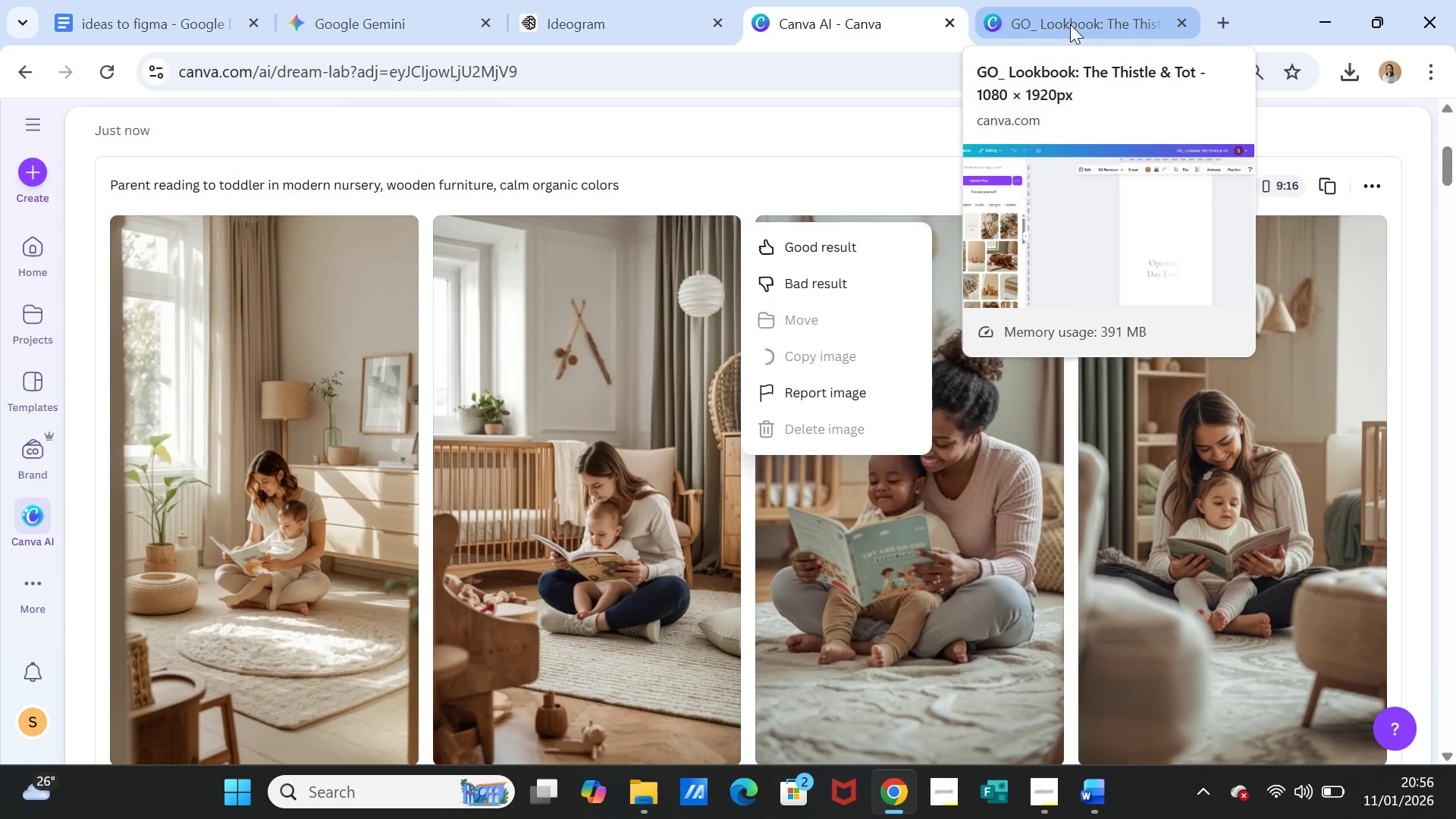 
wait(13.45)
 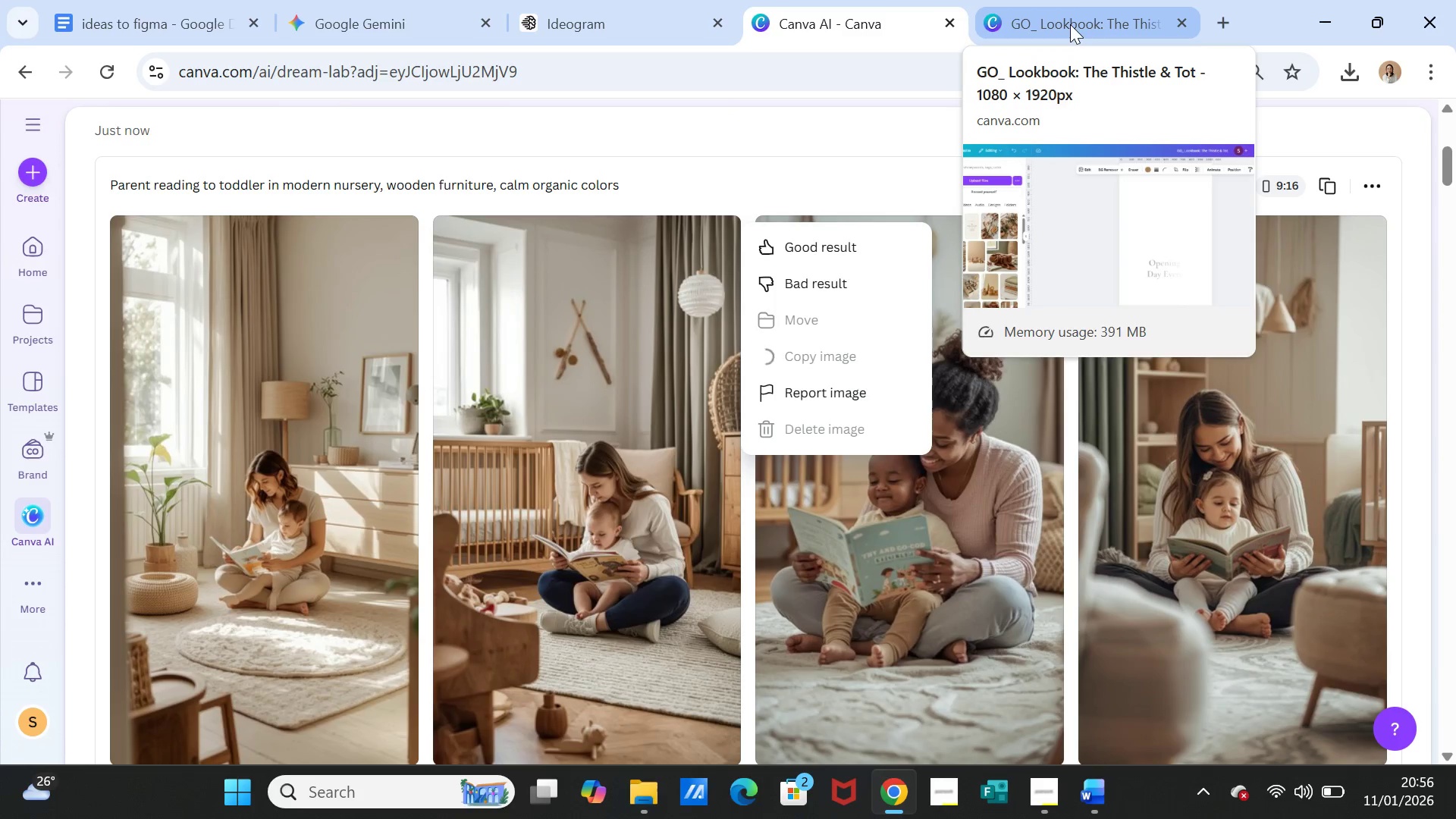 
left_click([1070, 24])
 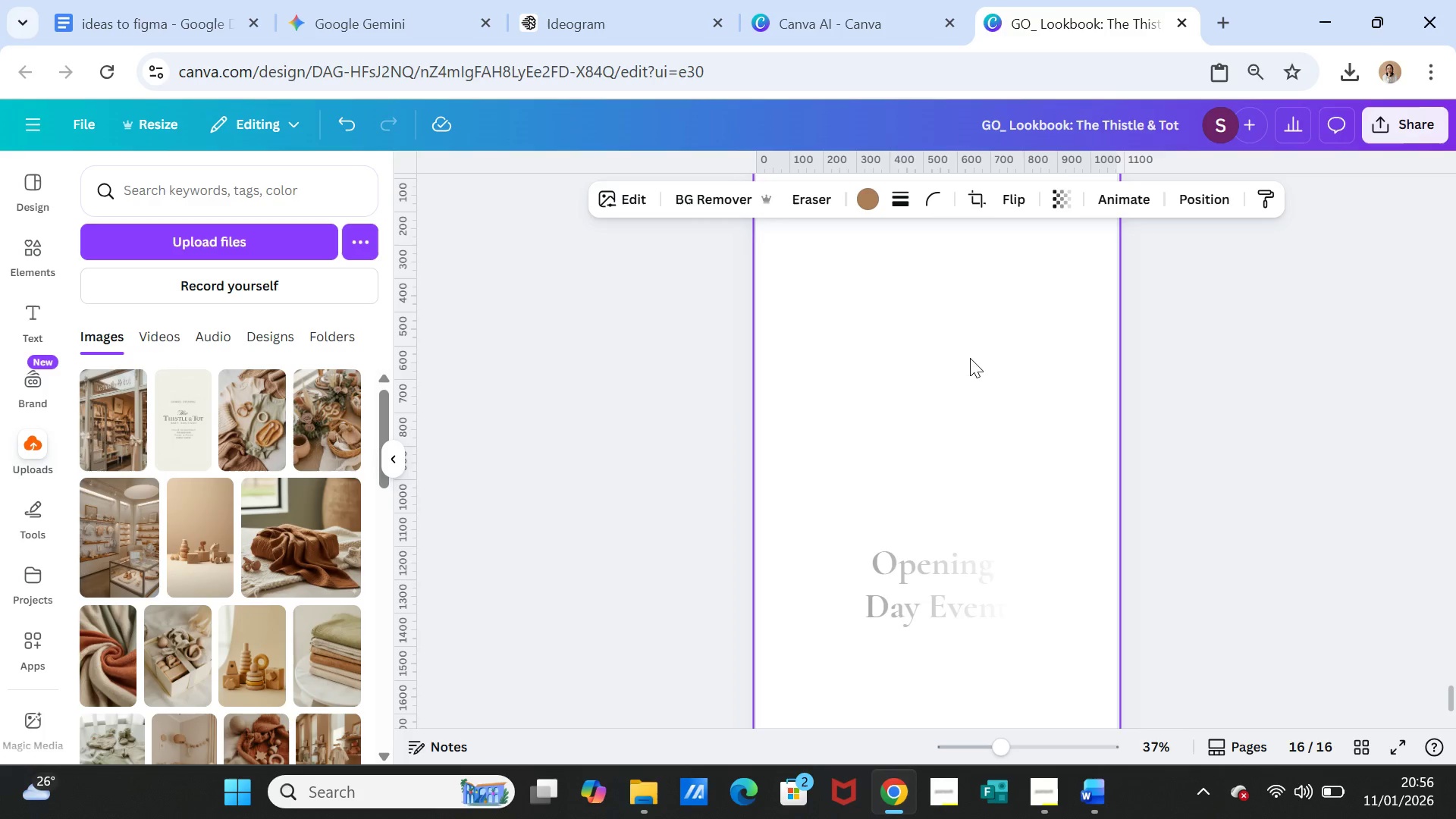 
left_click([899, 396])
 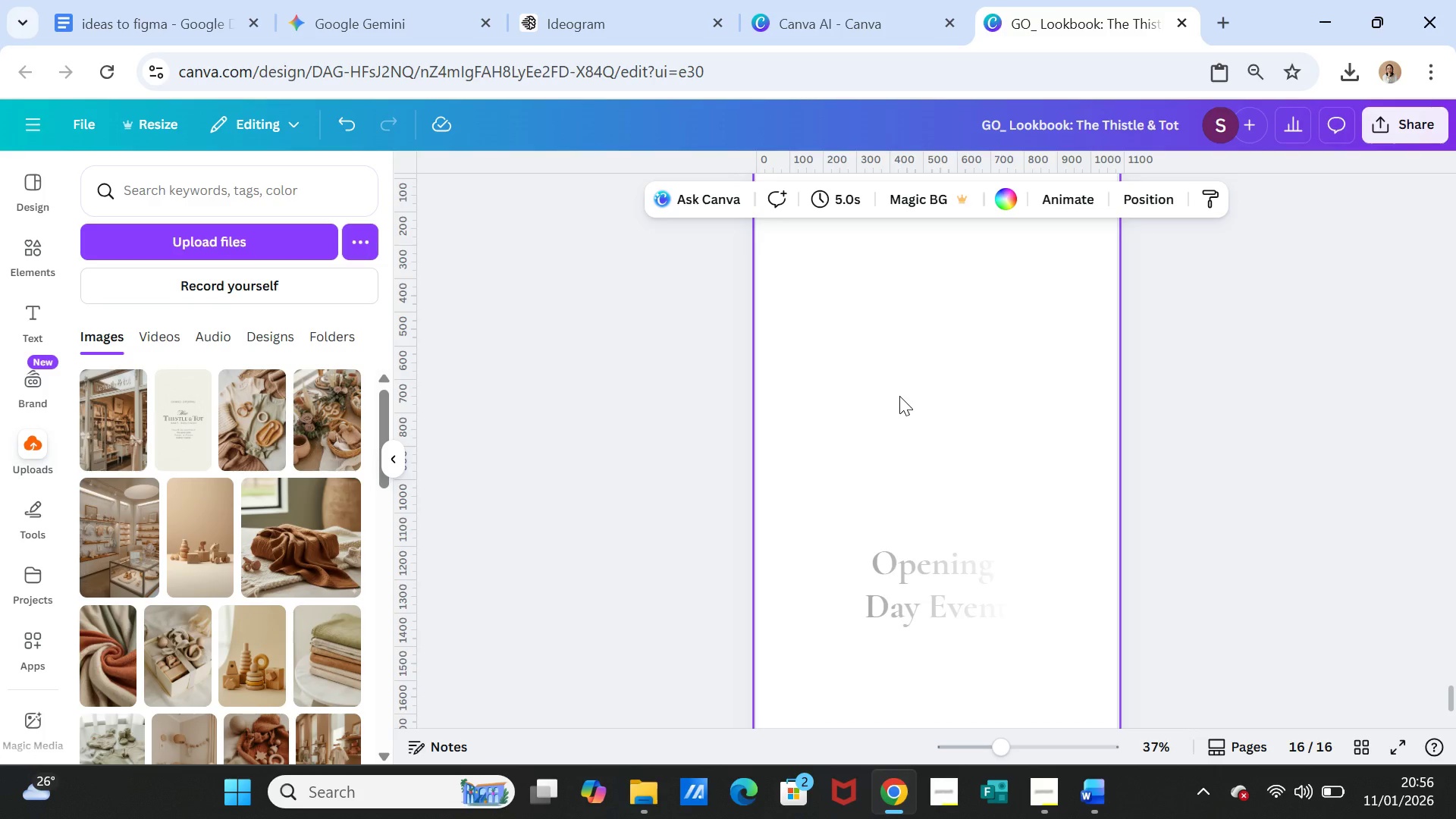 
key(Control+V)
 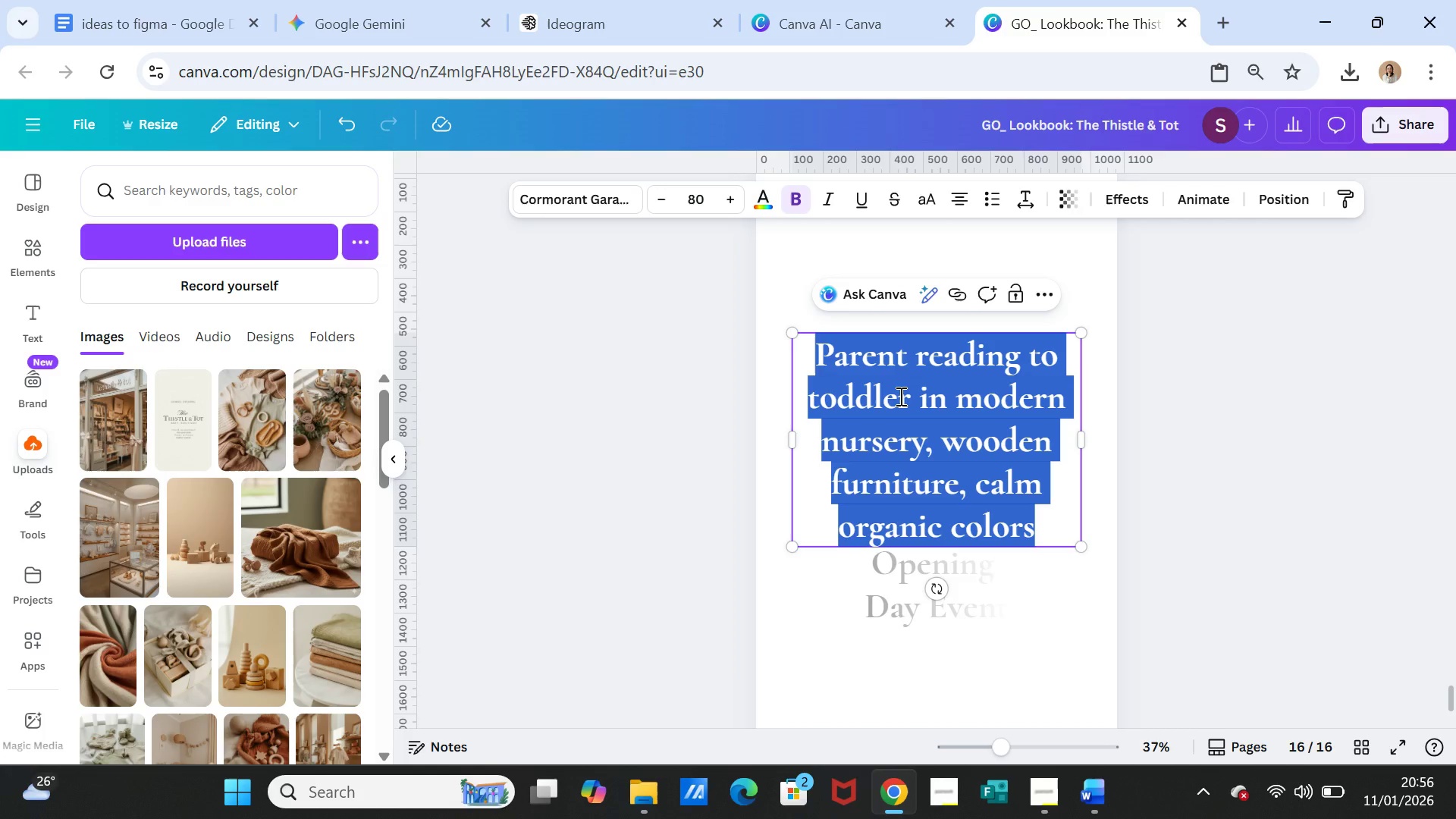 
key(Delete)
 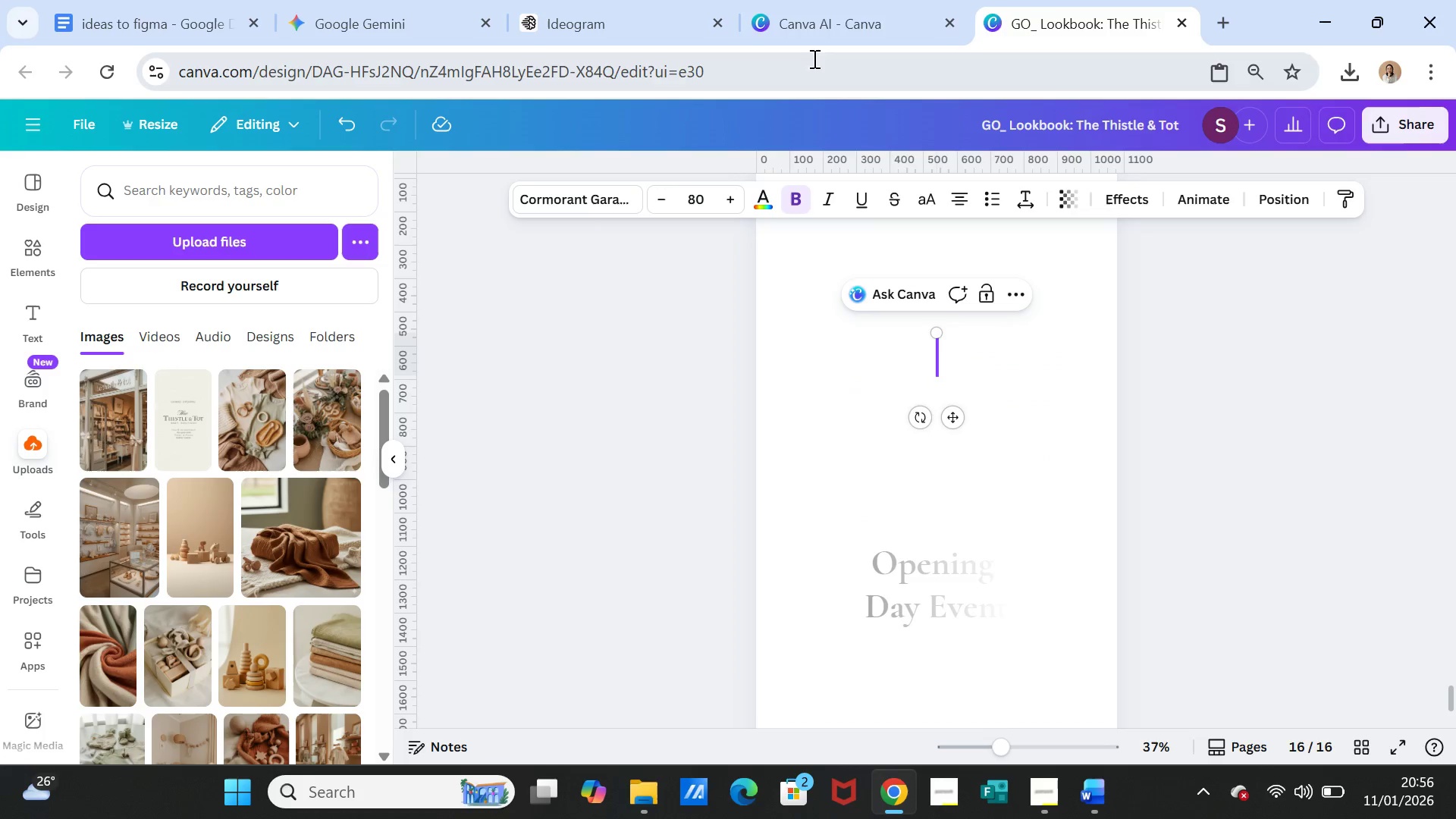 
left_click([813, 27])
 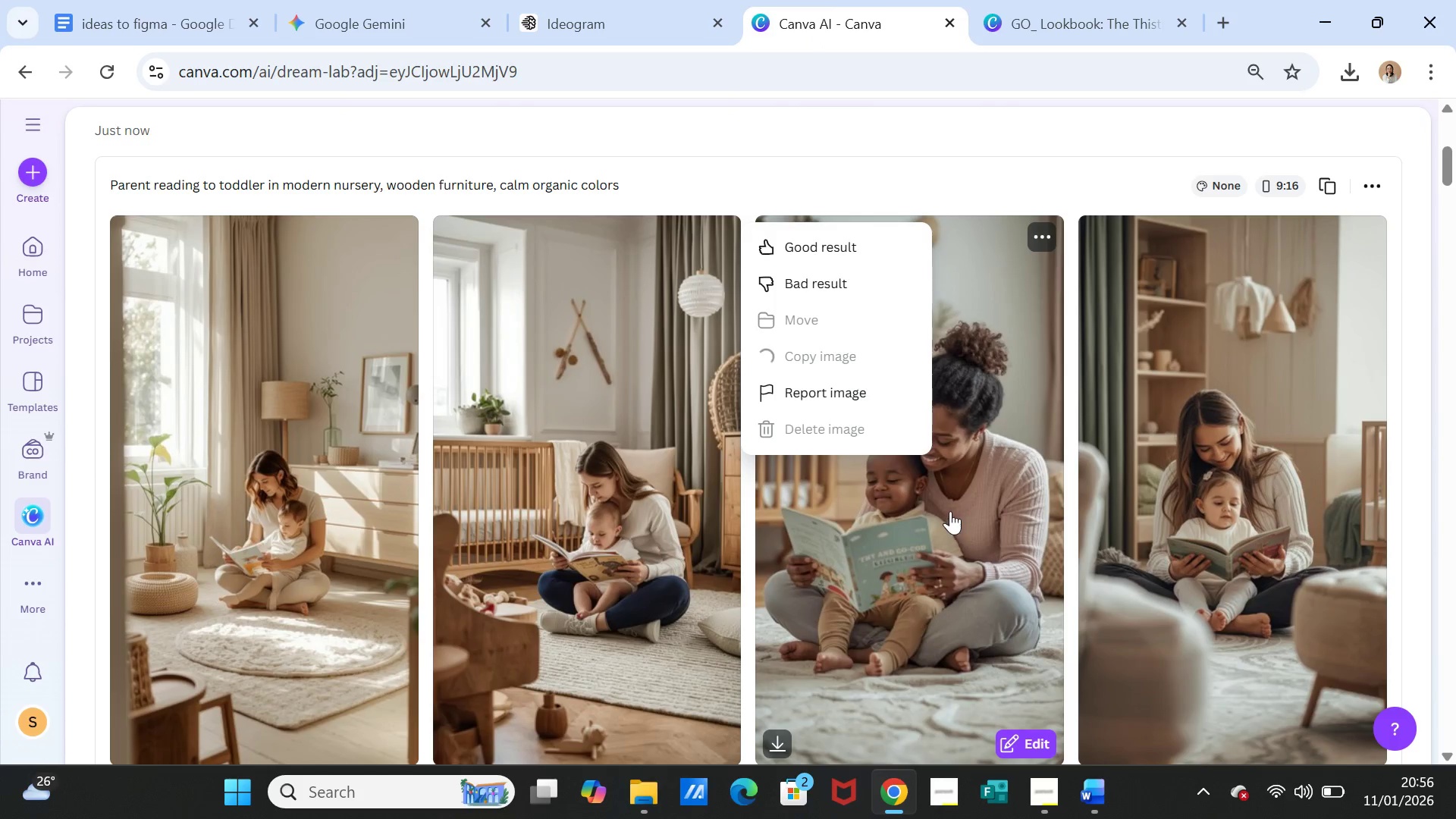 
left_click([613, 24])
 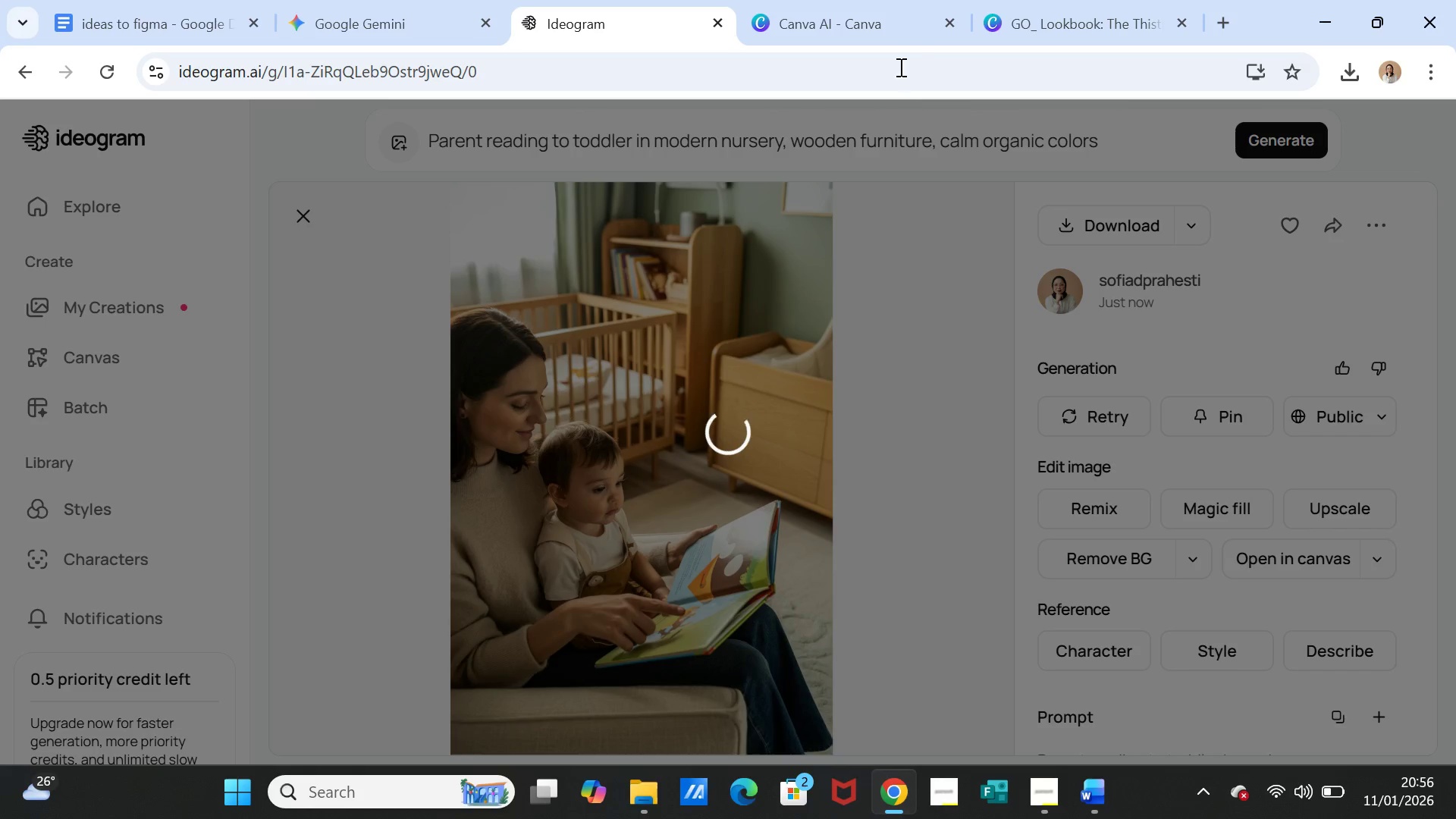 
left_click([875, 20])
 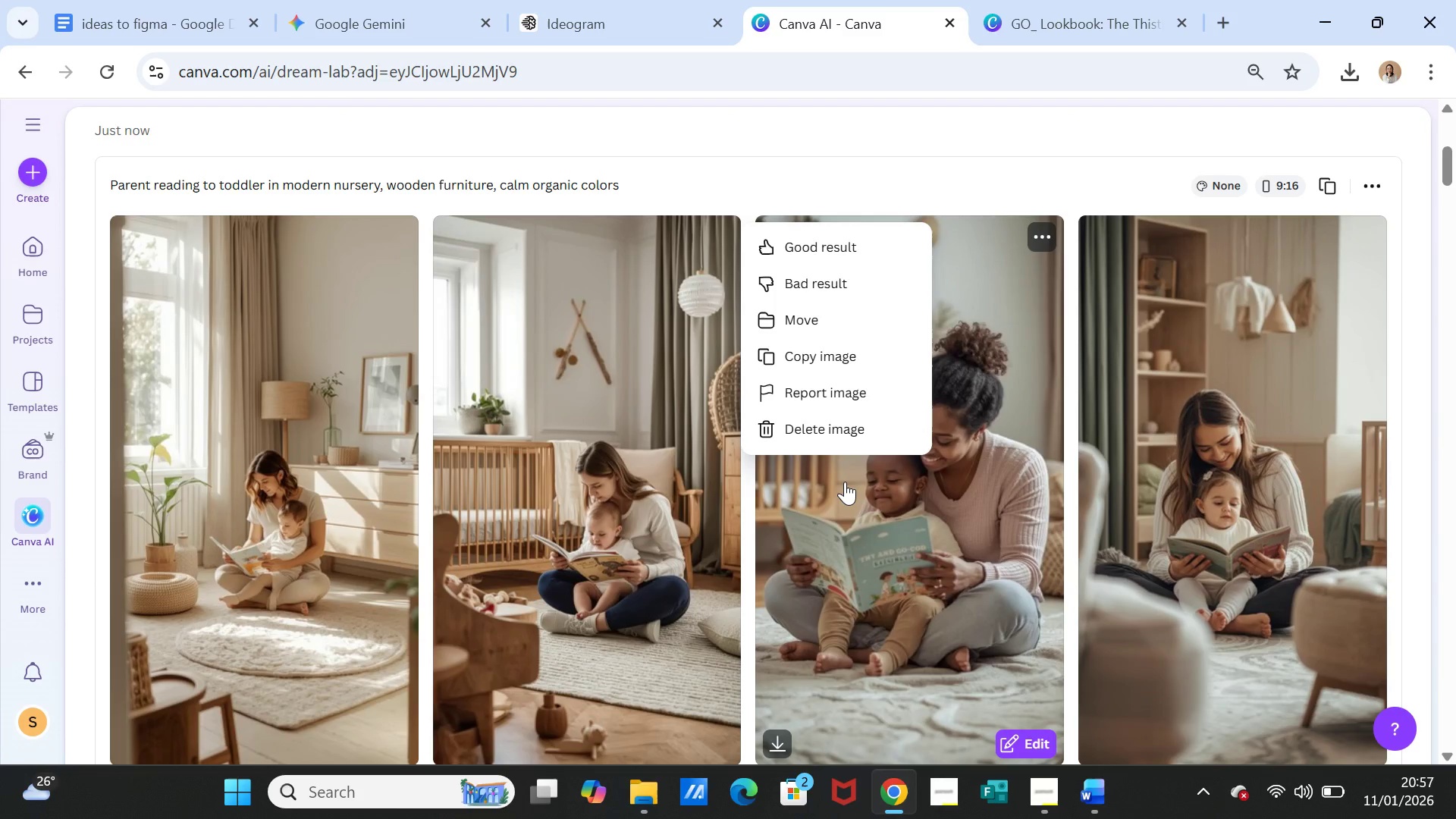 
wait(81.53)
 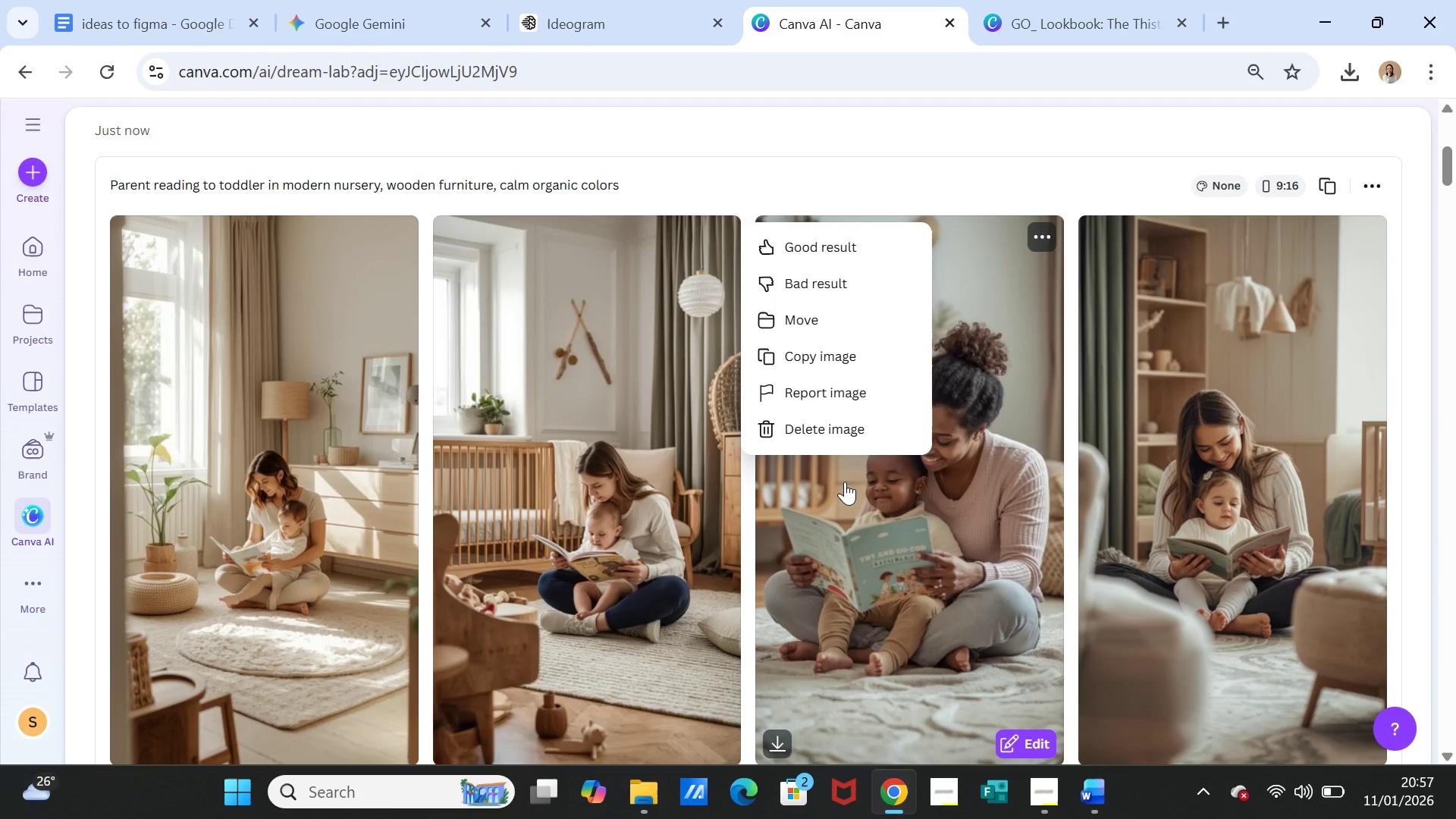 
left_click([1029, 5])
 